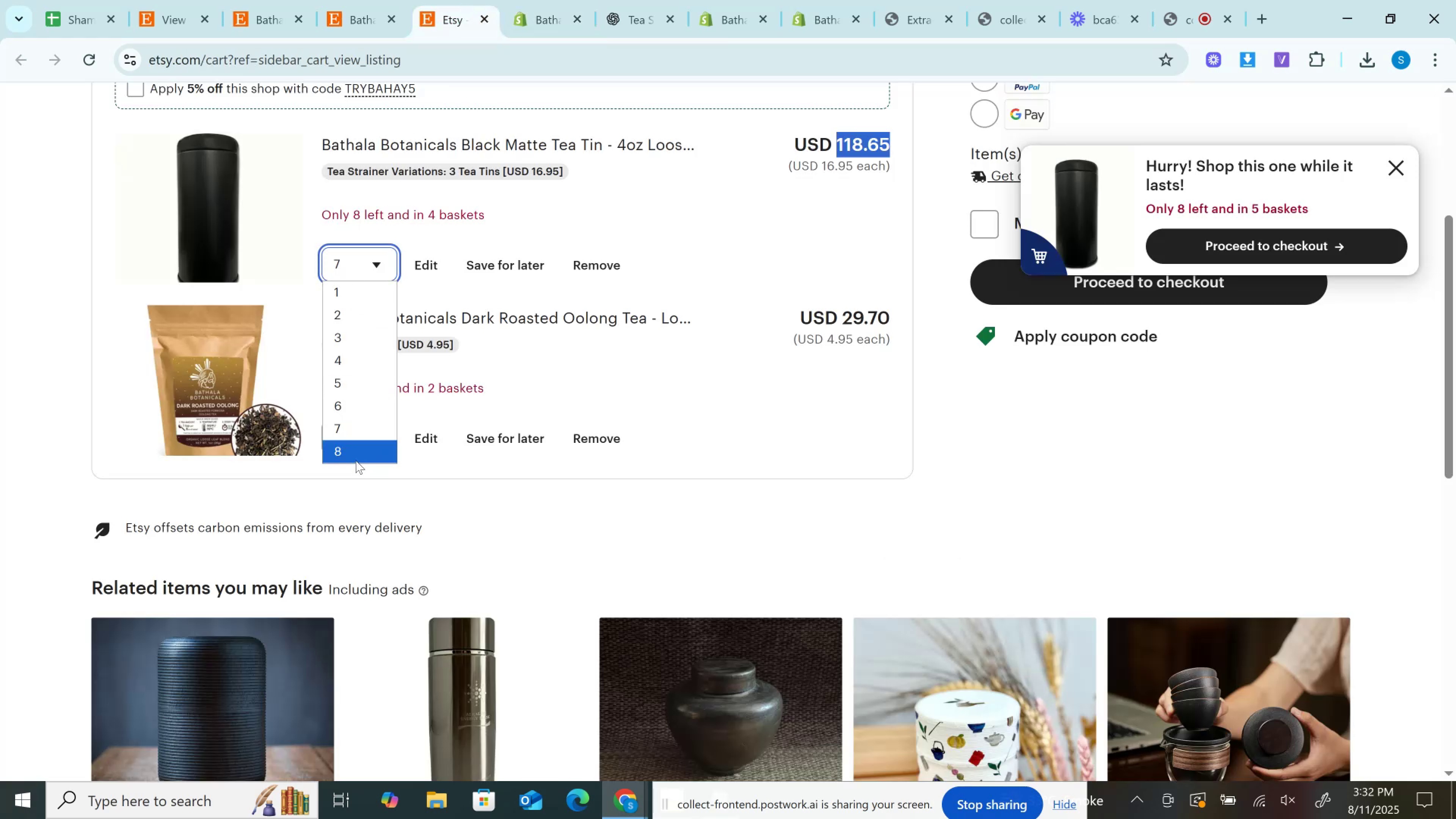 
left_click([358, 448])
 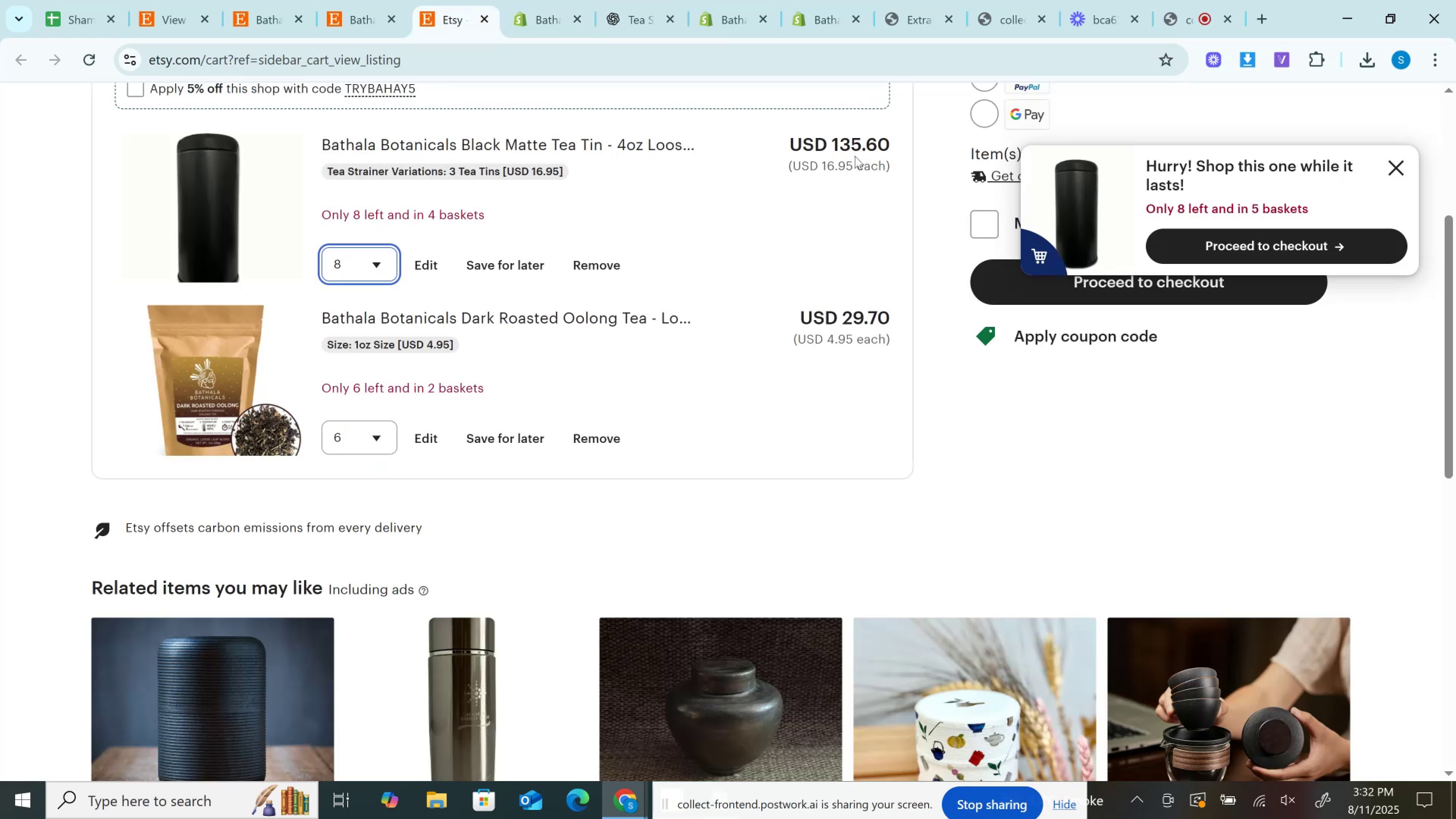 
double_click([855, 156])
 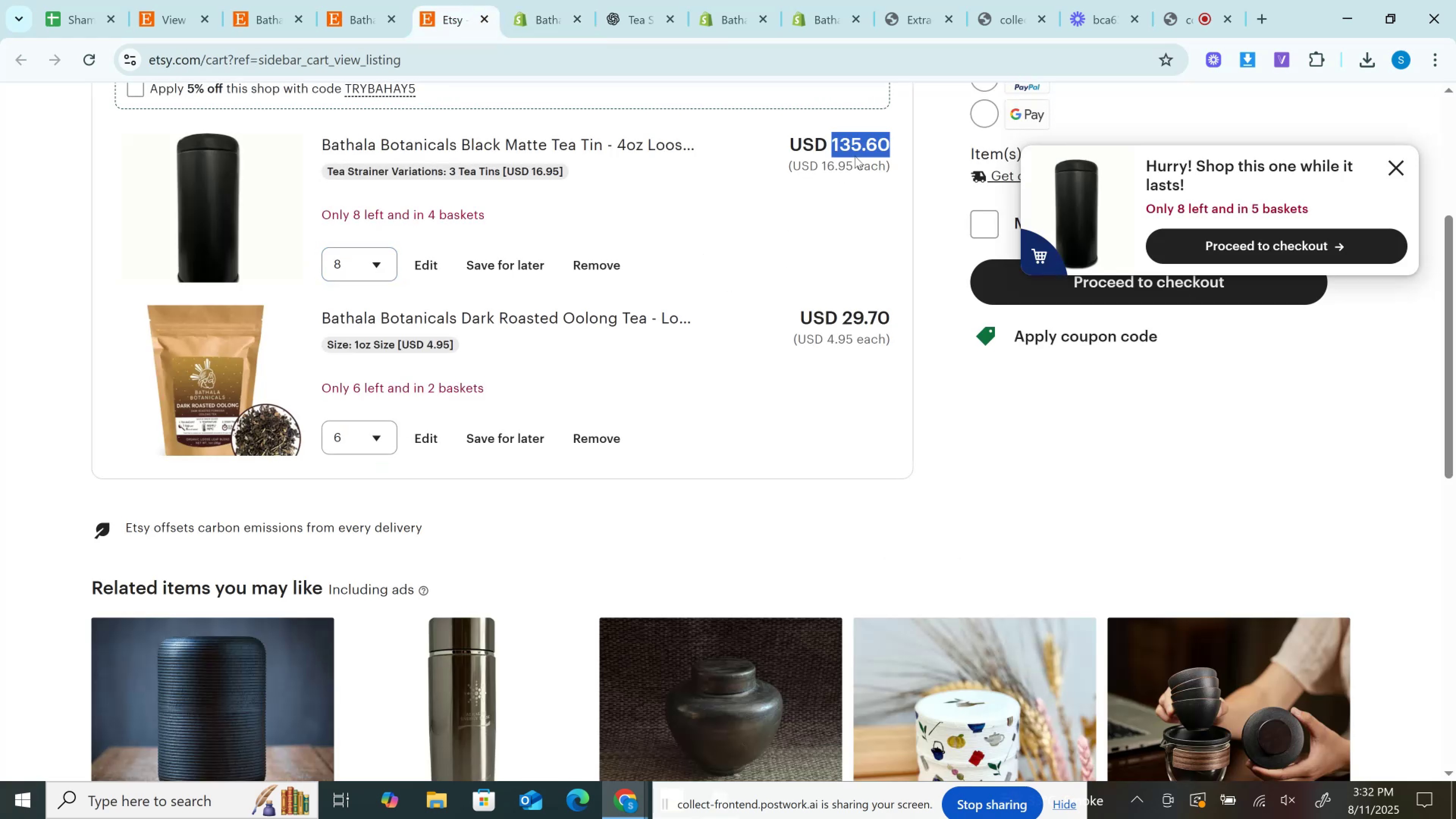 
key(Control+C)
 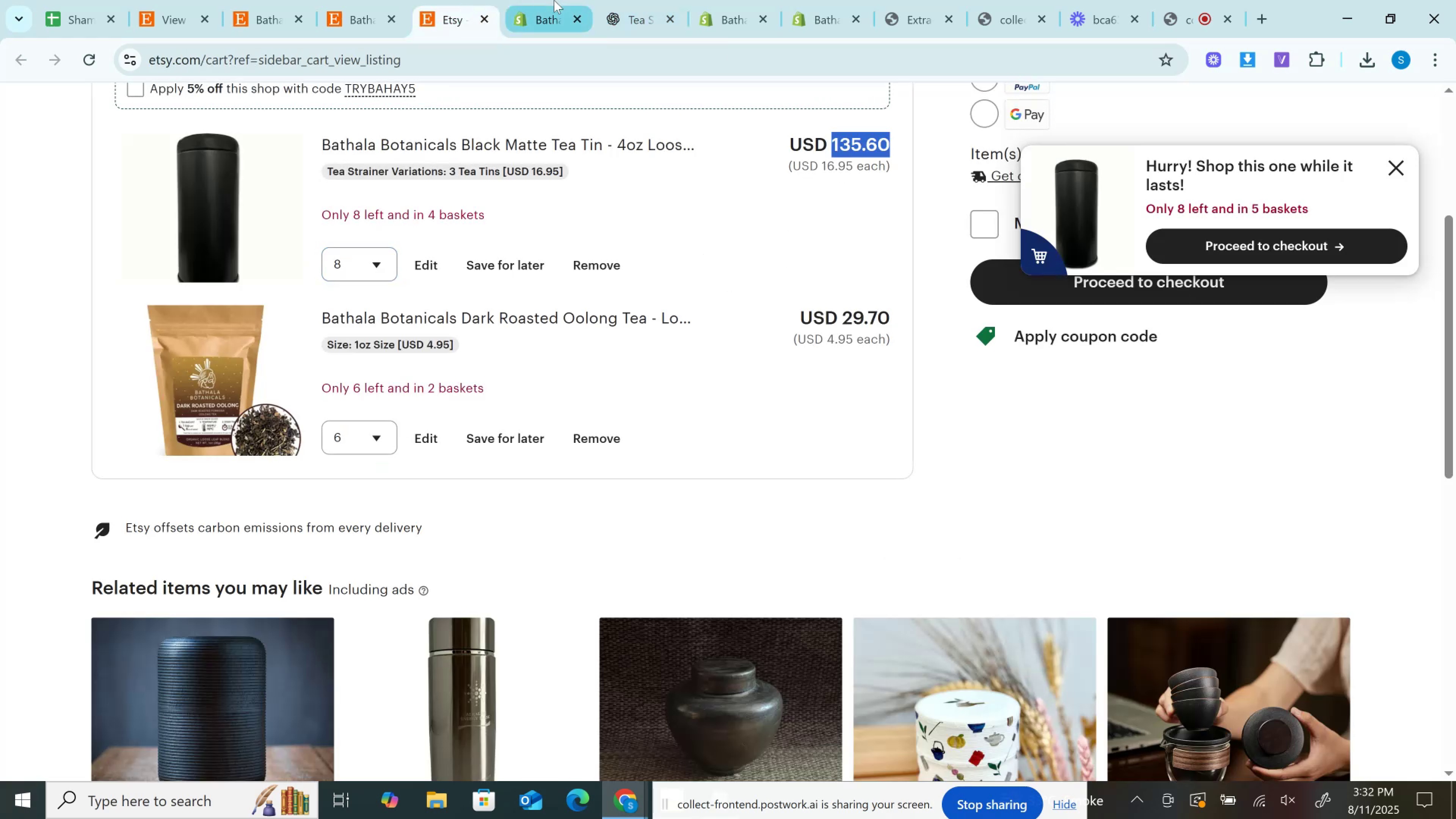 
left_click([554, 0])
 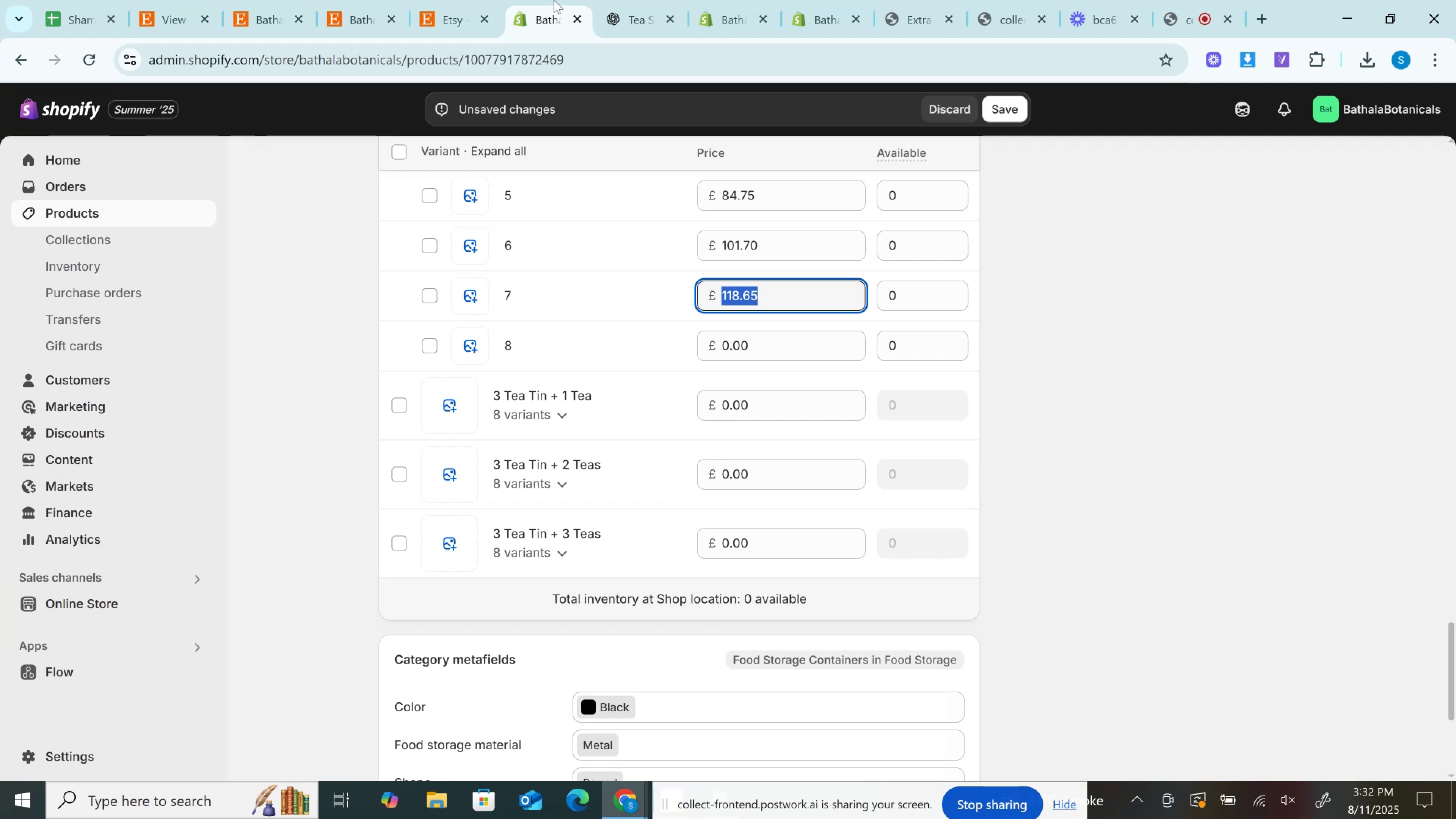 
wait(10.92)
 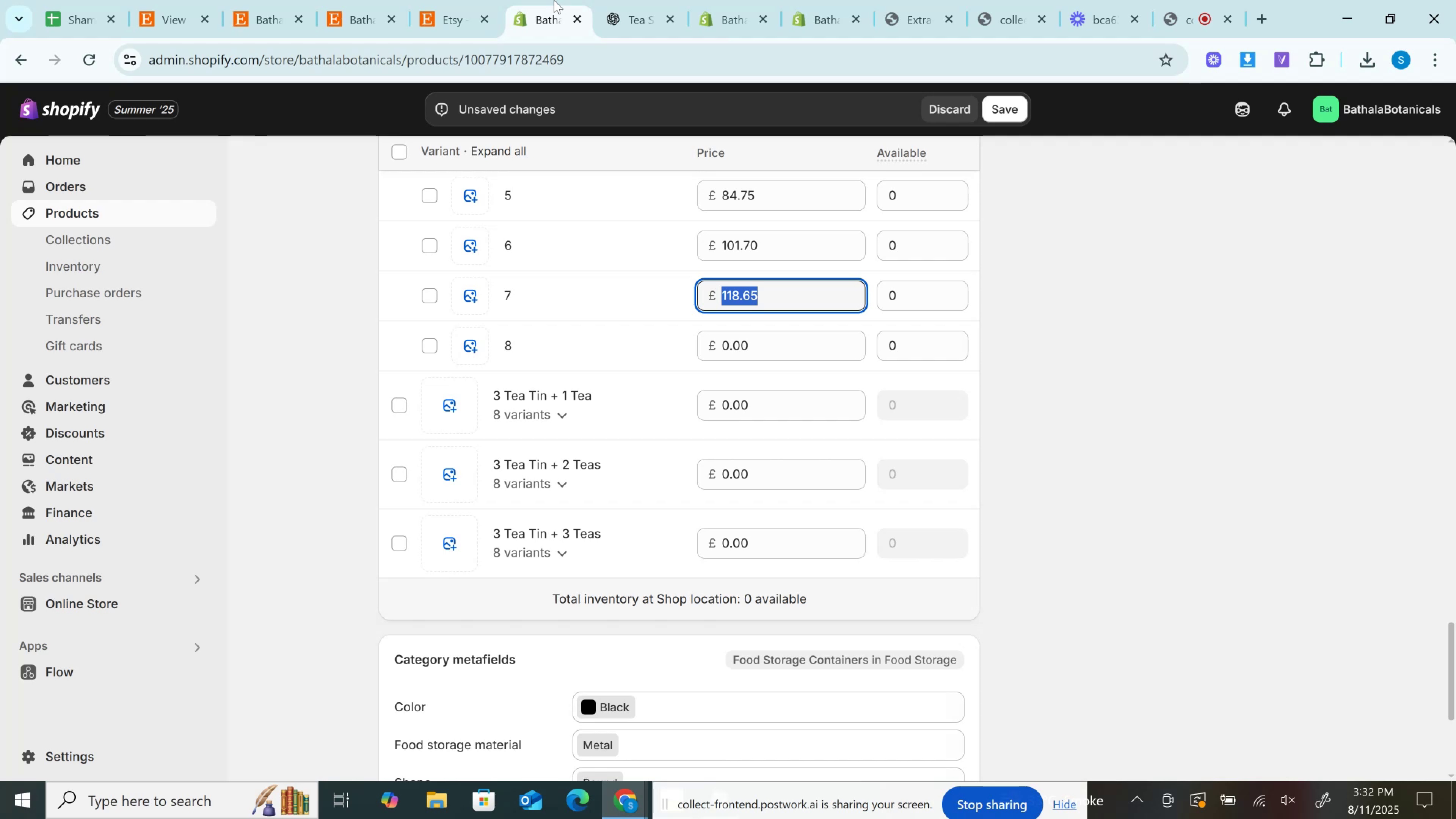 
left_click([462, 0])
 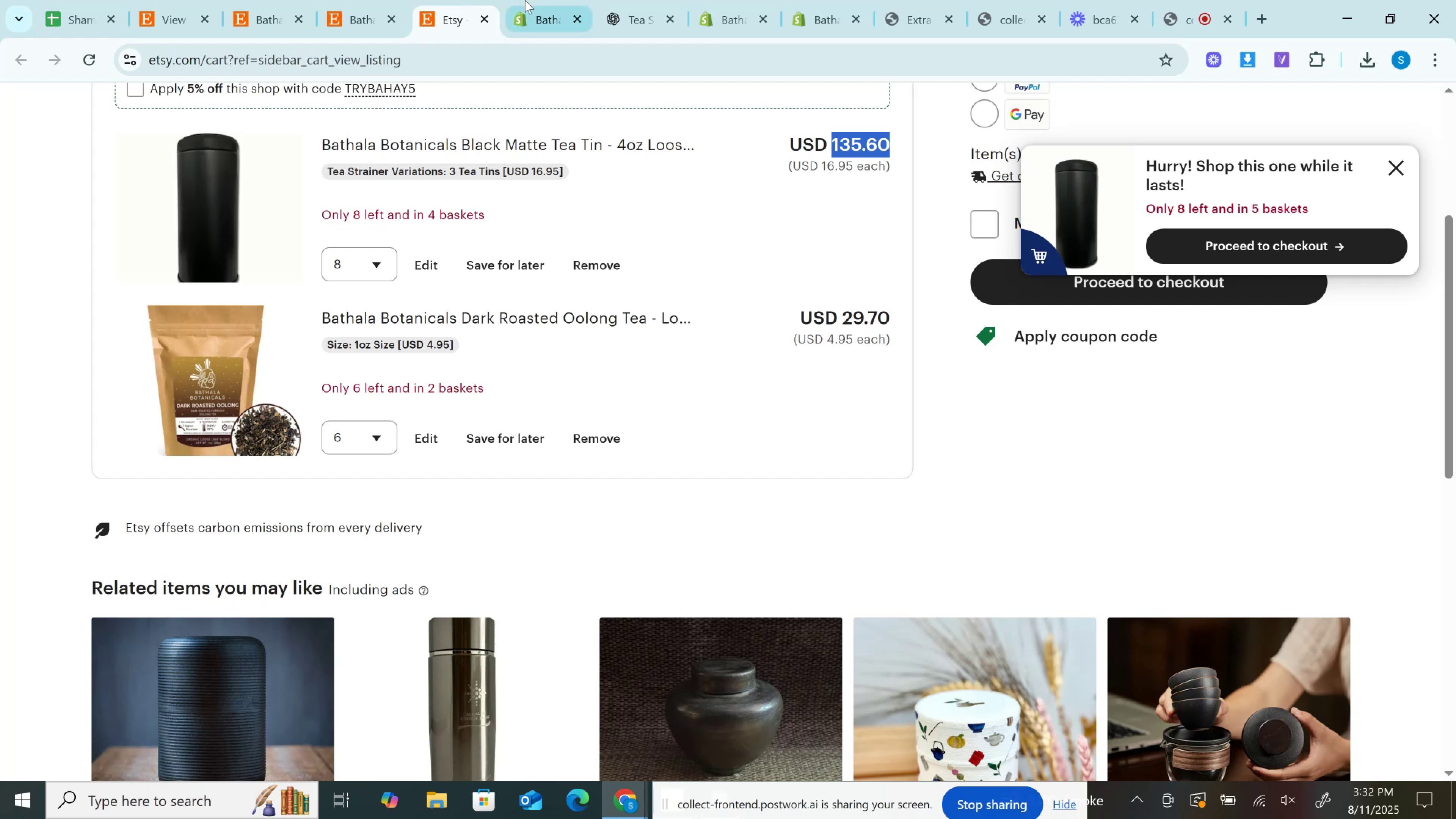 
key(Control+C)
 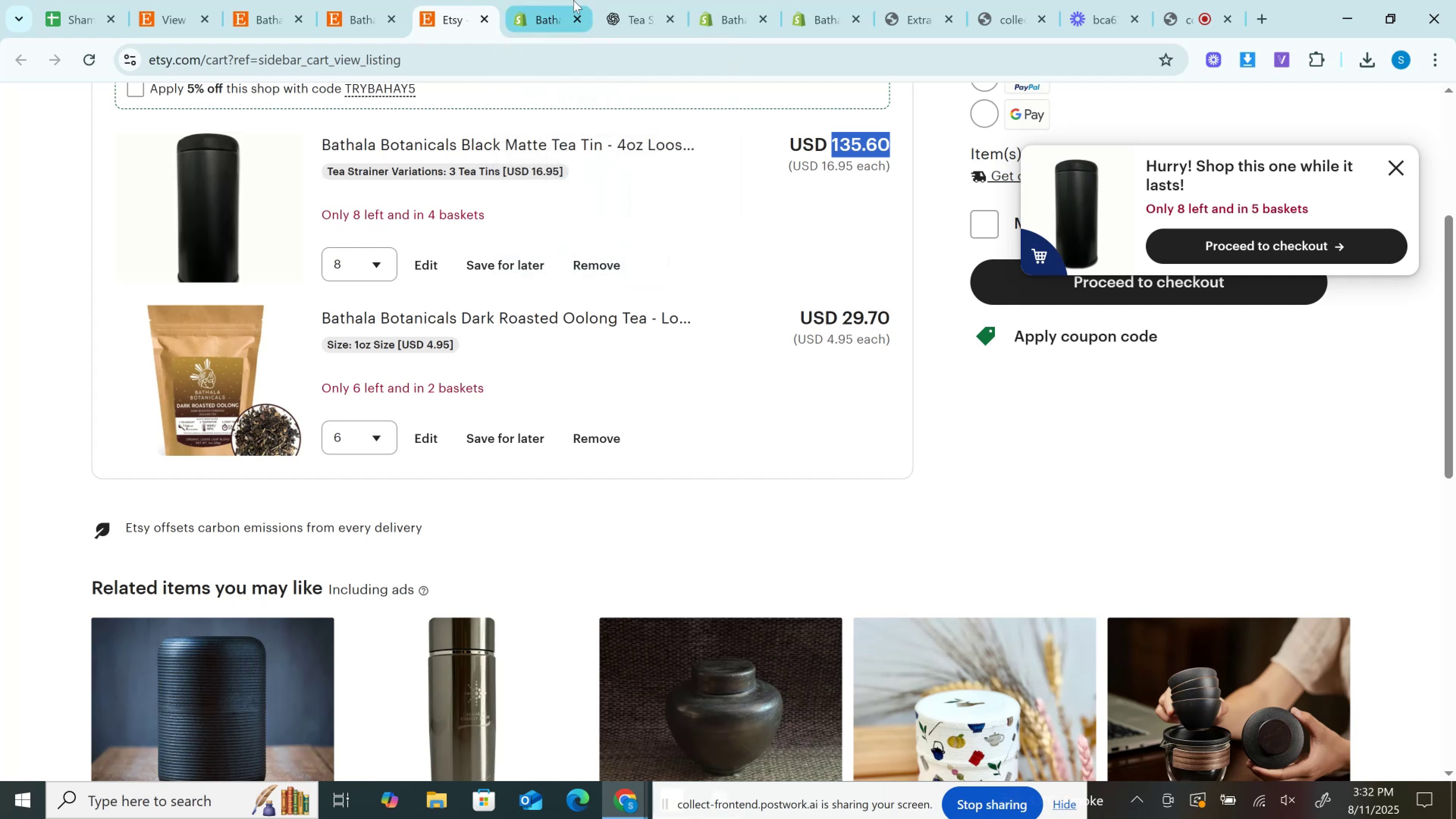 
left_click([574, 0])
 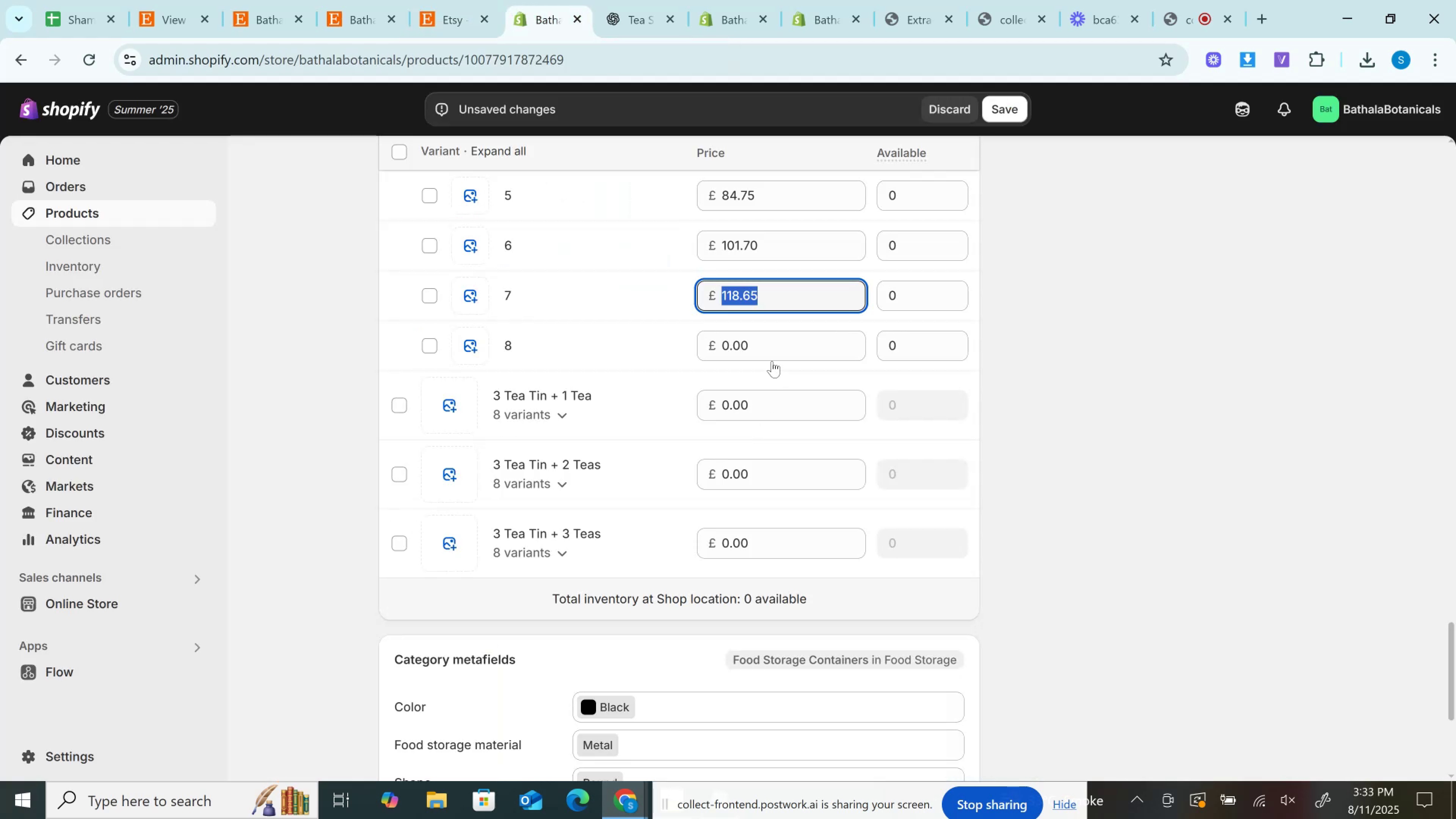 
left_click([772, 360])
 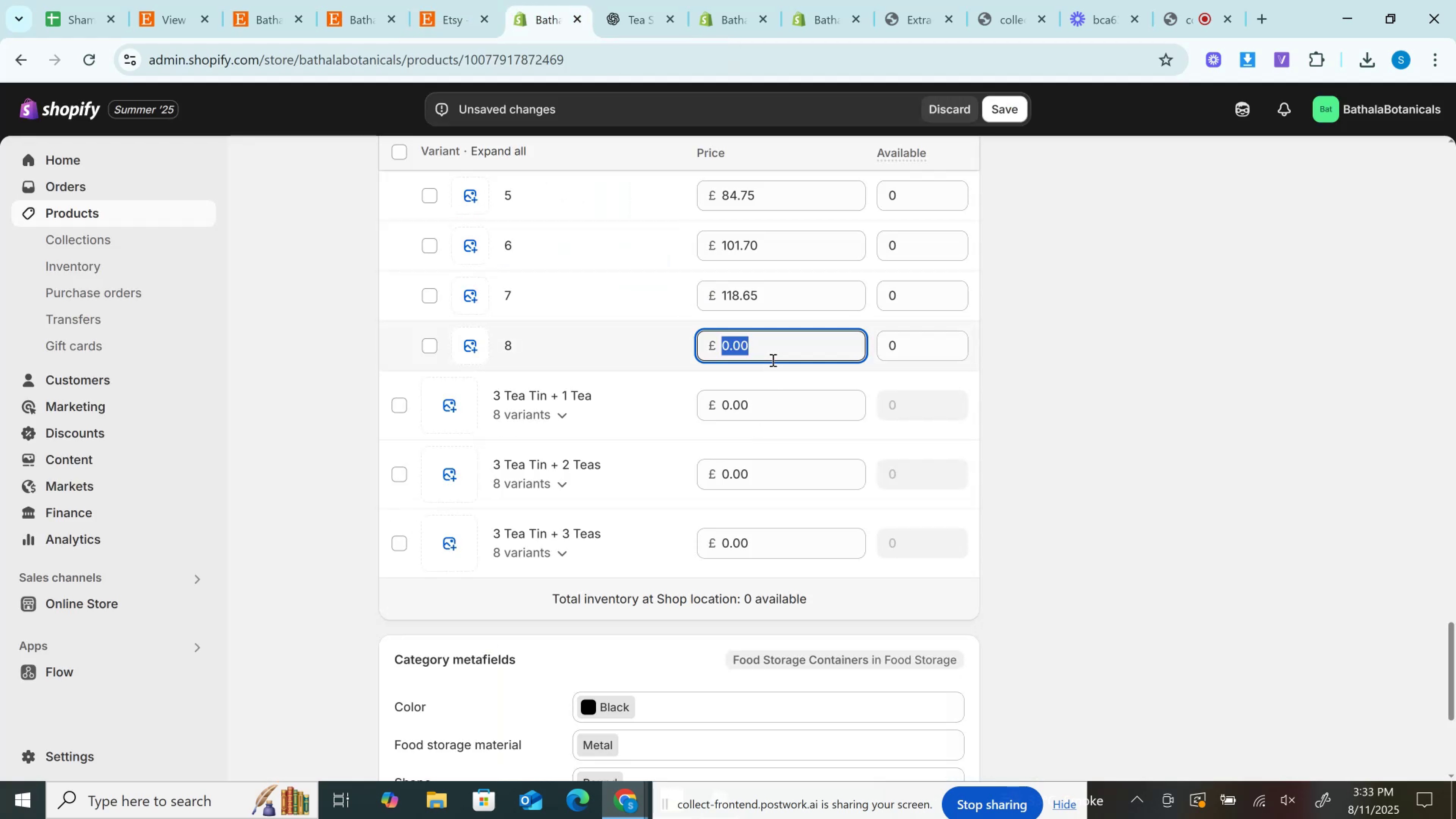 
key(Control+V)
 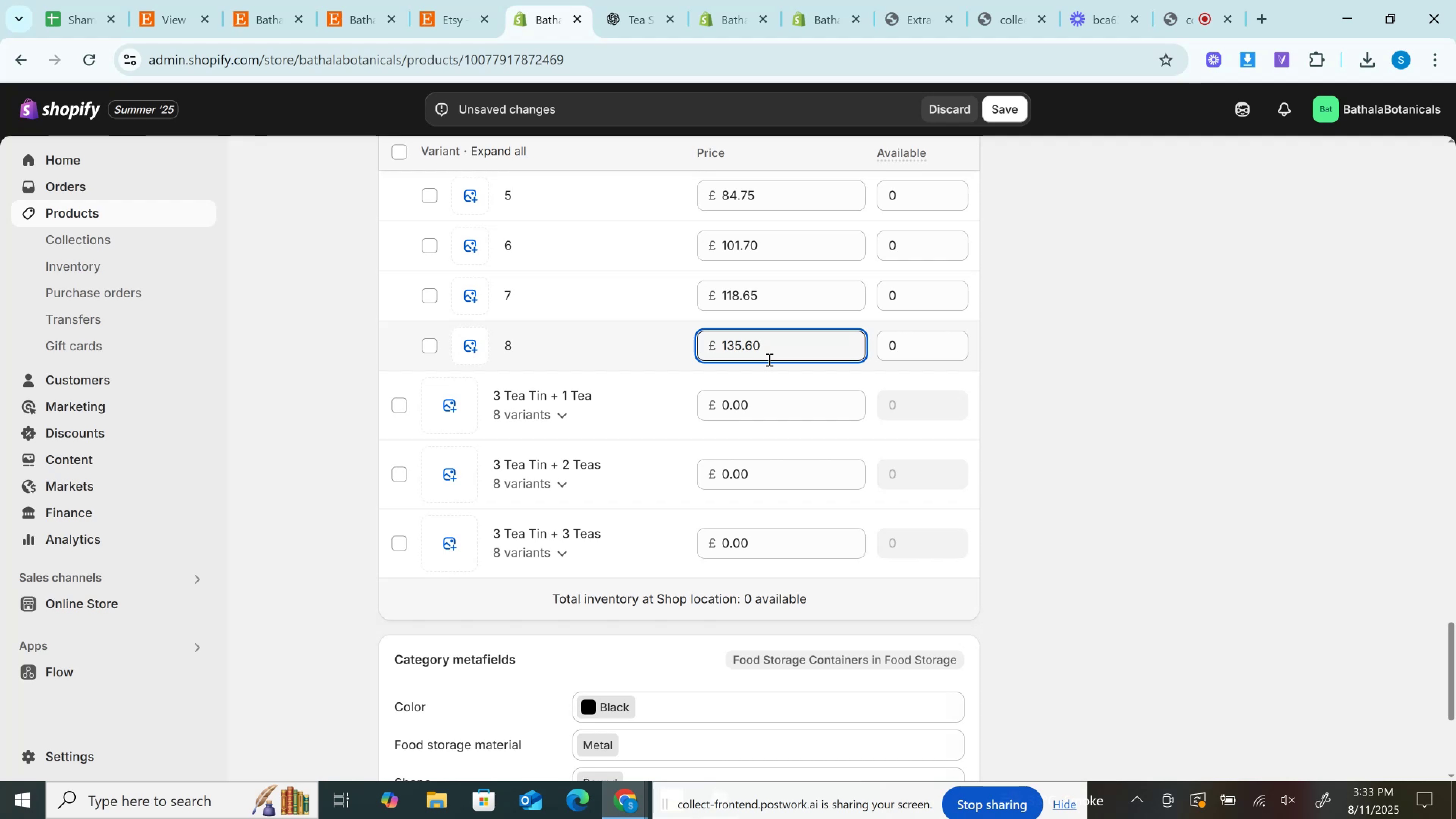 
wait(17.04)
 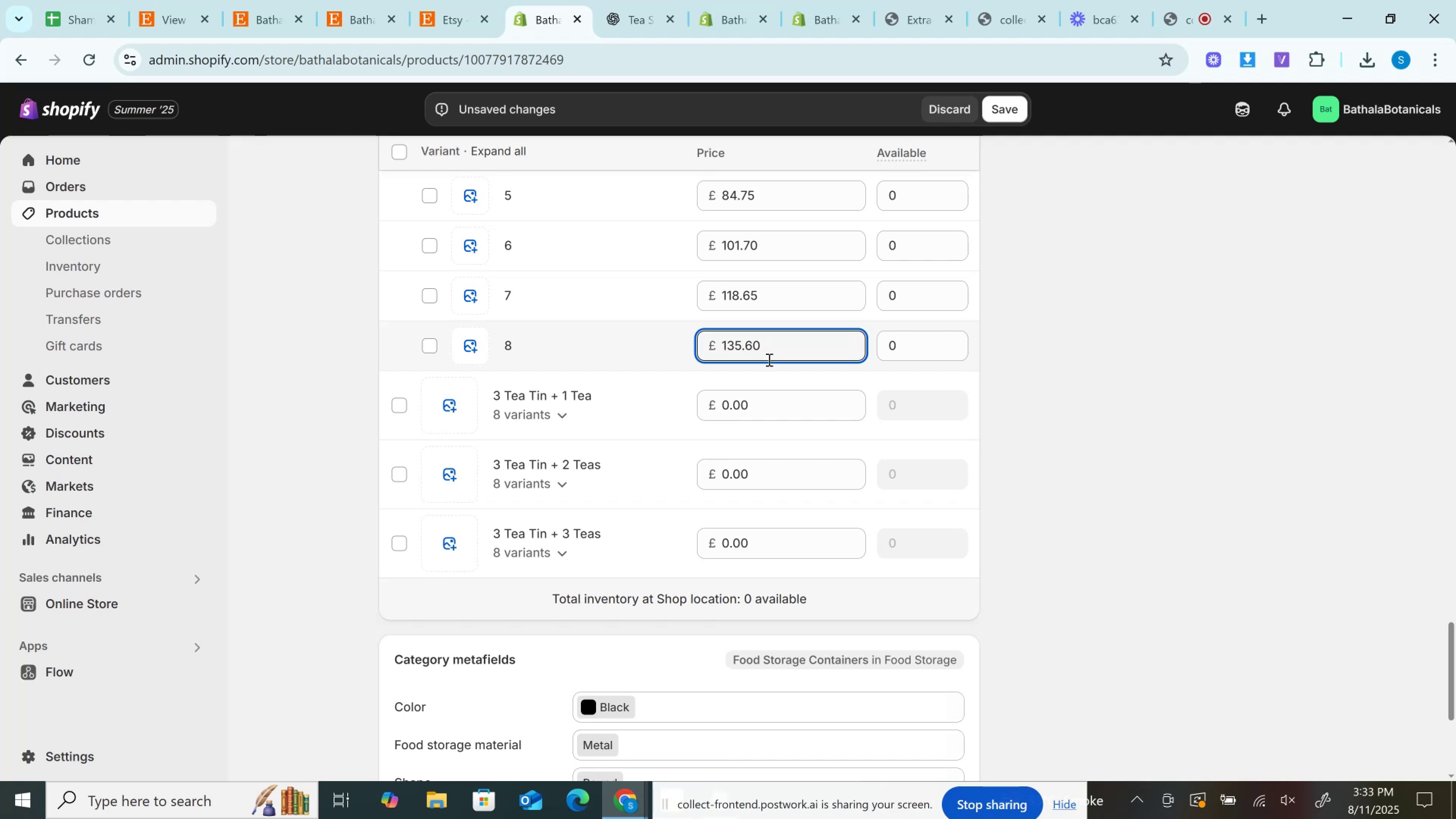 
left_click([604, 424])
 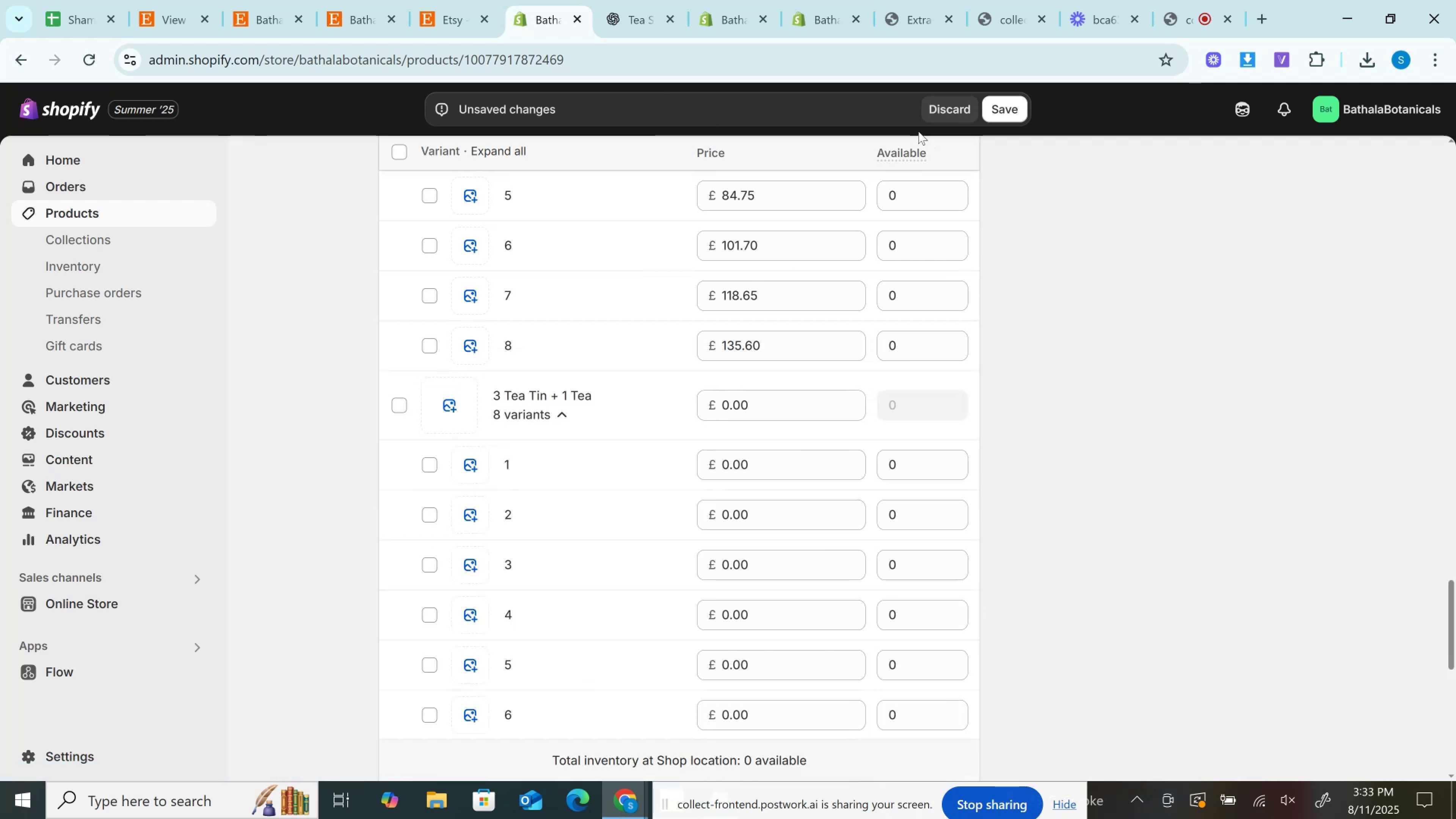 
left_click([492, 0])
 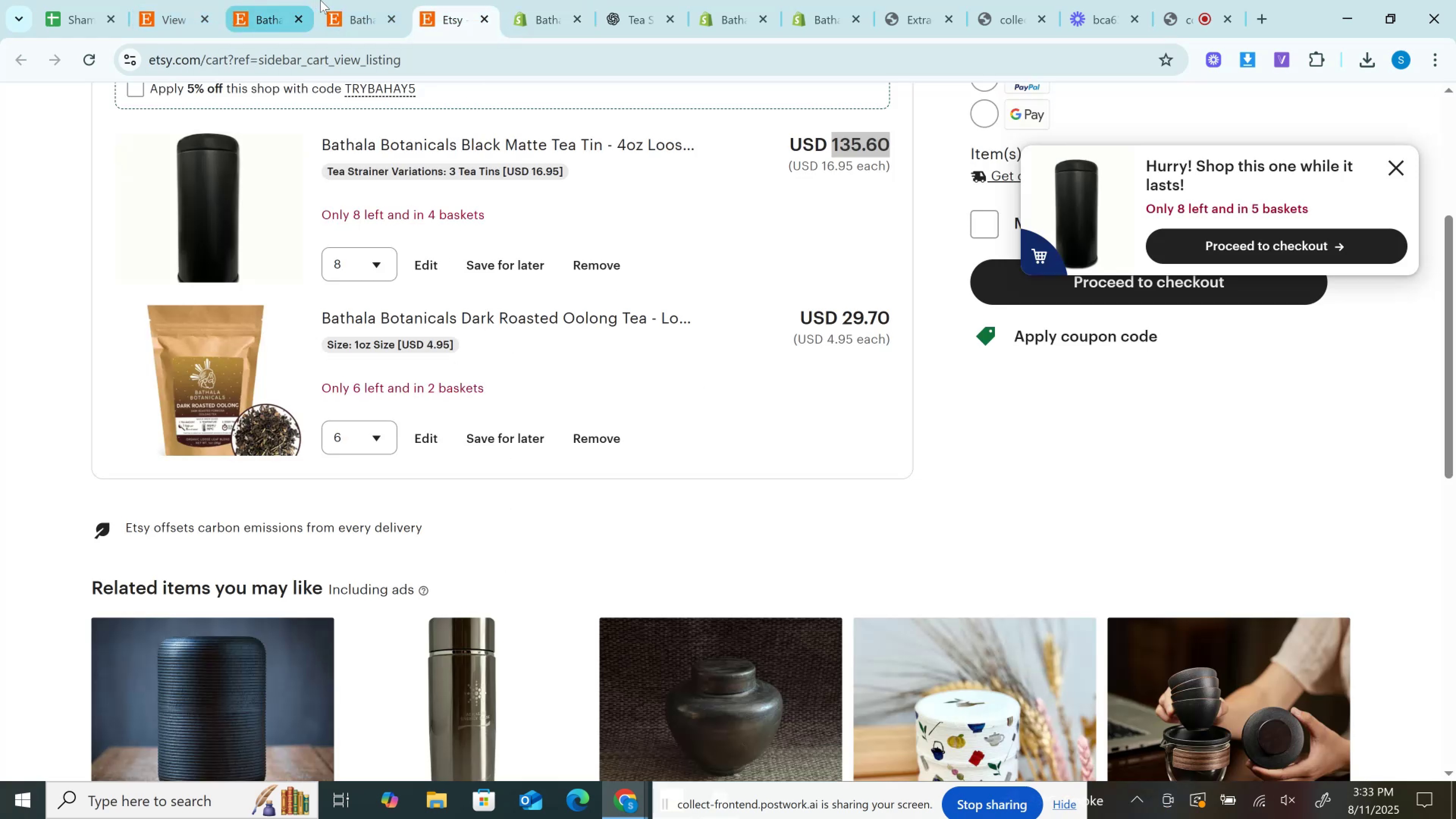 
left_click([372, 0])
 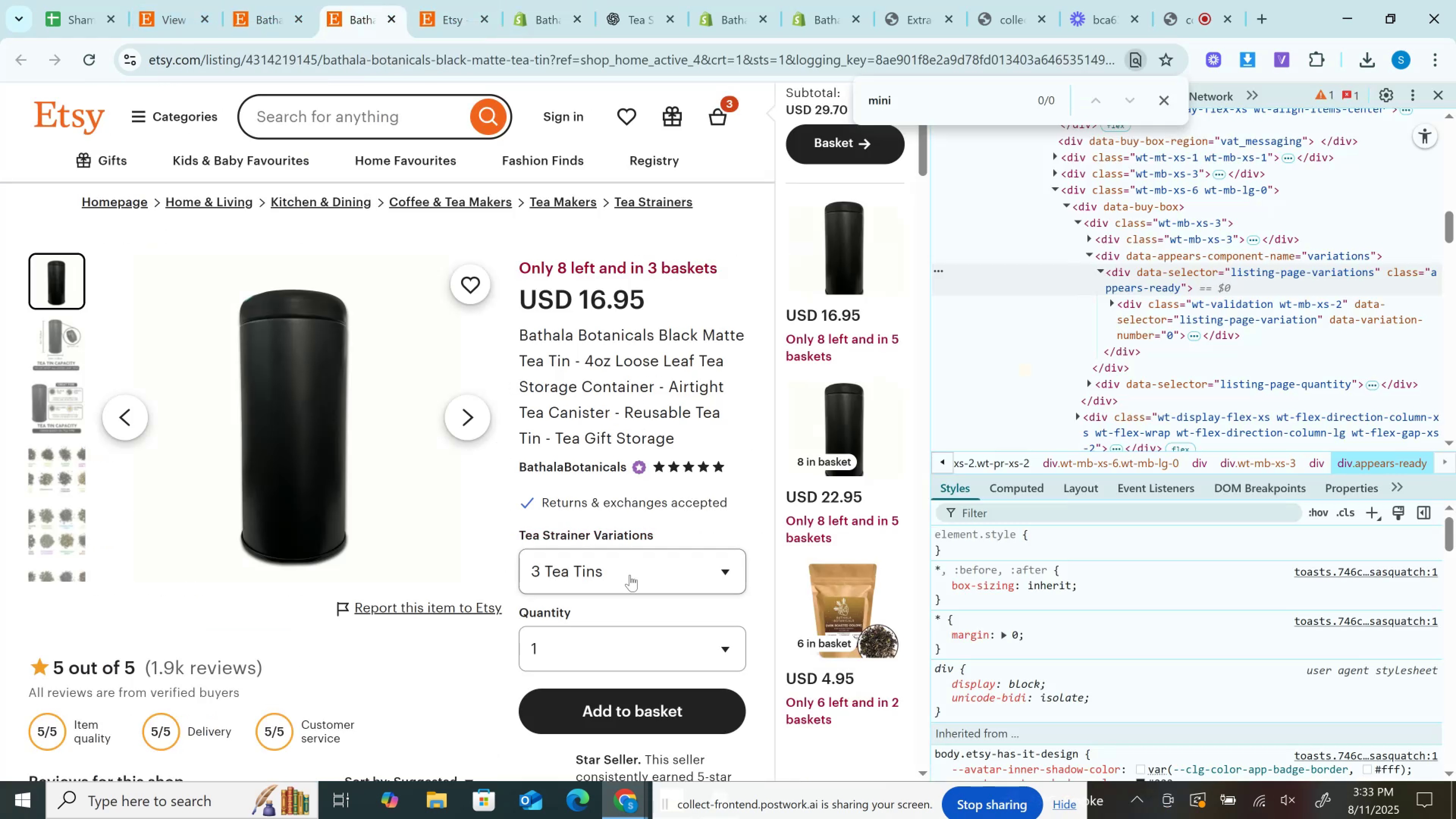 
left_click([630, 575])
 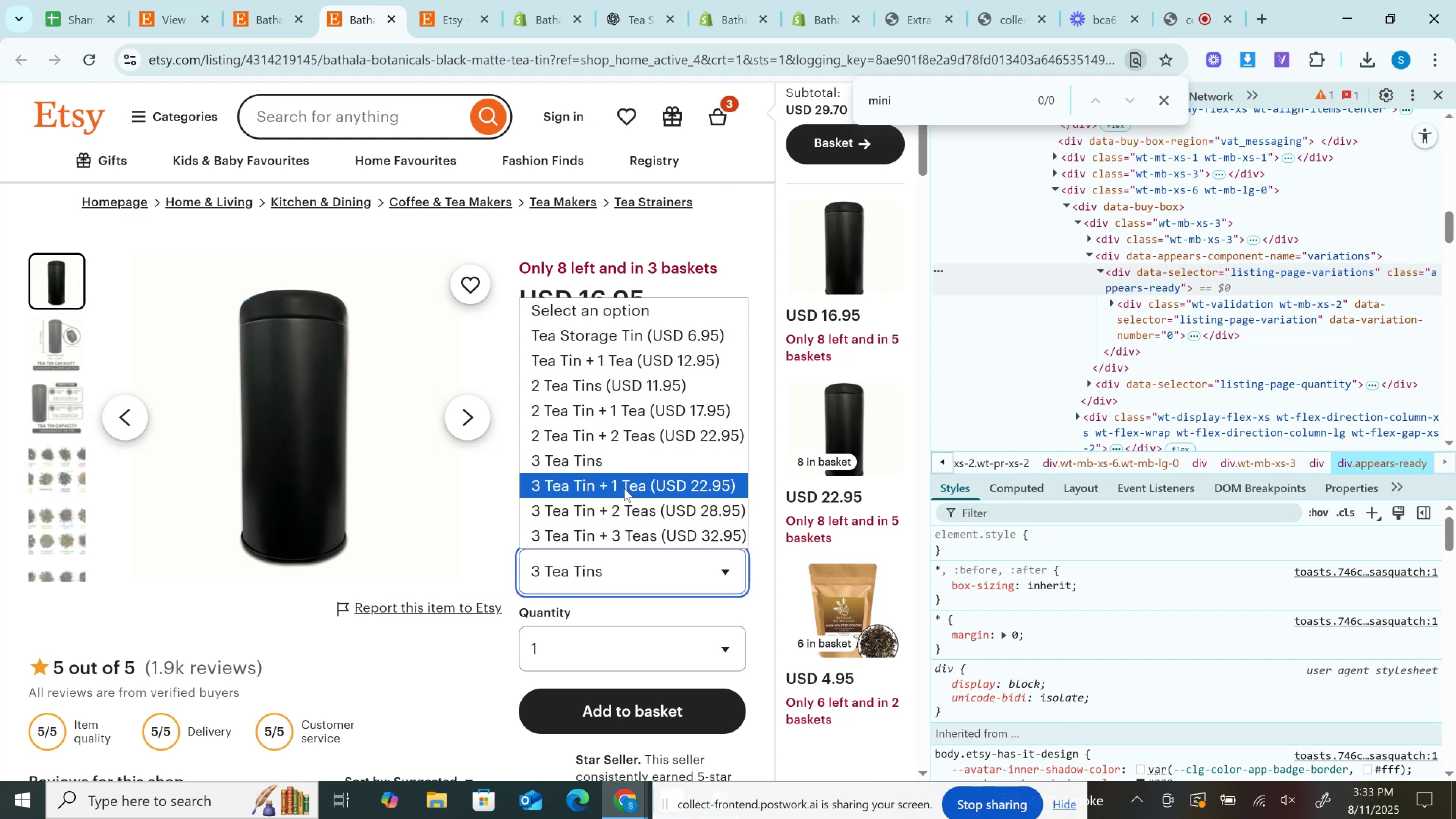 
left_click([624, 488])
 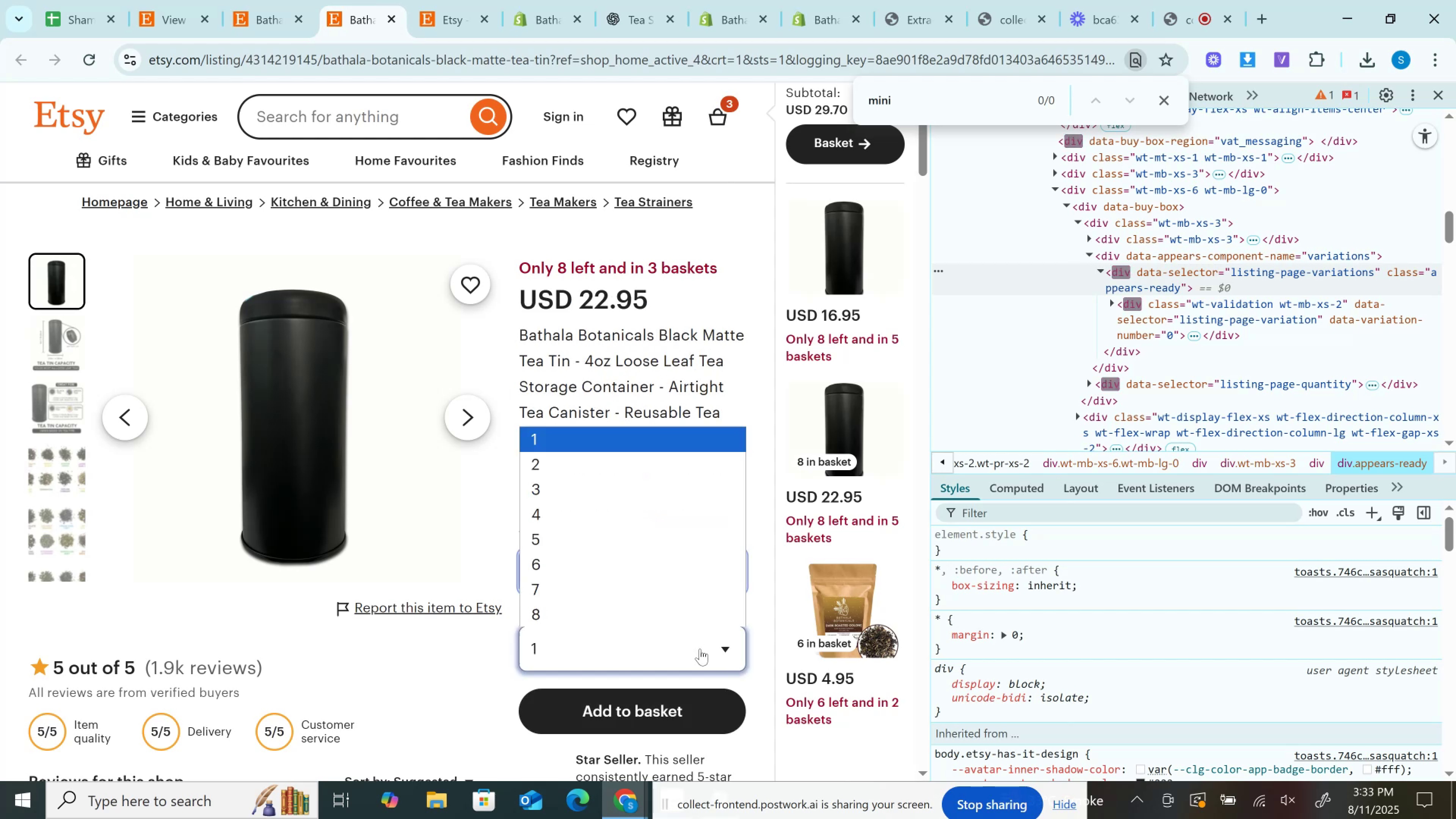 
left_click([700, 649])
 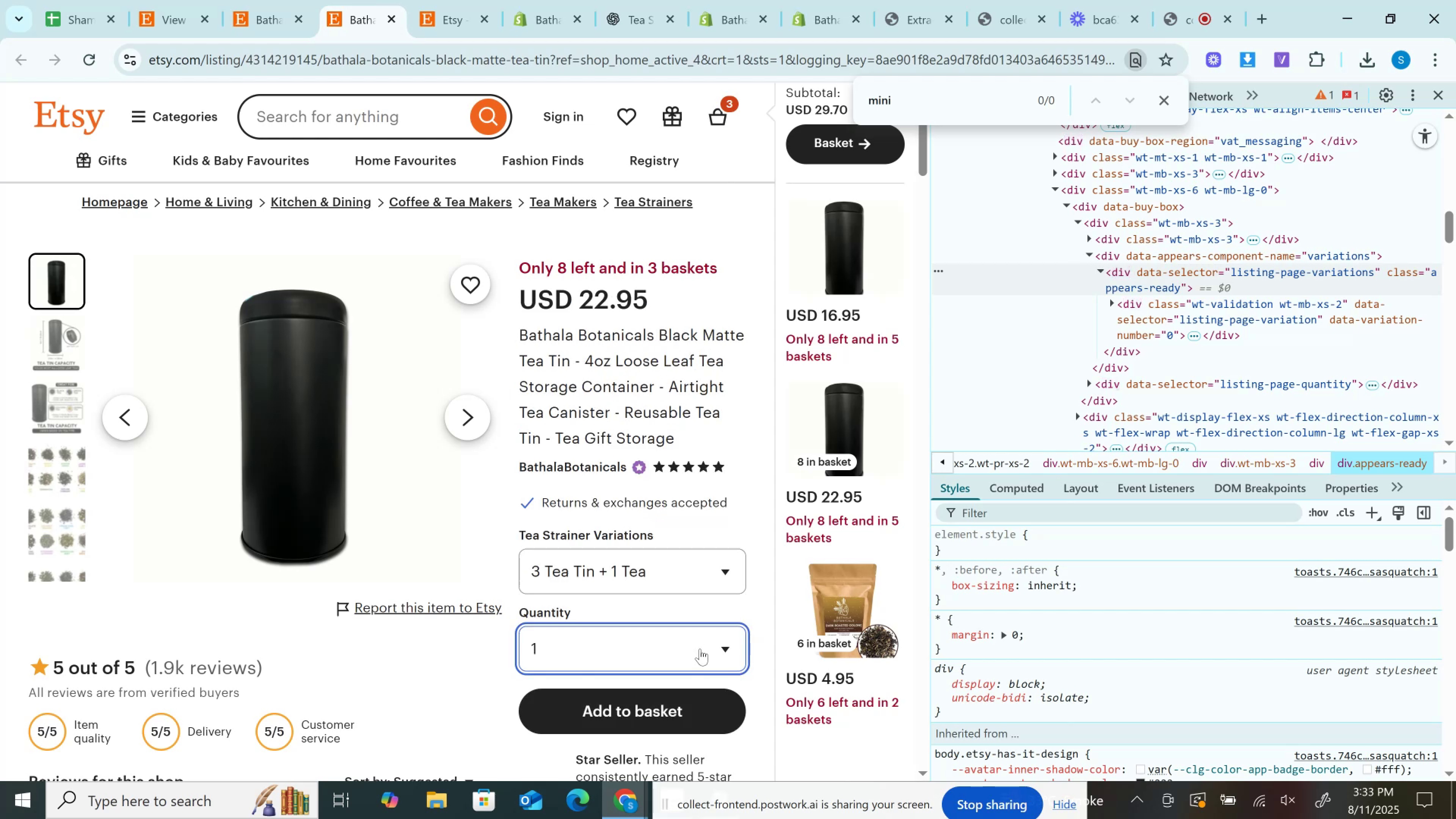 
left_click([700, 649])
 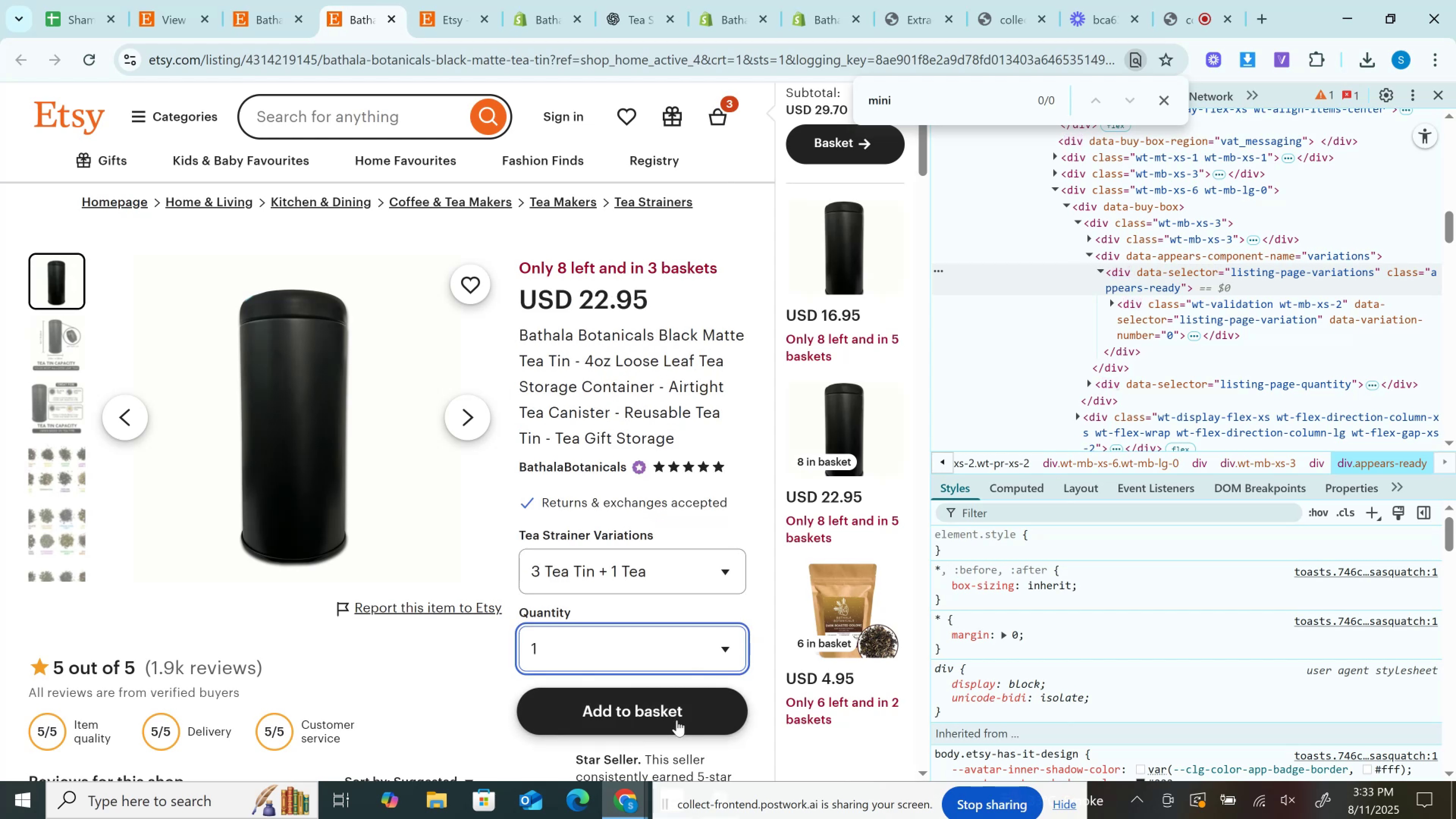 
left_click([677, 720])
 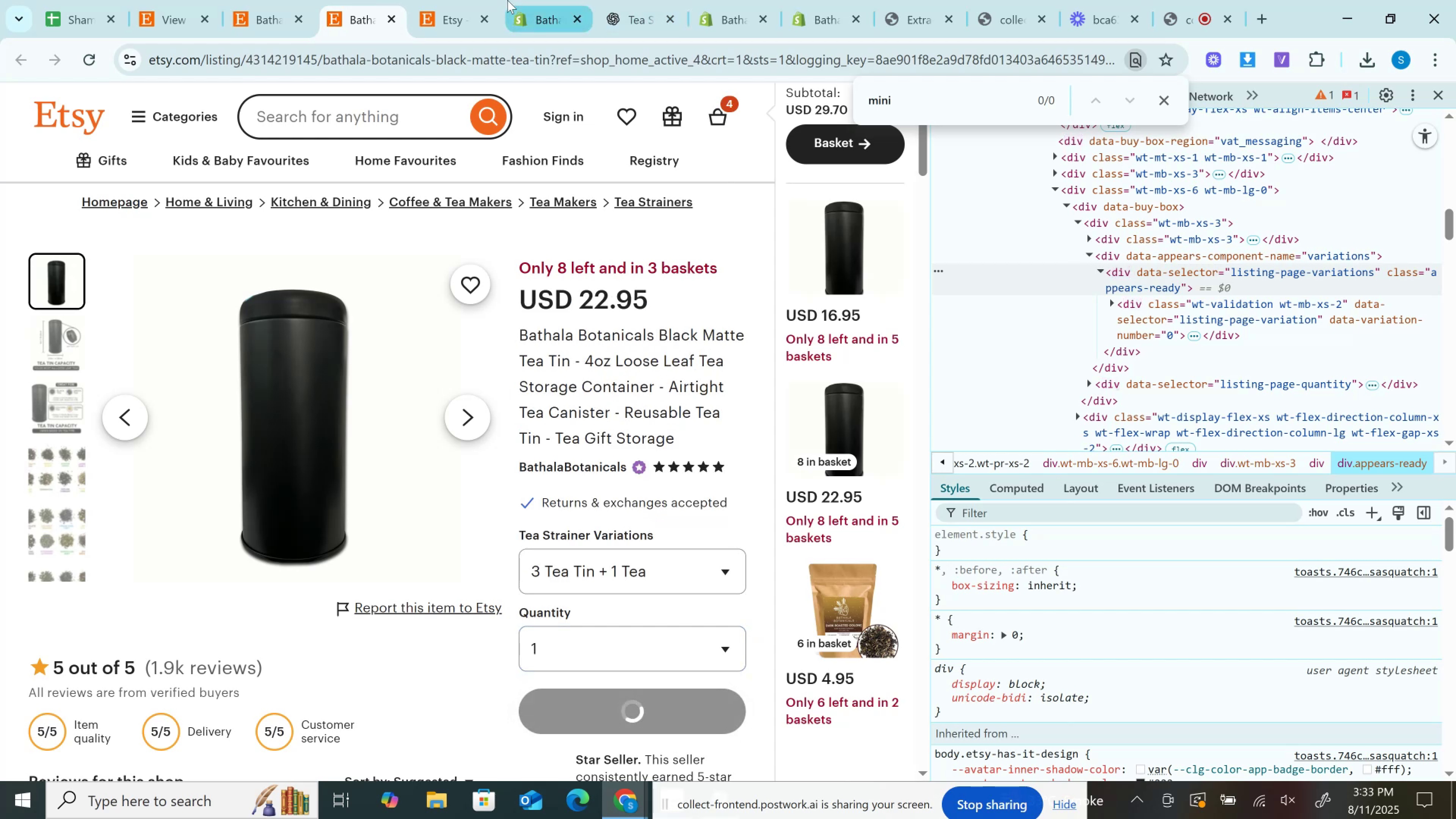 
left_click([507, 0])
 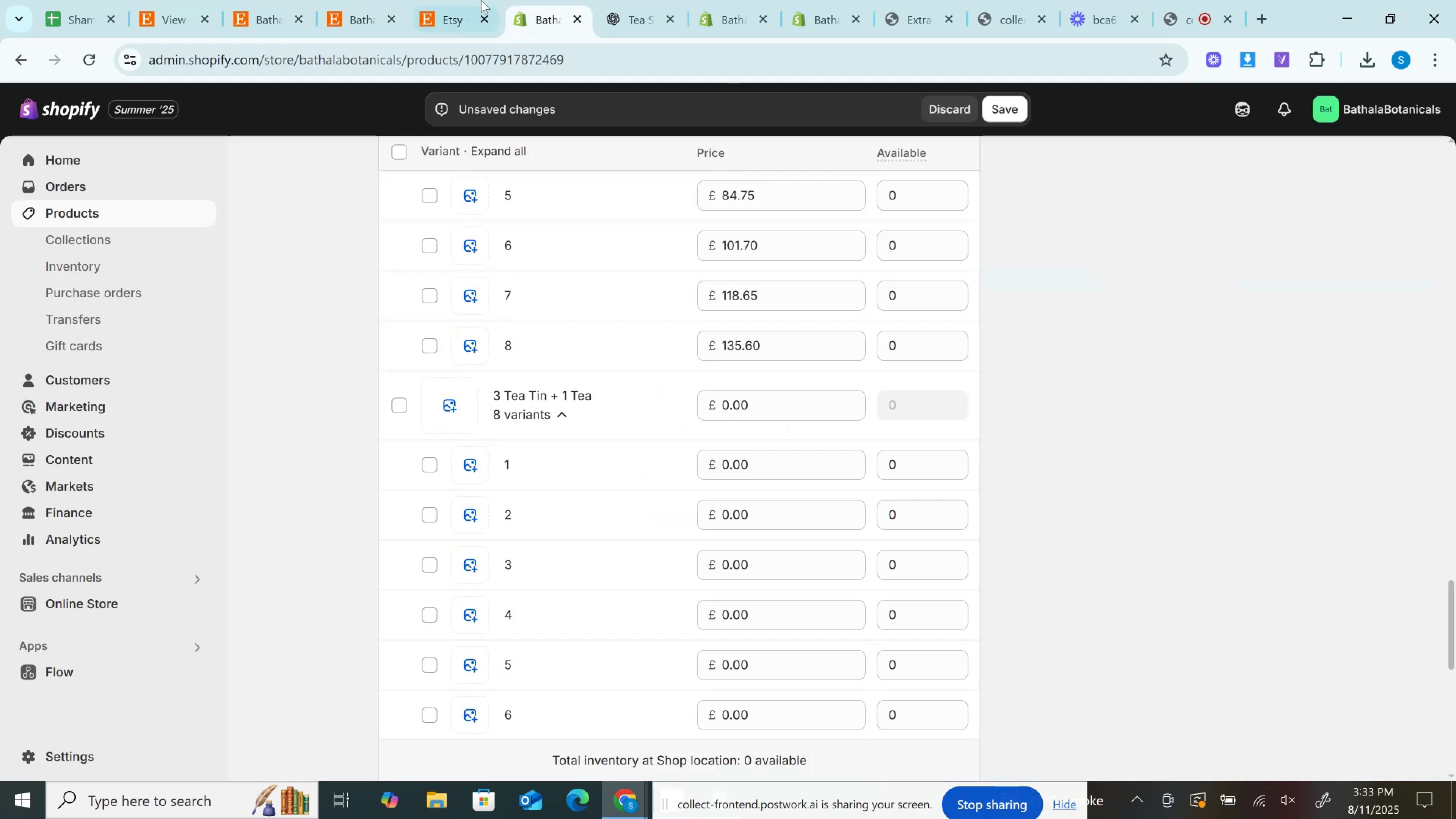 
left_click([481, 0])
 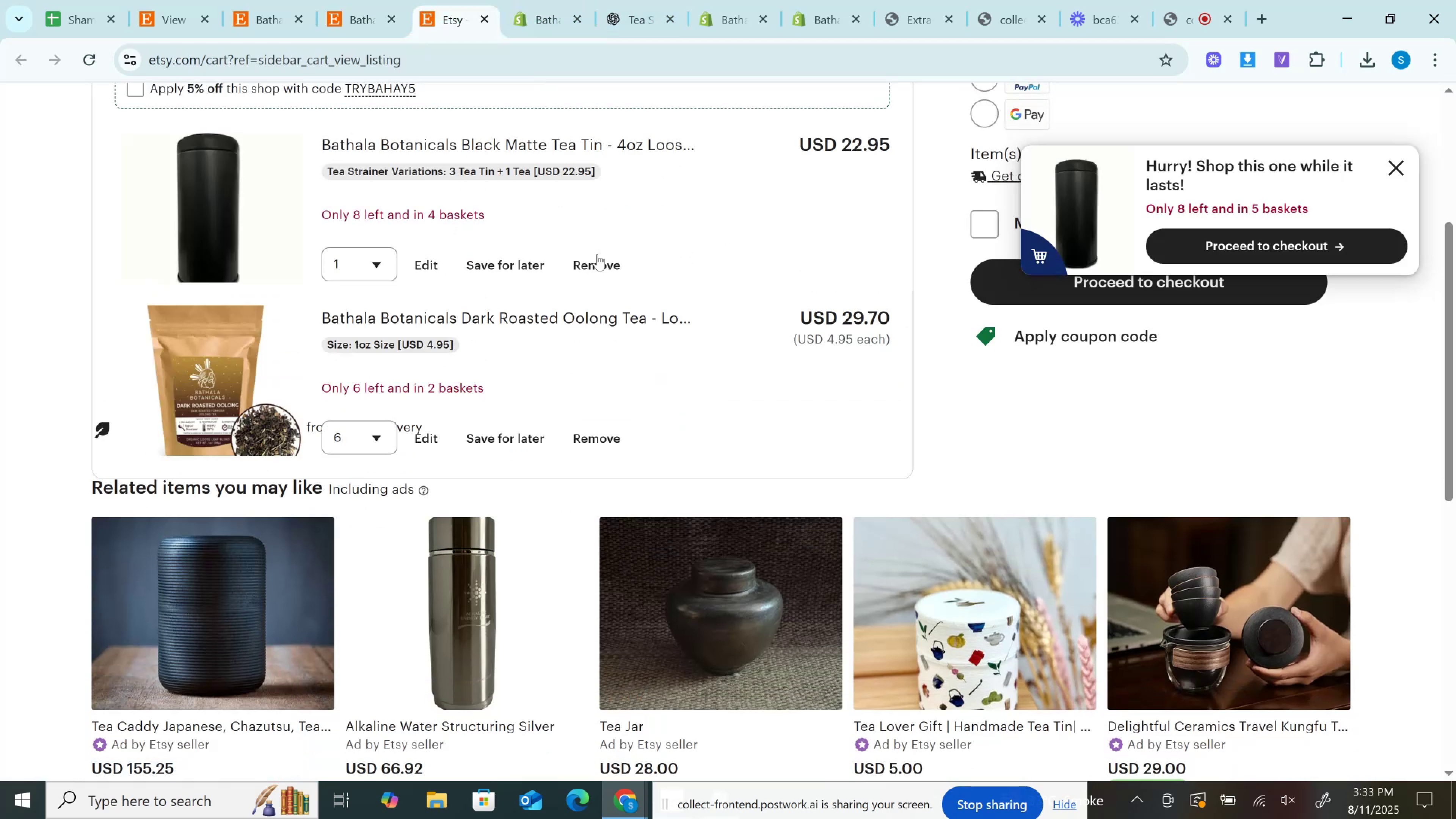 
scroll: coordinate [842, 236], scroll_direction: up, amount: 2.0
 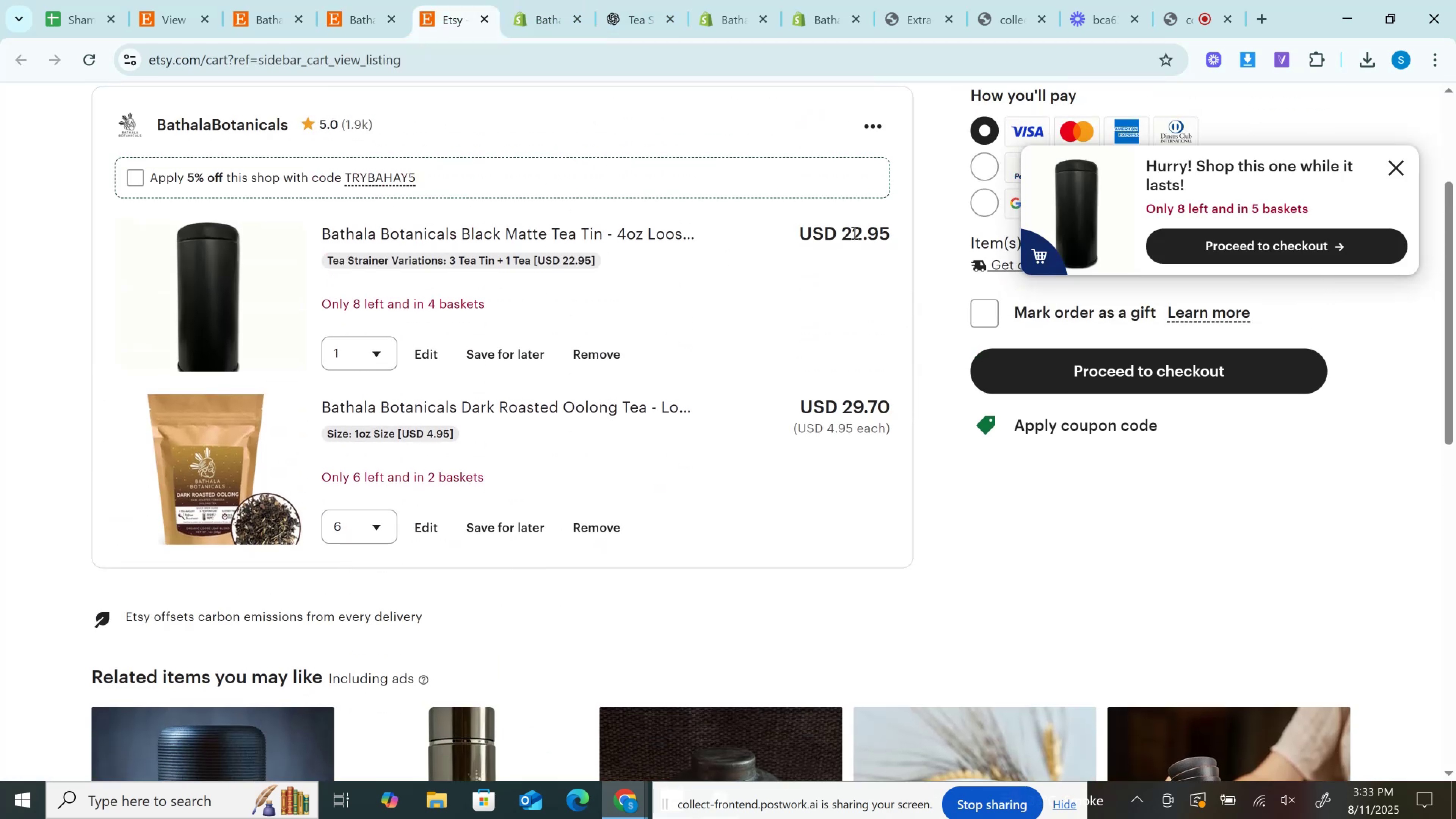 
double_click([854, 232])
 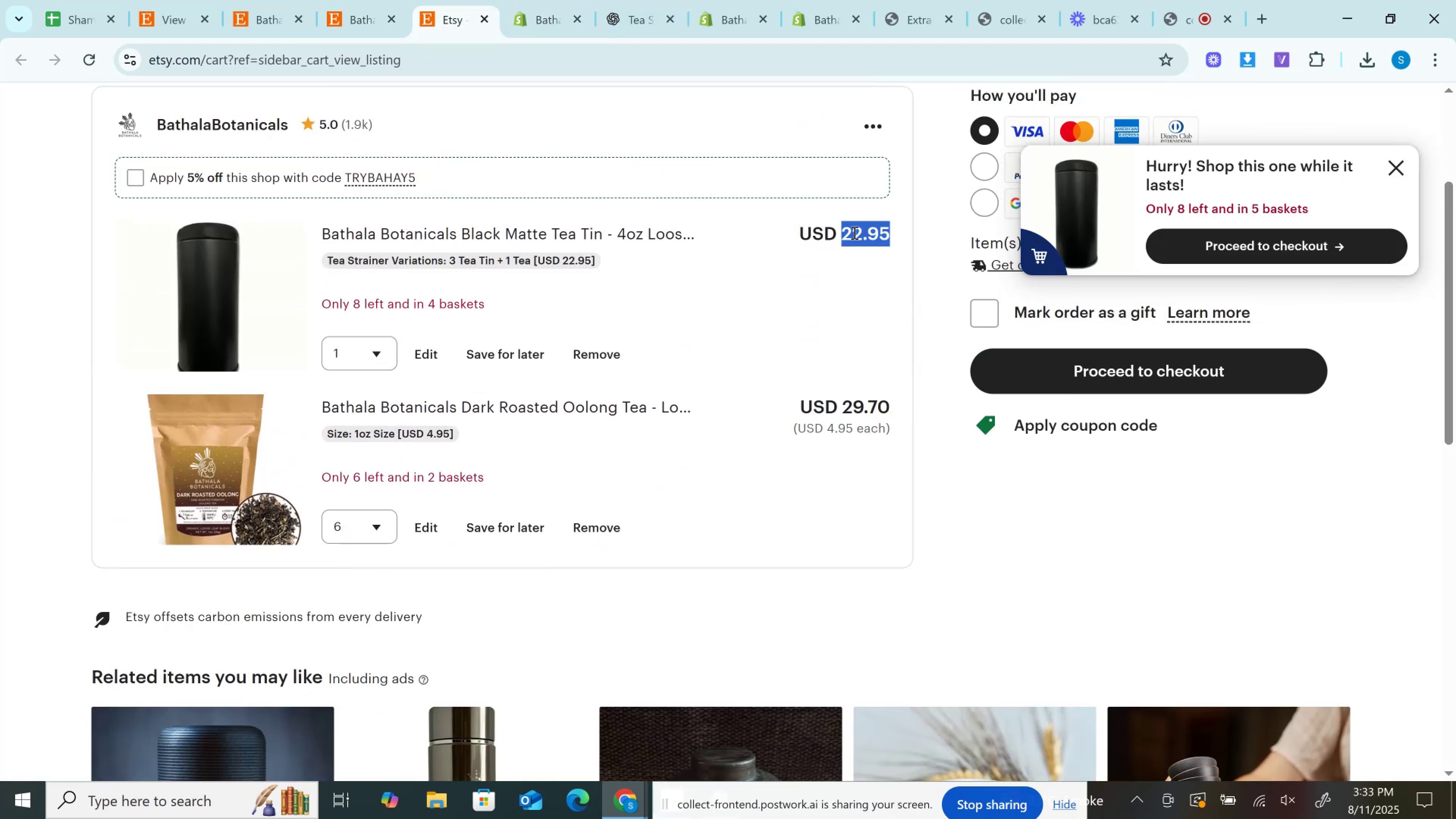 
key(Control+C)
 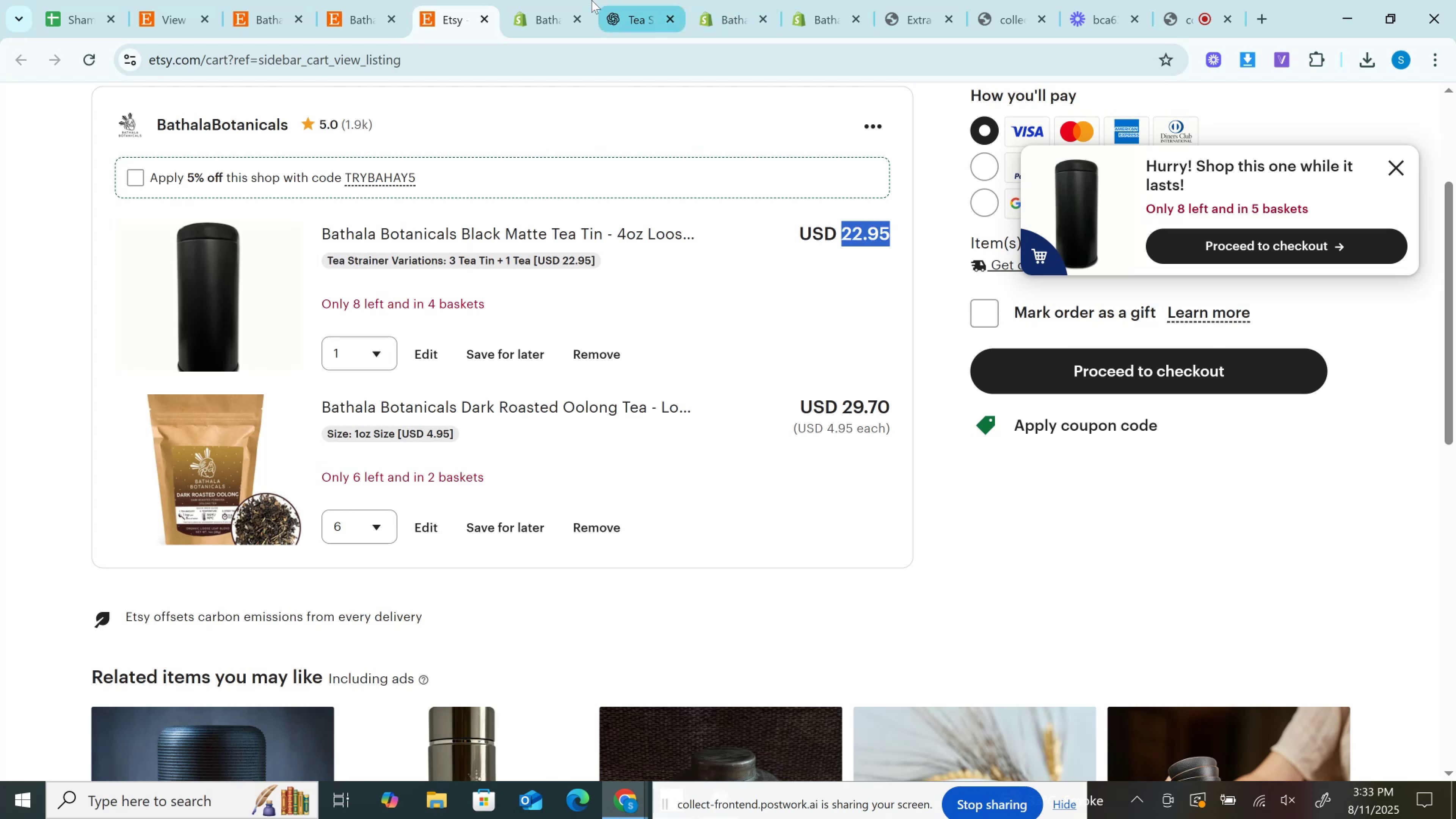 
left_click([561, 0])
 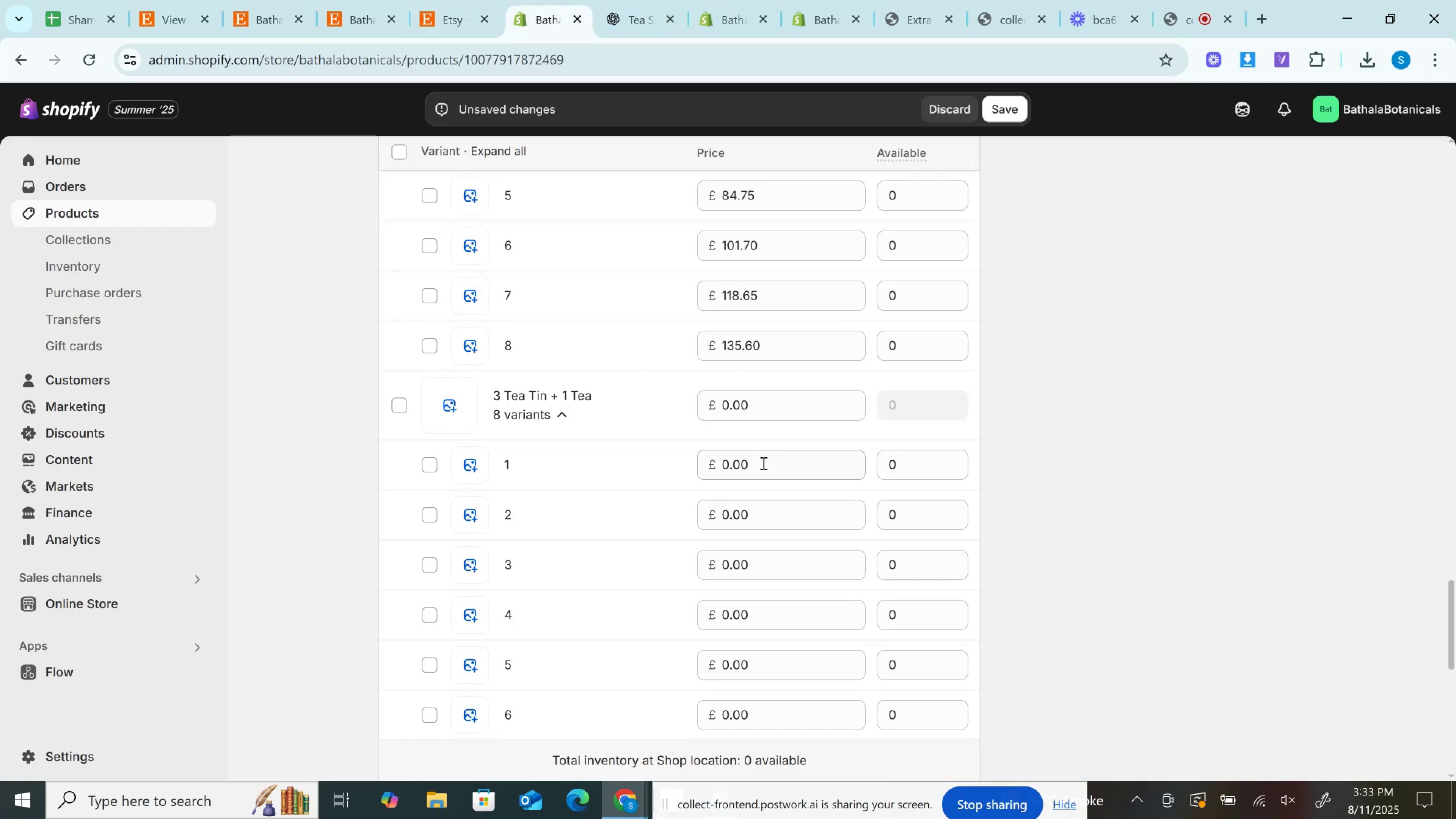 
scroll: coordinate [763, 463], scroll_direction: down, amount: 1.0
 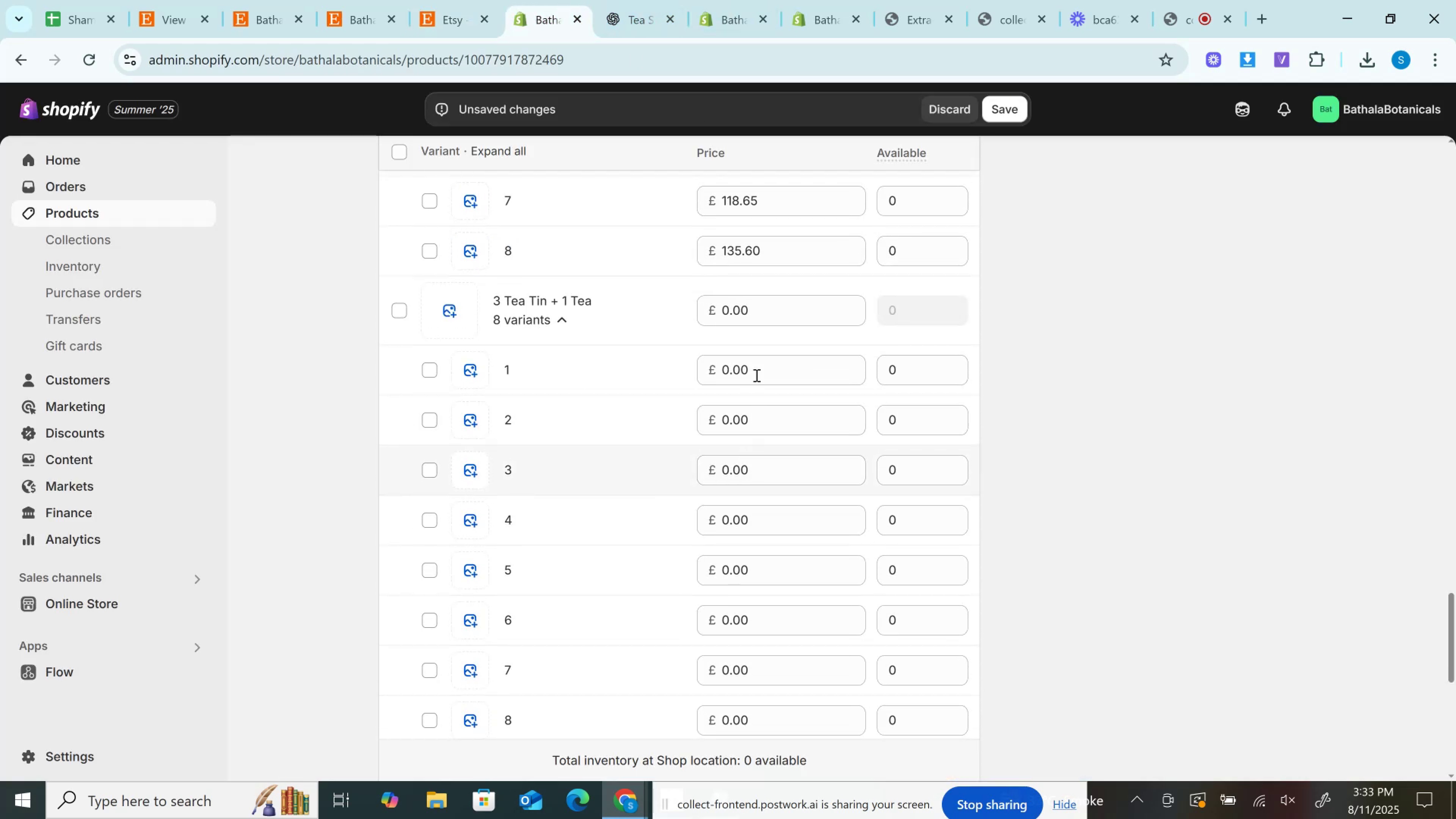 
left_click([756, 373])
 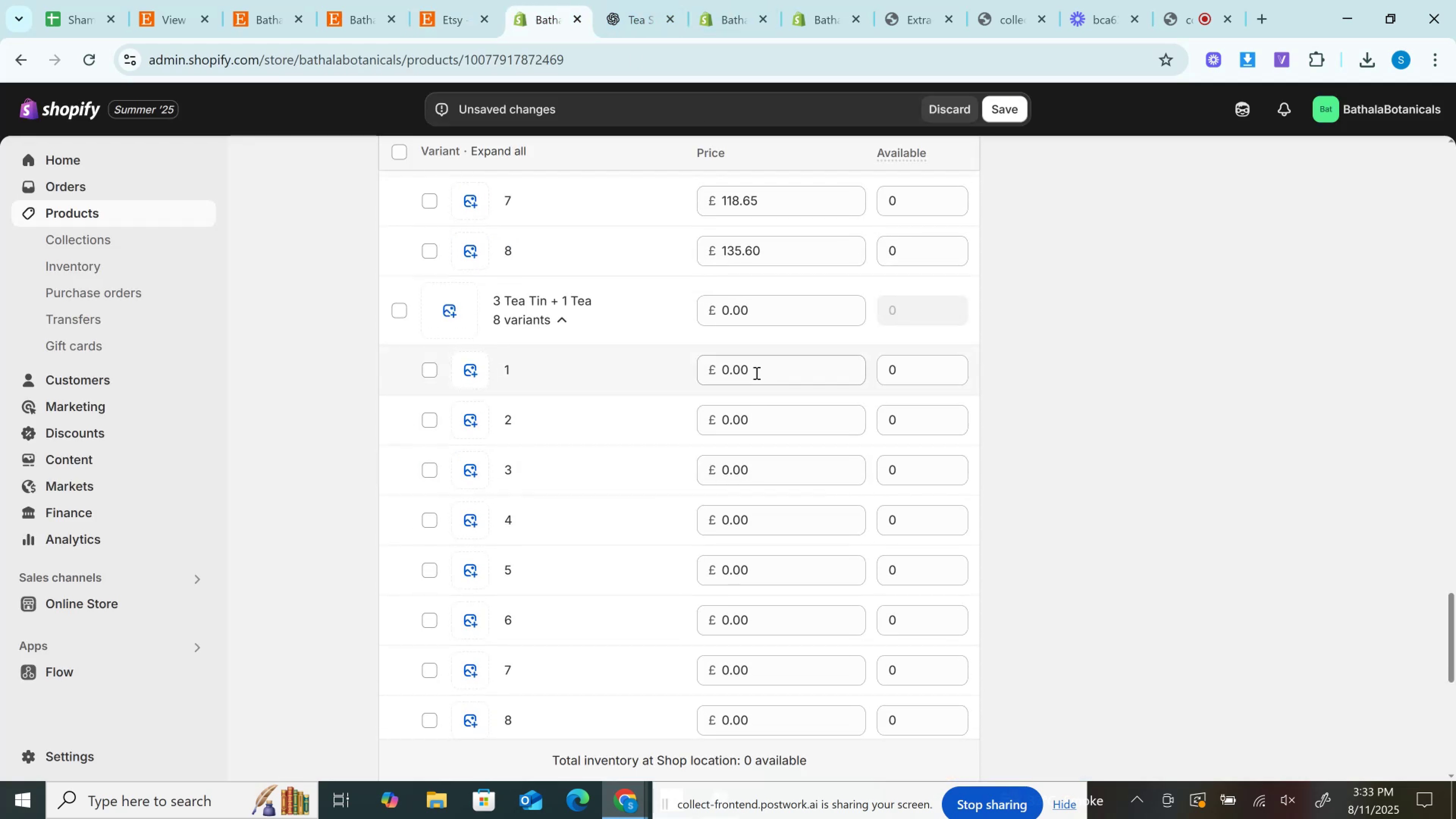 
key(Control+V)
 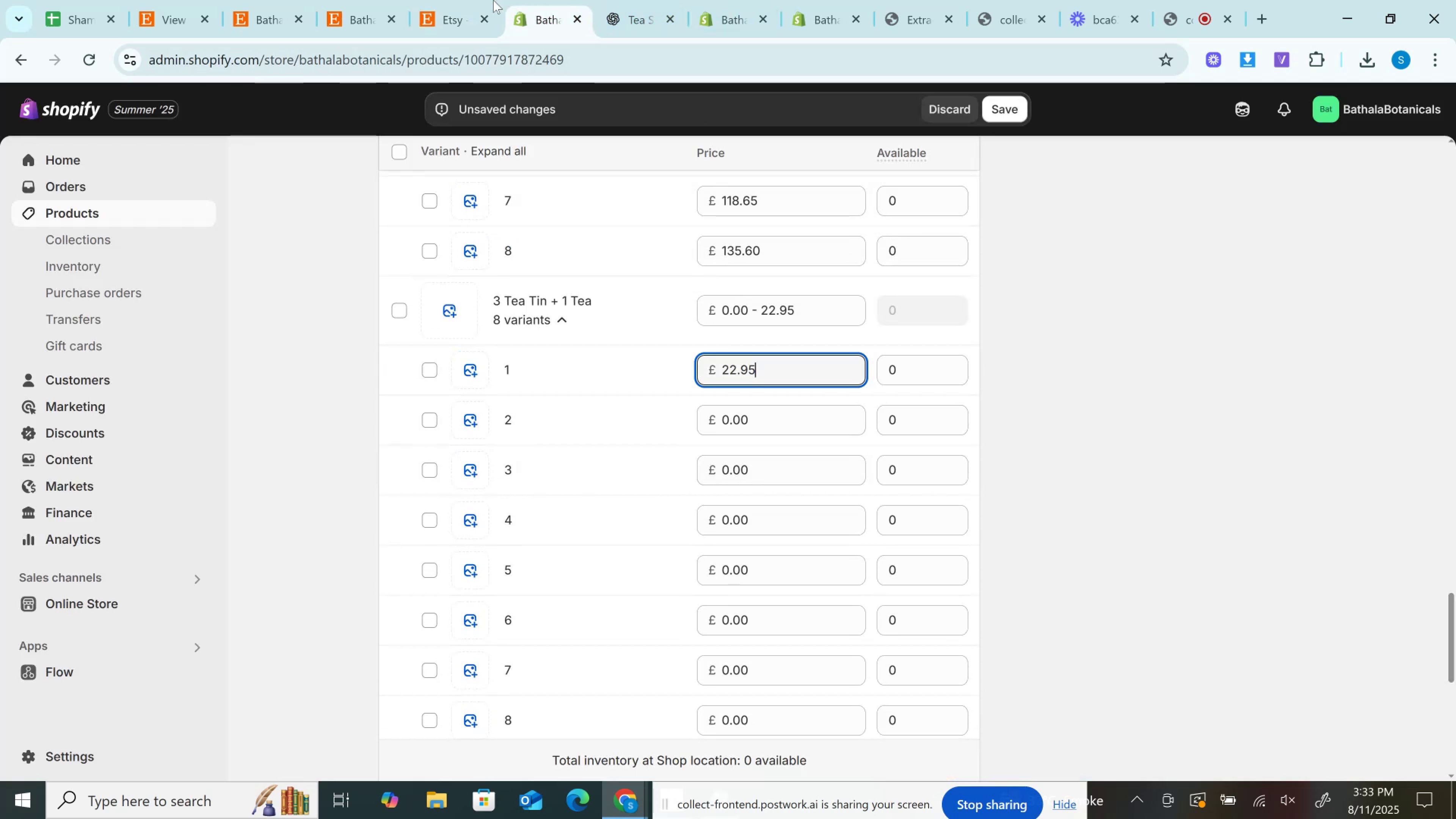 
left_click([453, 0])
 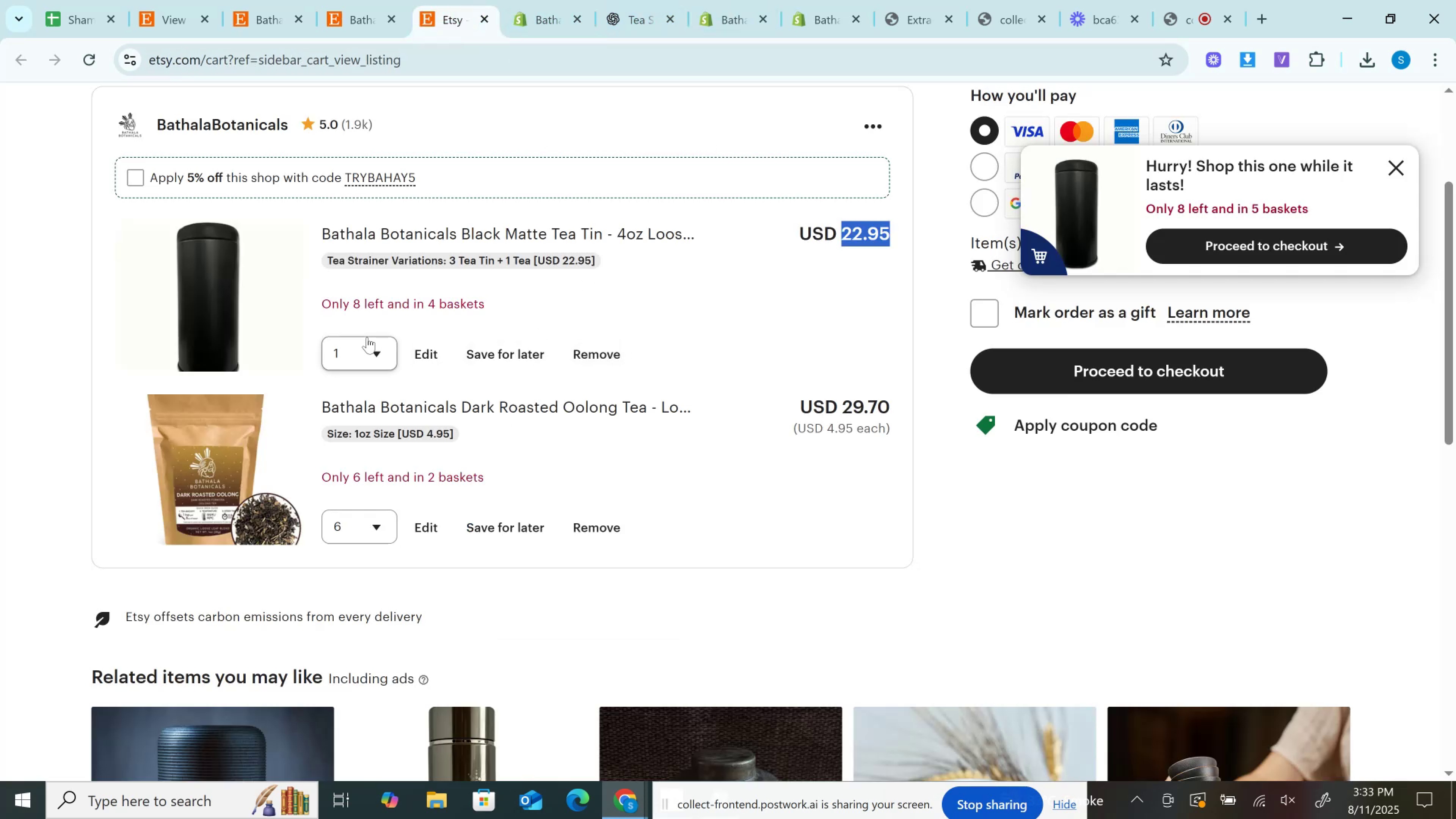 
left_click([367, 340])
 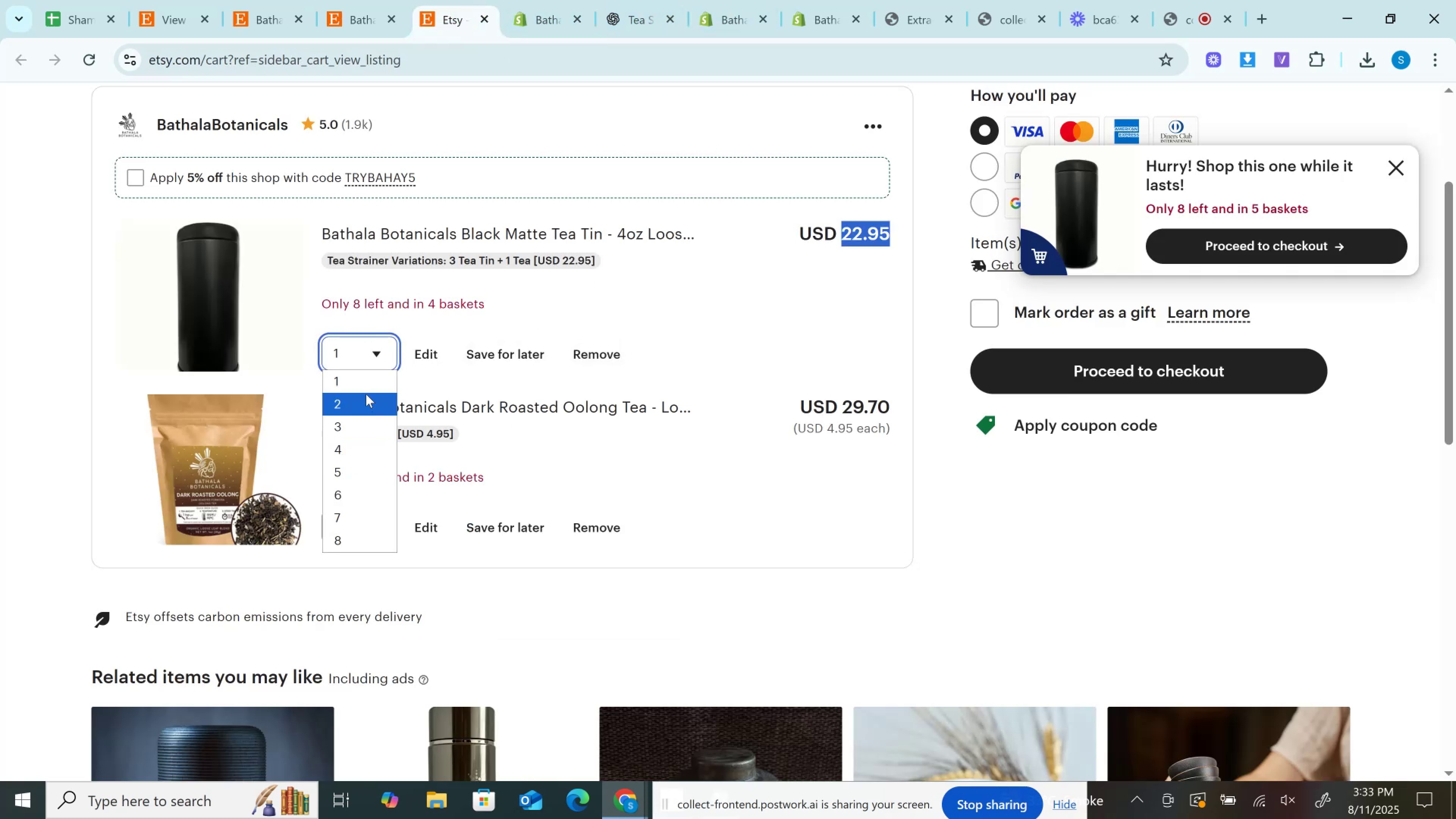 
left_click([366, 394])
 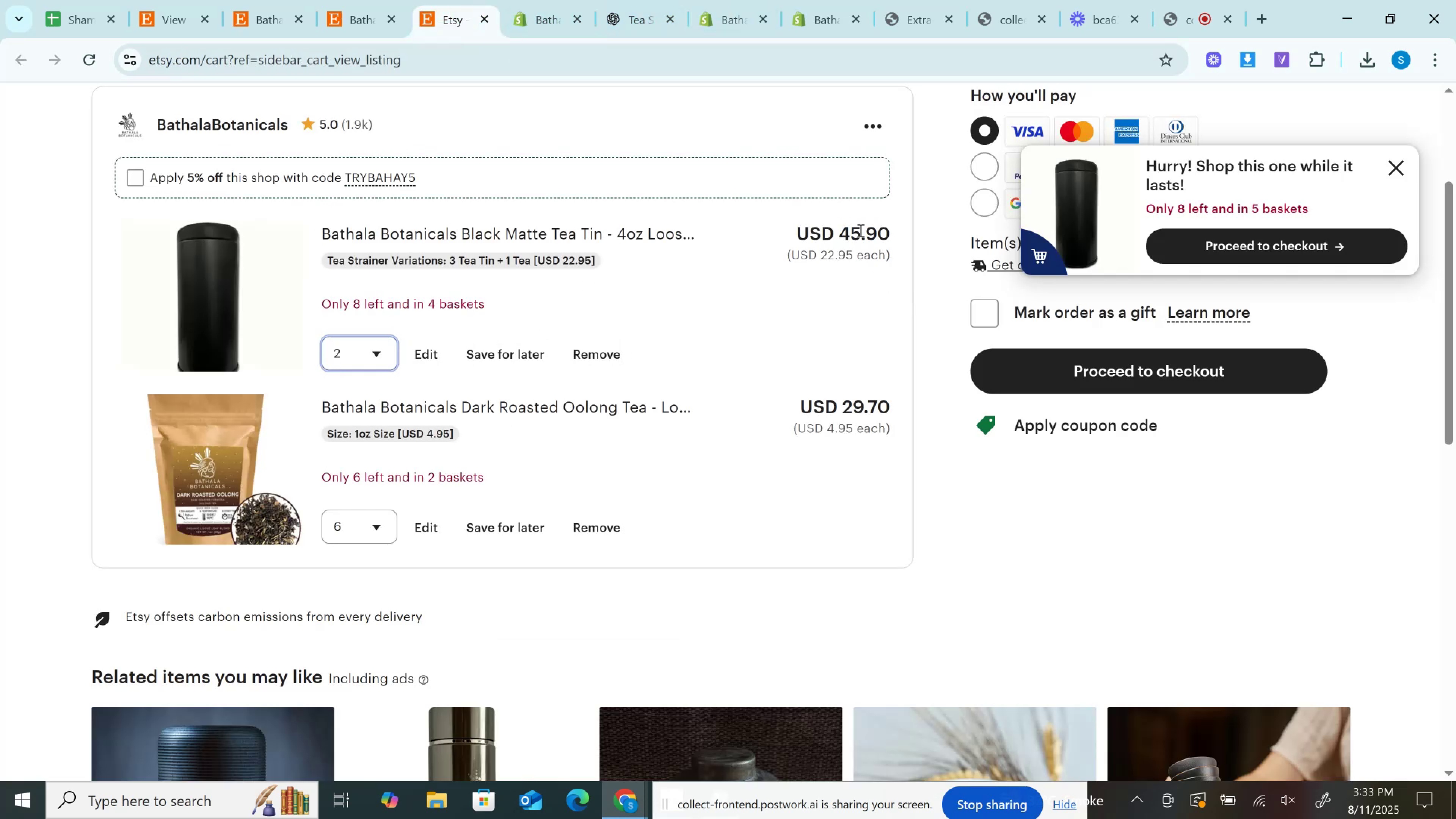 
double_click([860, 230])
 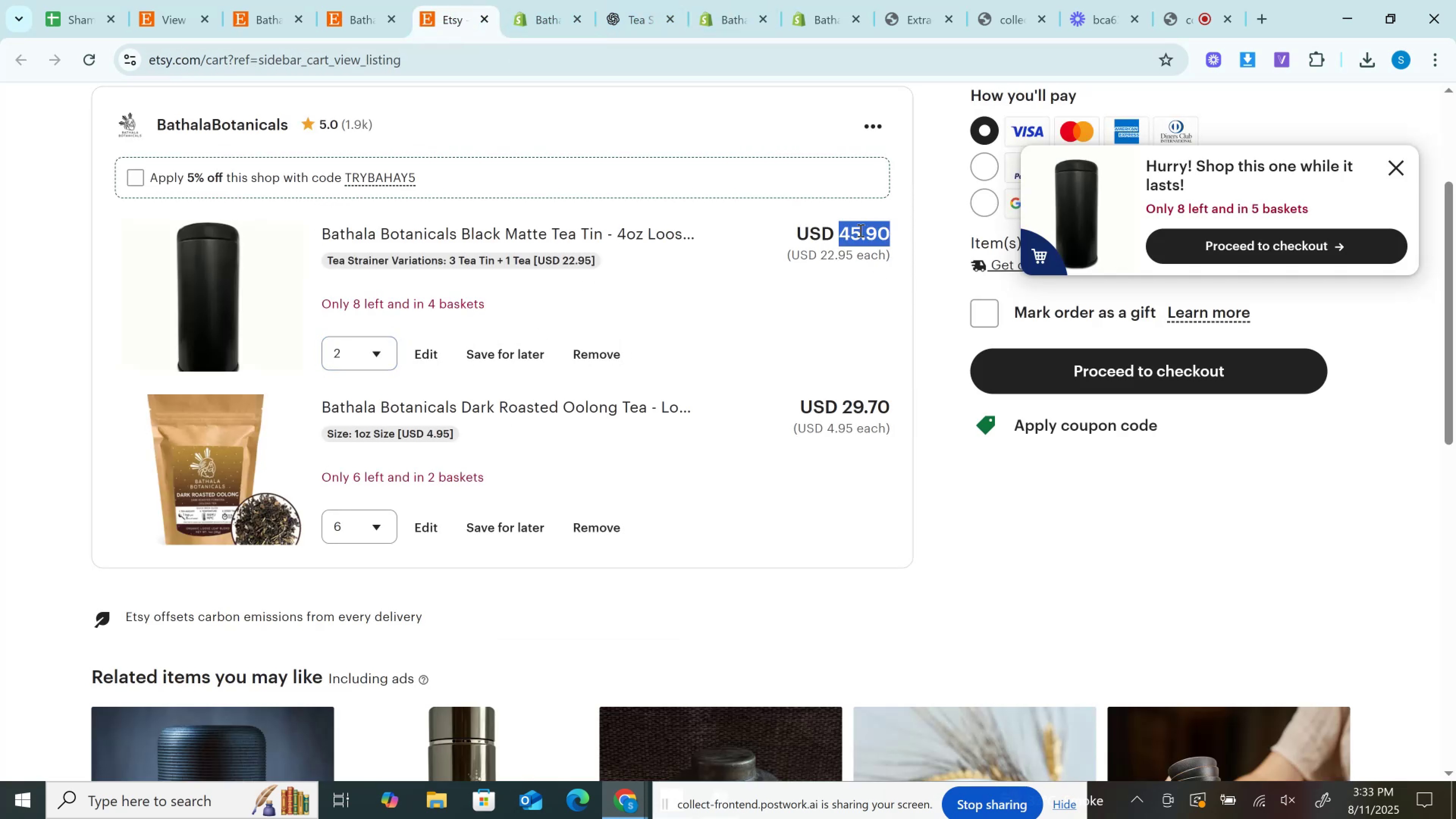 
key(Control+C)
 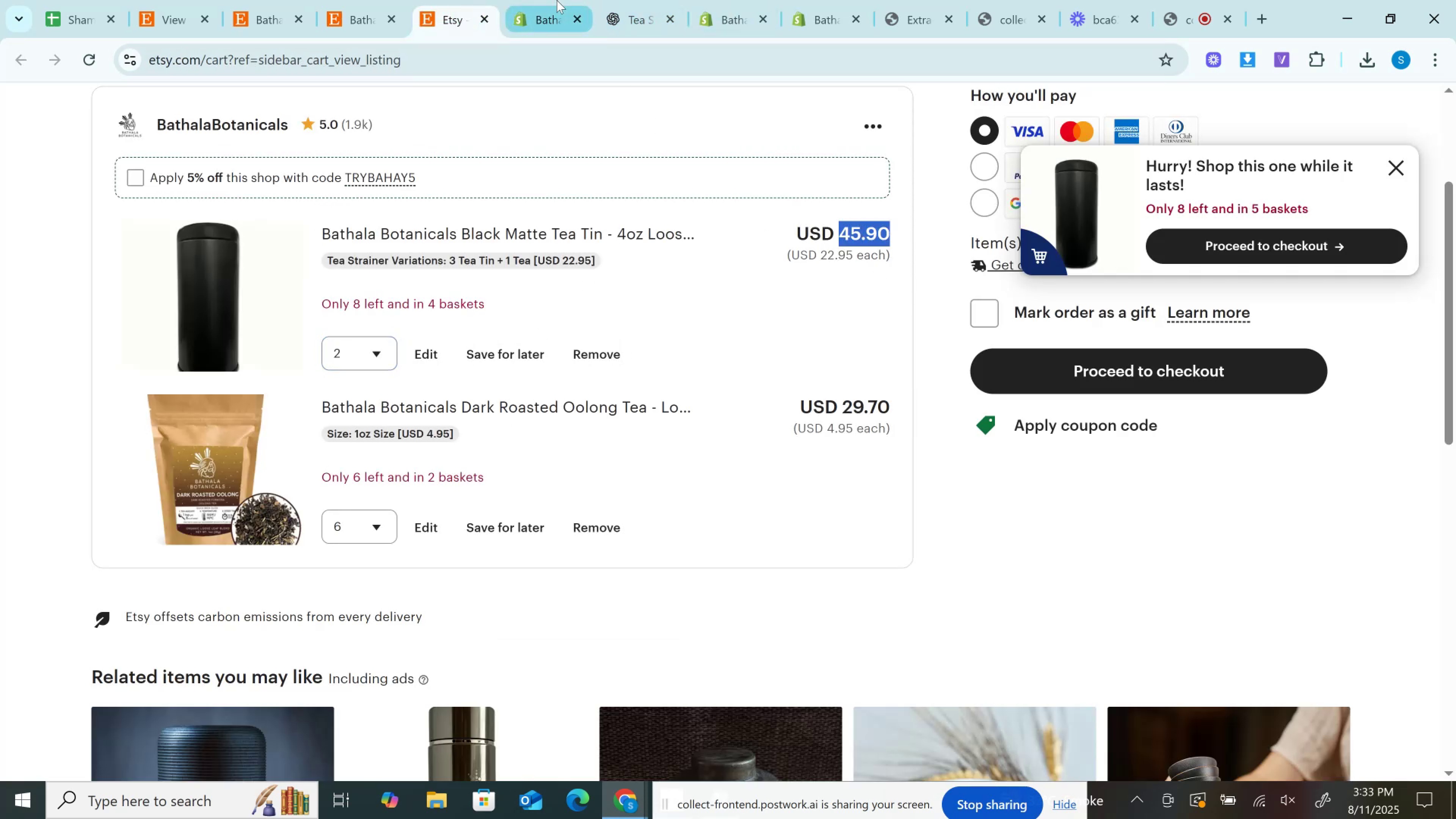 
left_click([555, 0])
 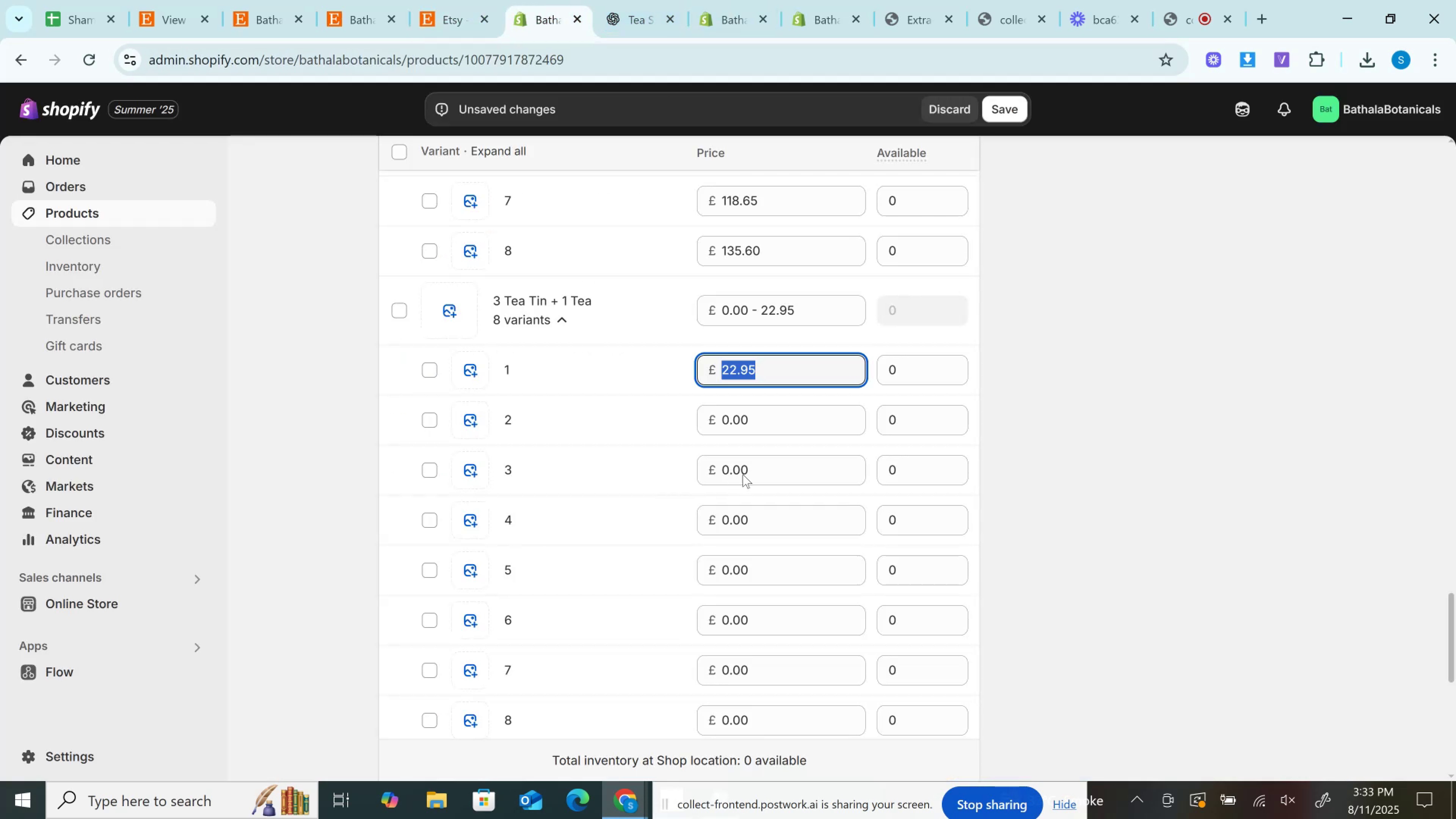 
key(Control+V)
 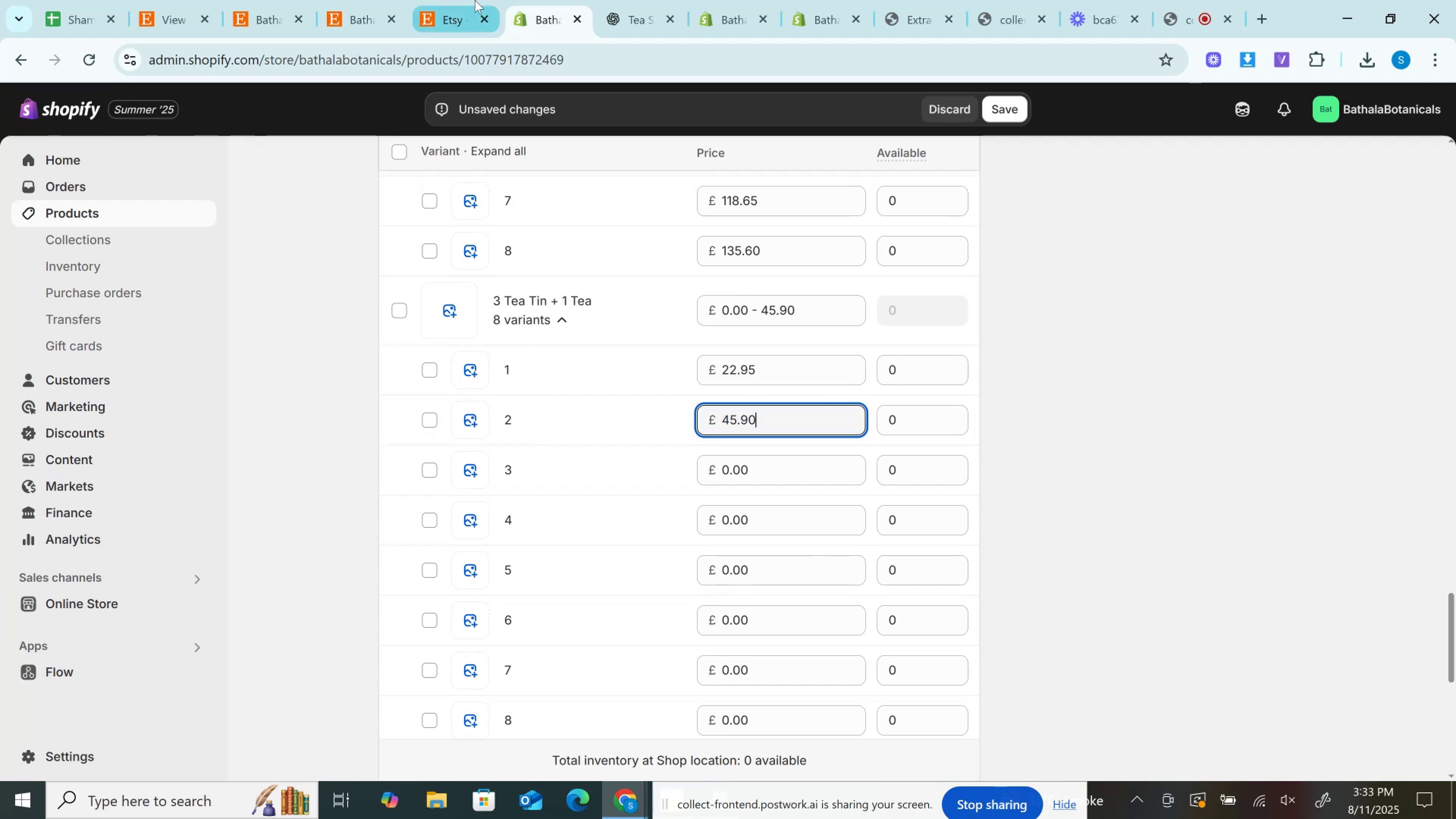 
left_click([474, 0])
 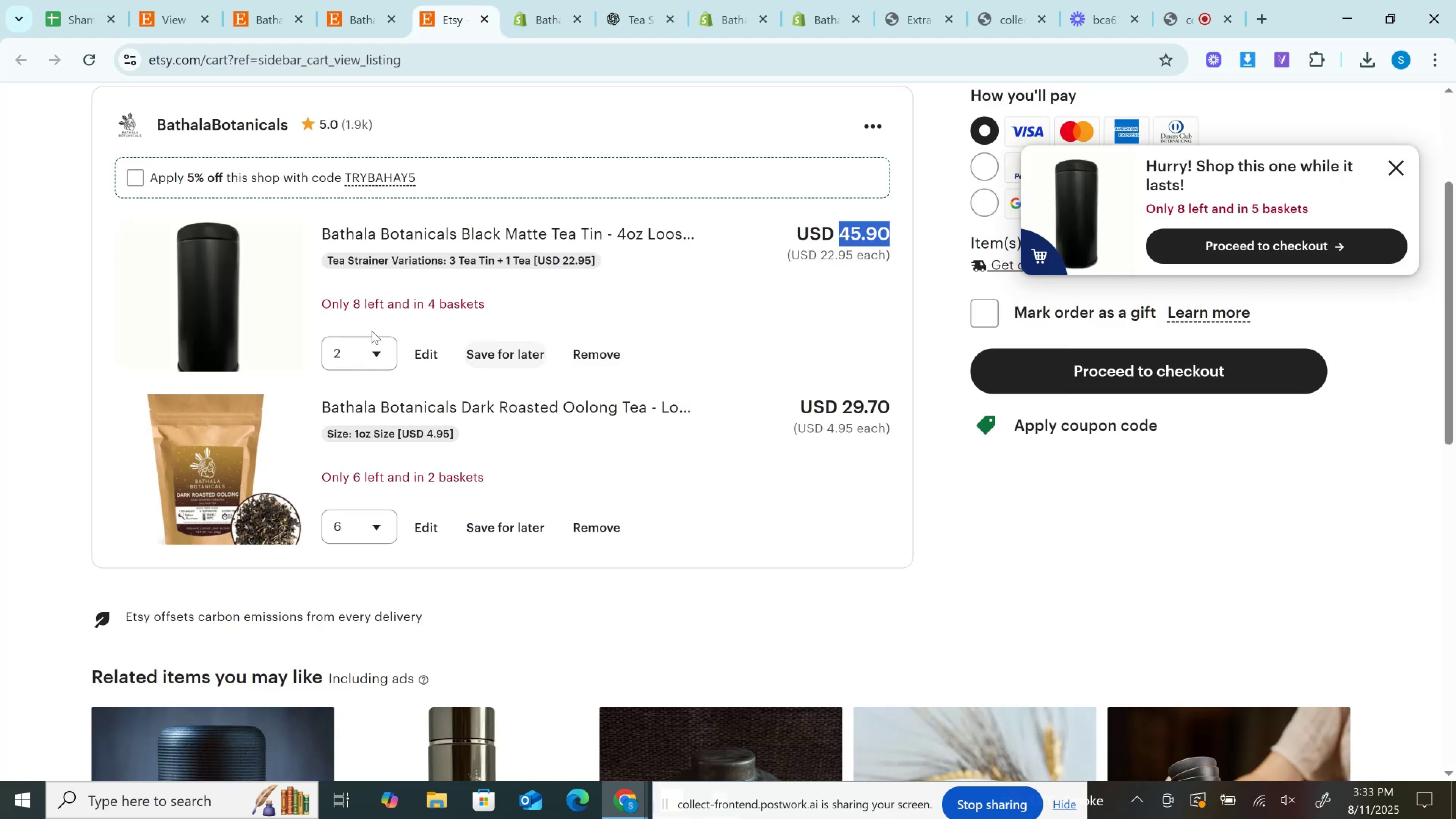 
left_click([357, 339])
 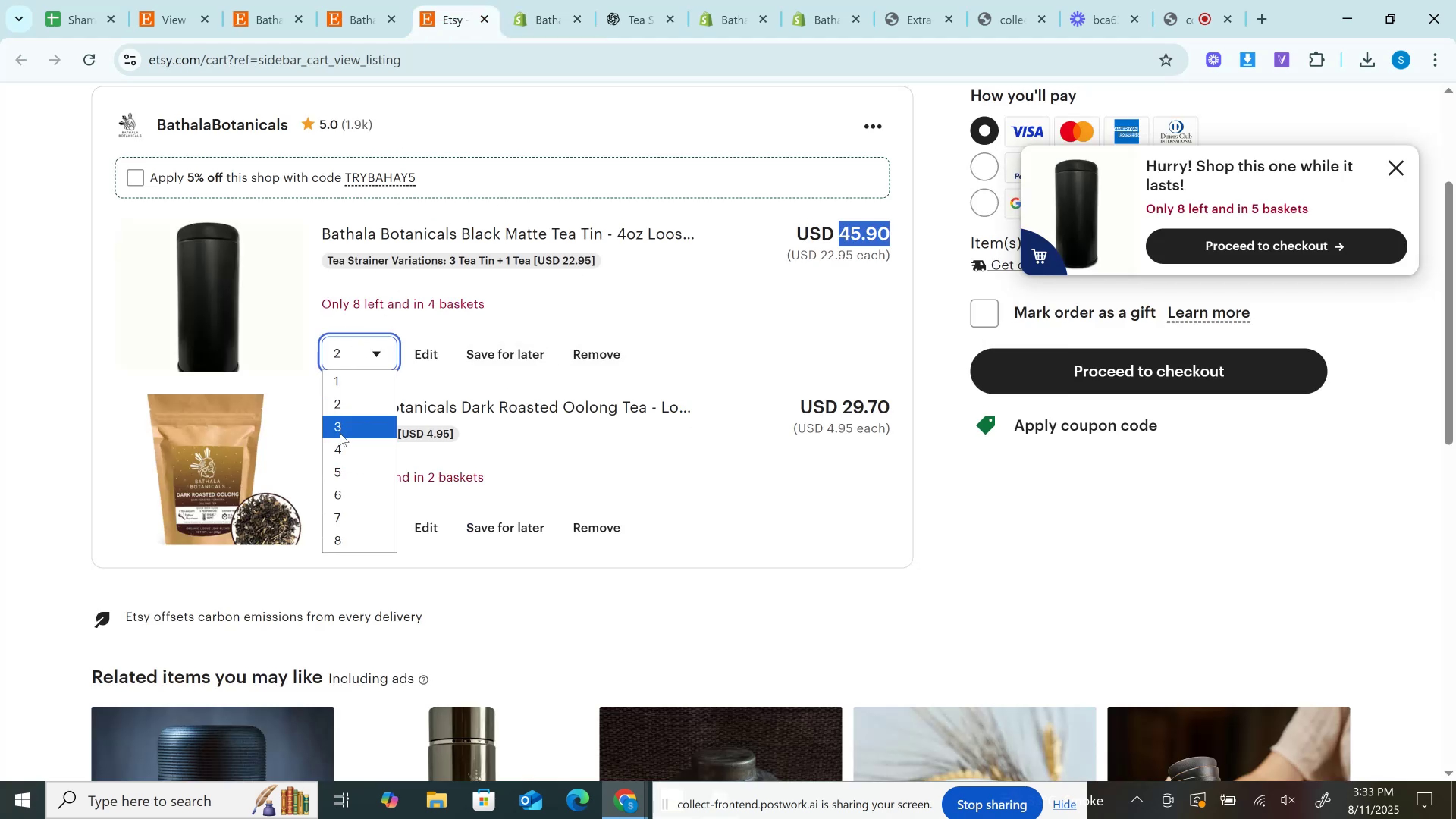 
left_click([340, 433])
 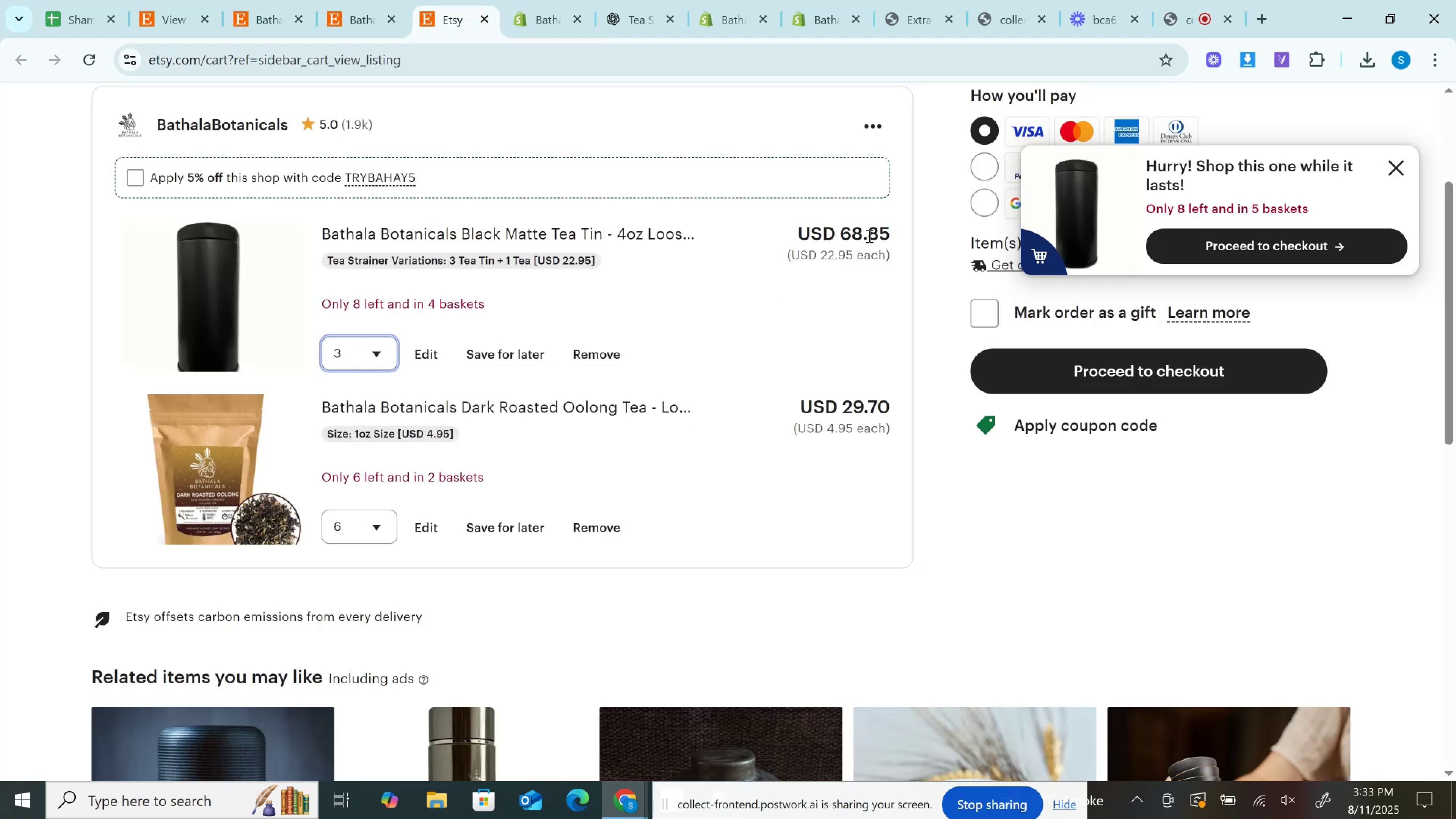 
left_click([868, 236])
 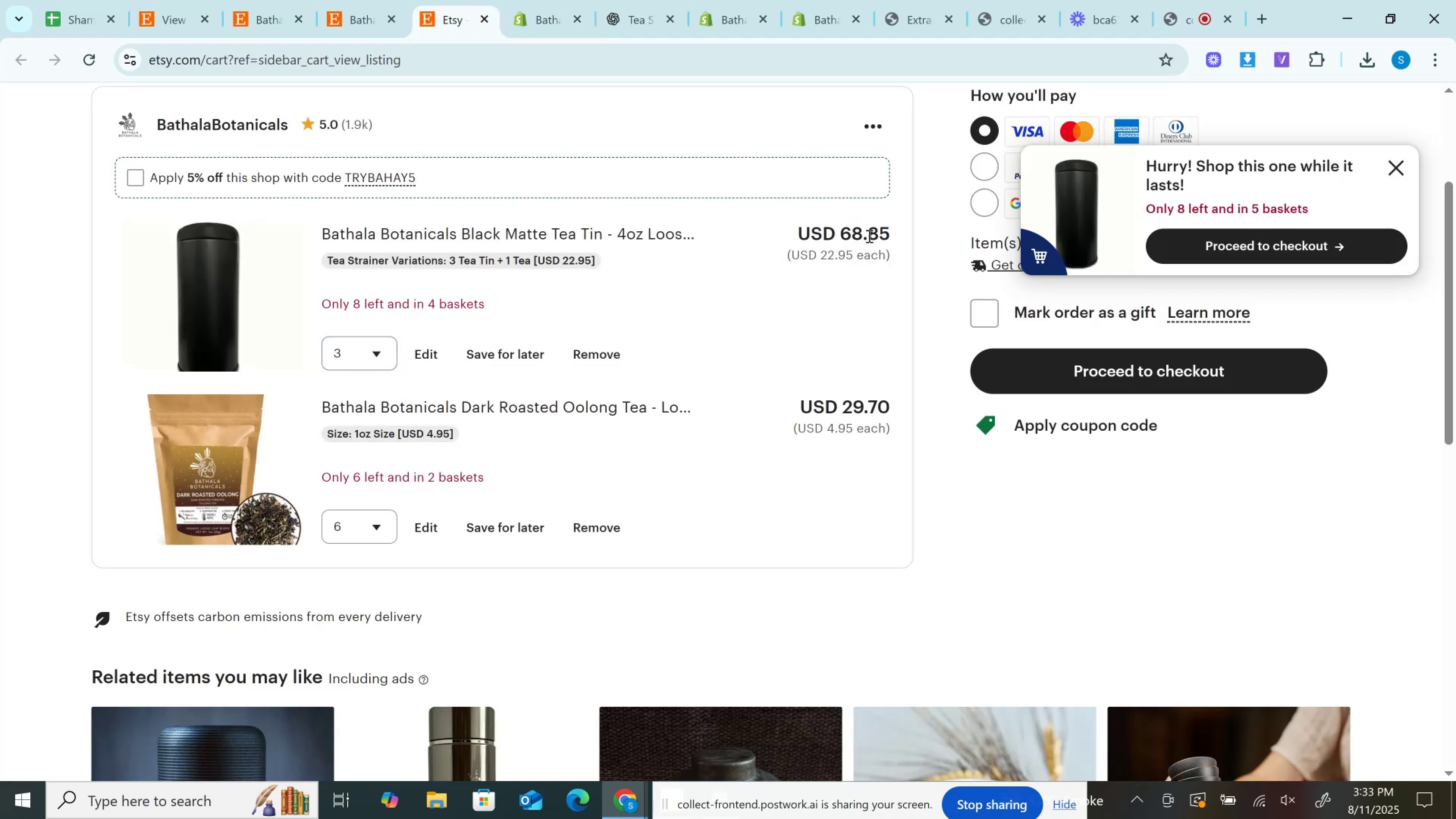 
double_click([868, 236])
 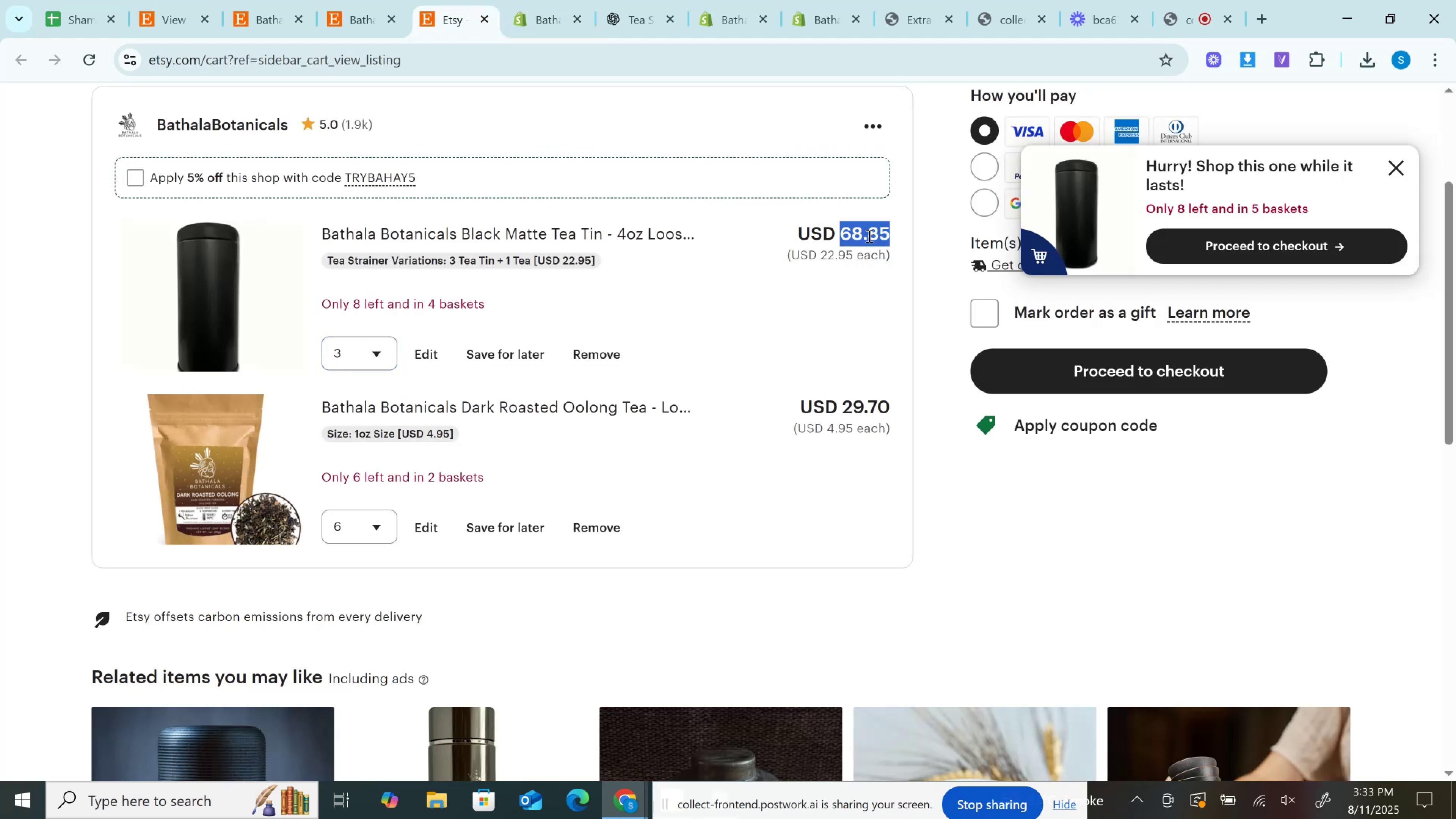 
key(Control+C)
 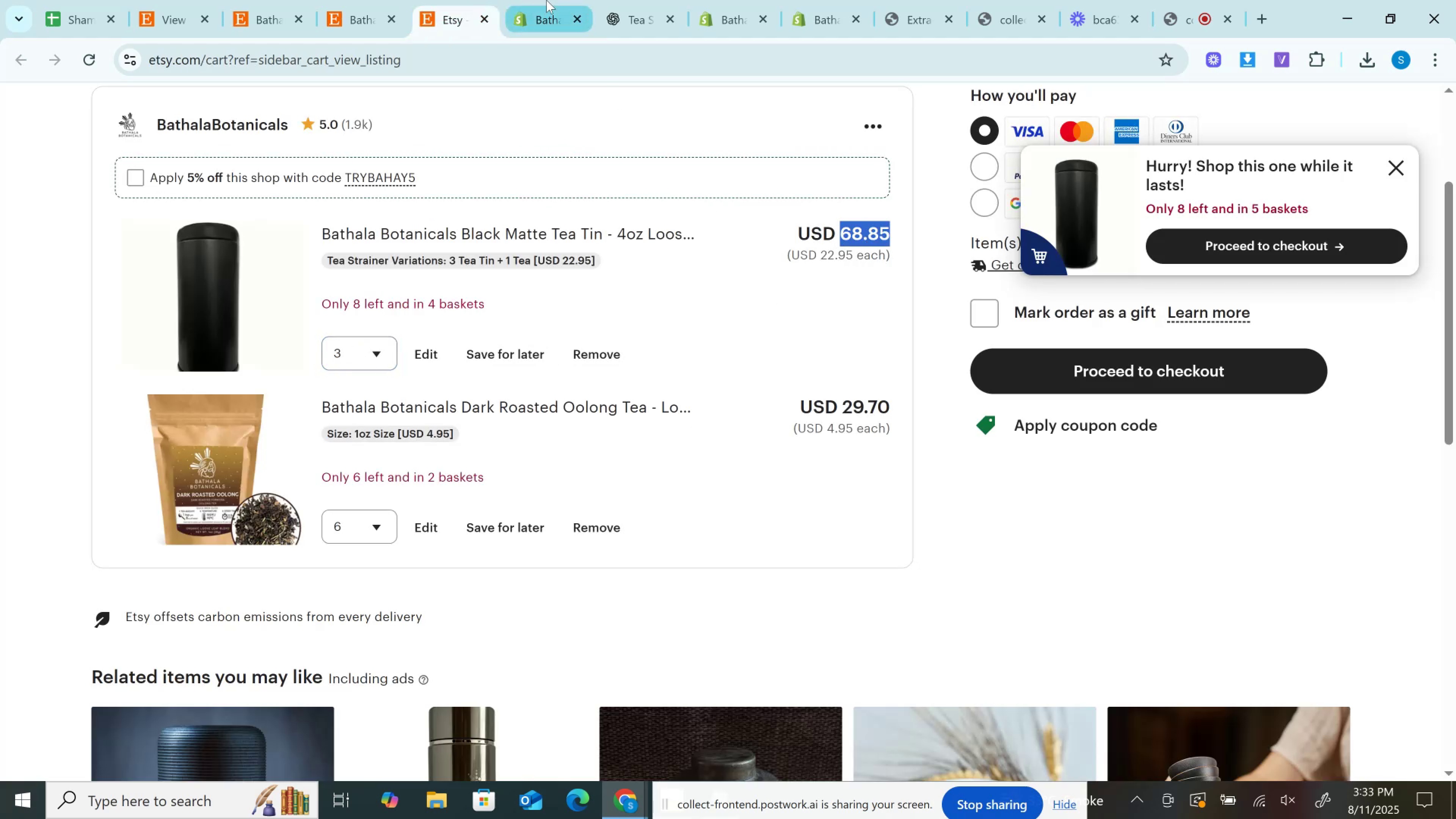 
left_click([546, 0])
 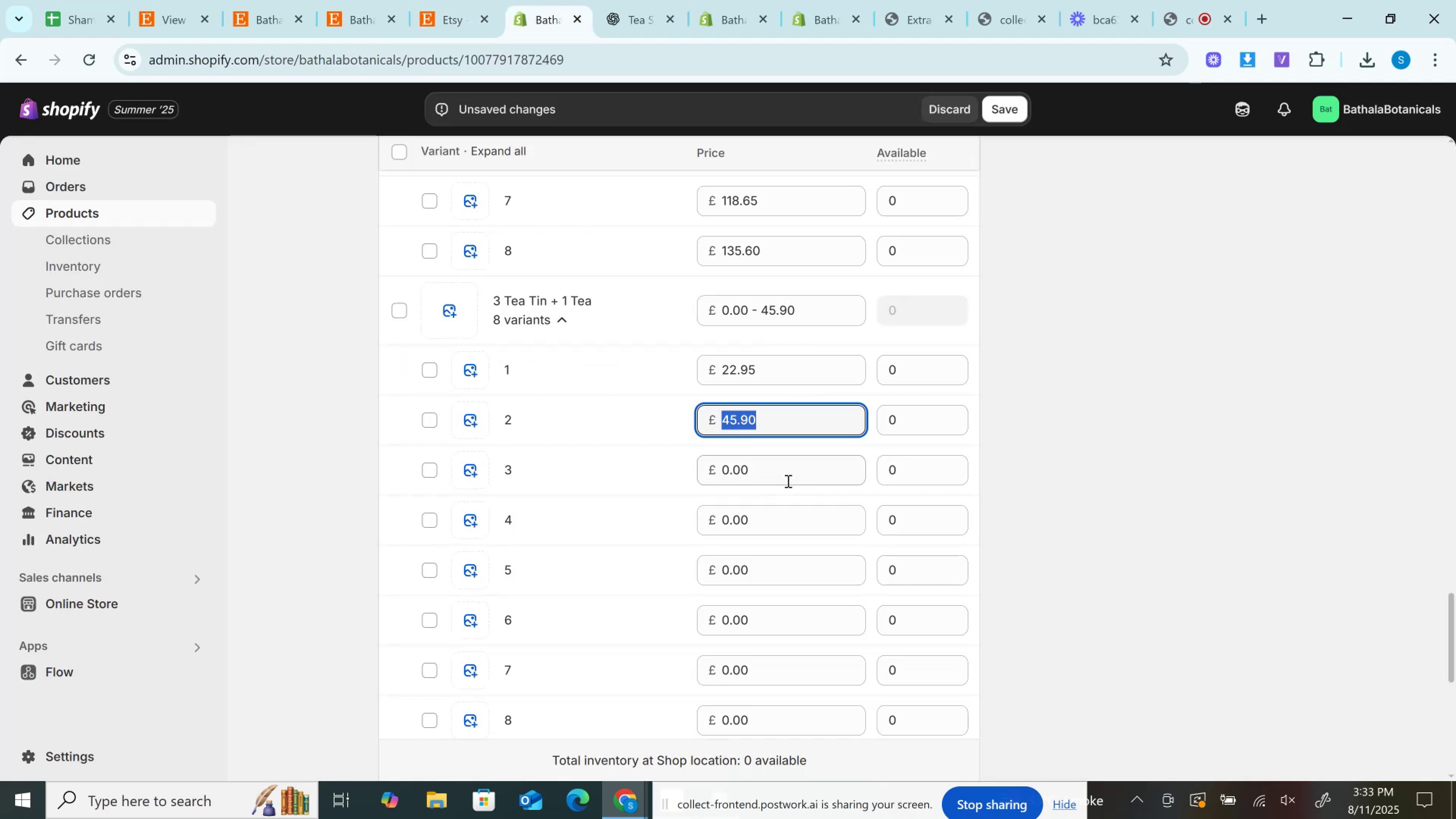 
left_click([781, 476])
 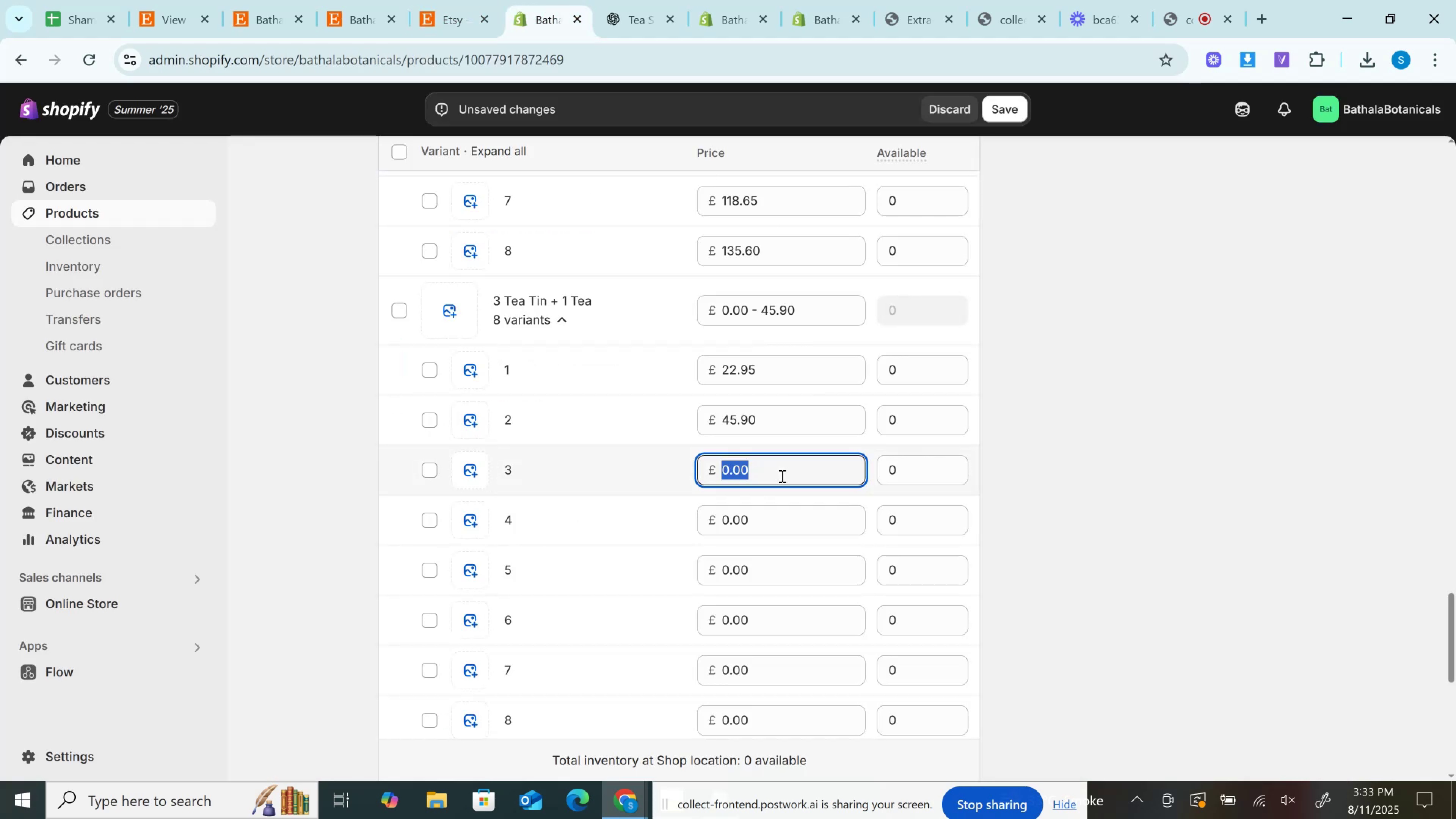 
key(Control+V)
 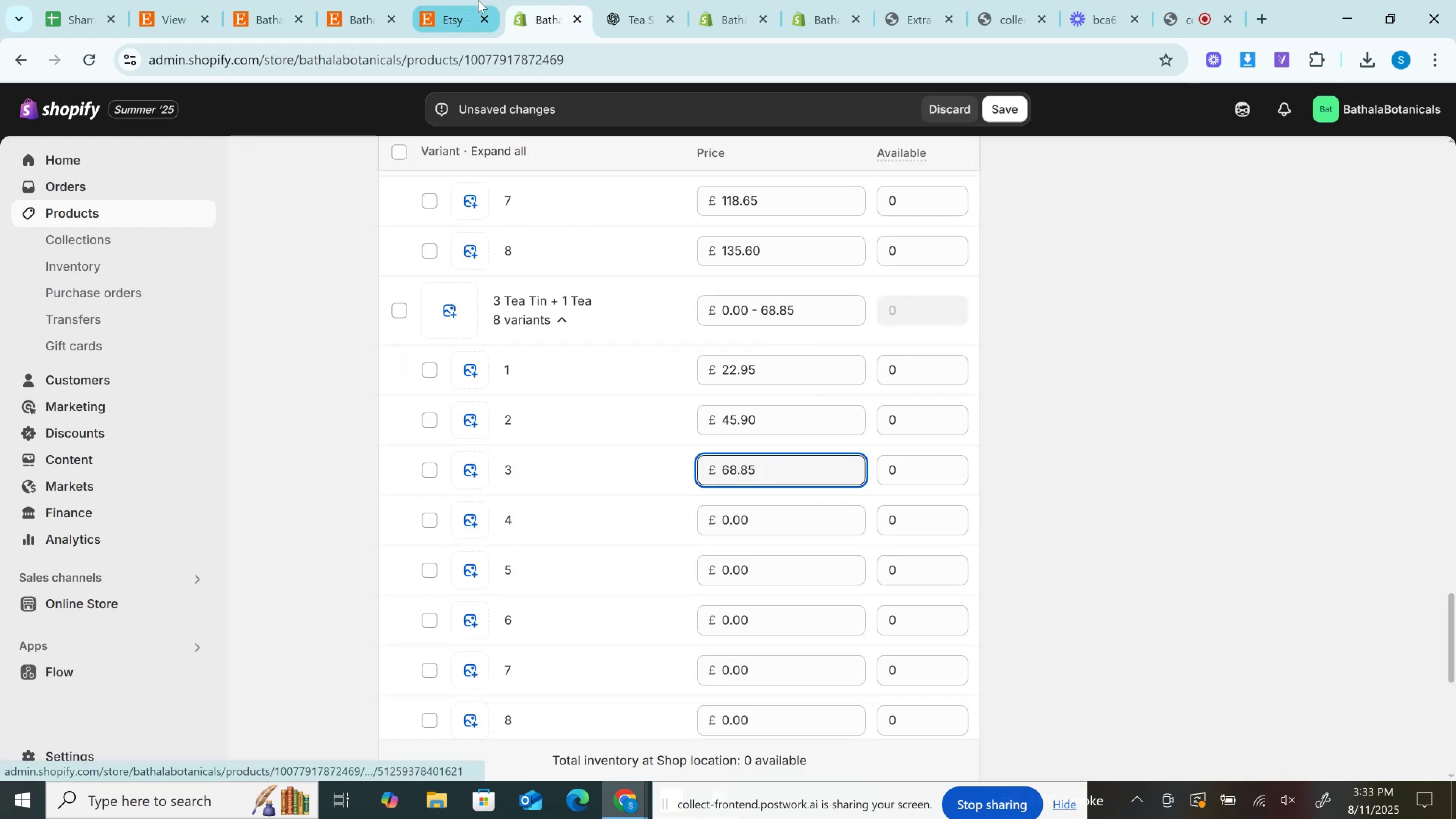 
left_click([470, 0])
 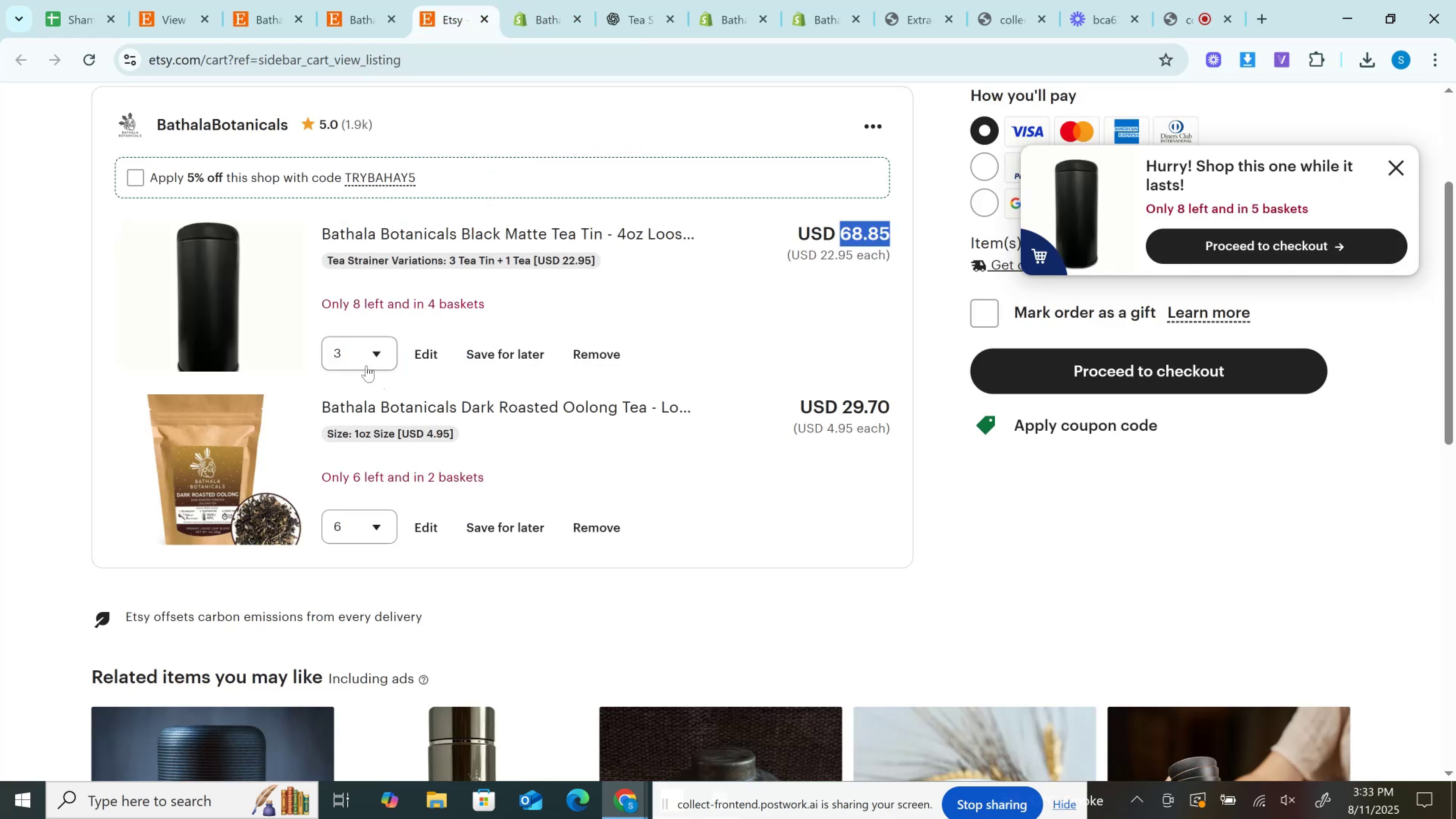 
left_click([363, 356])
 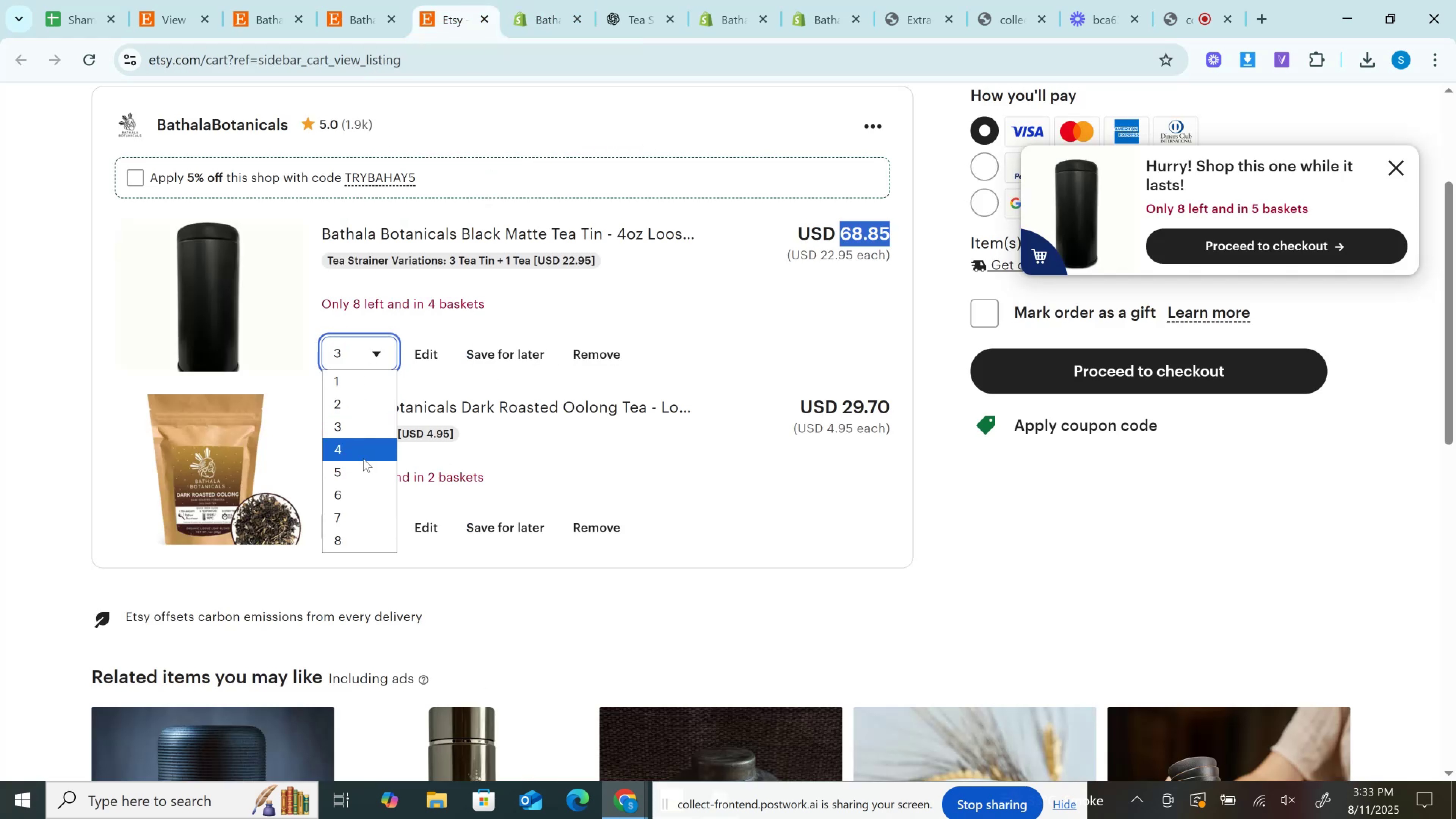 
left_click([363, 458])
 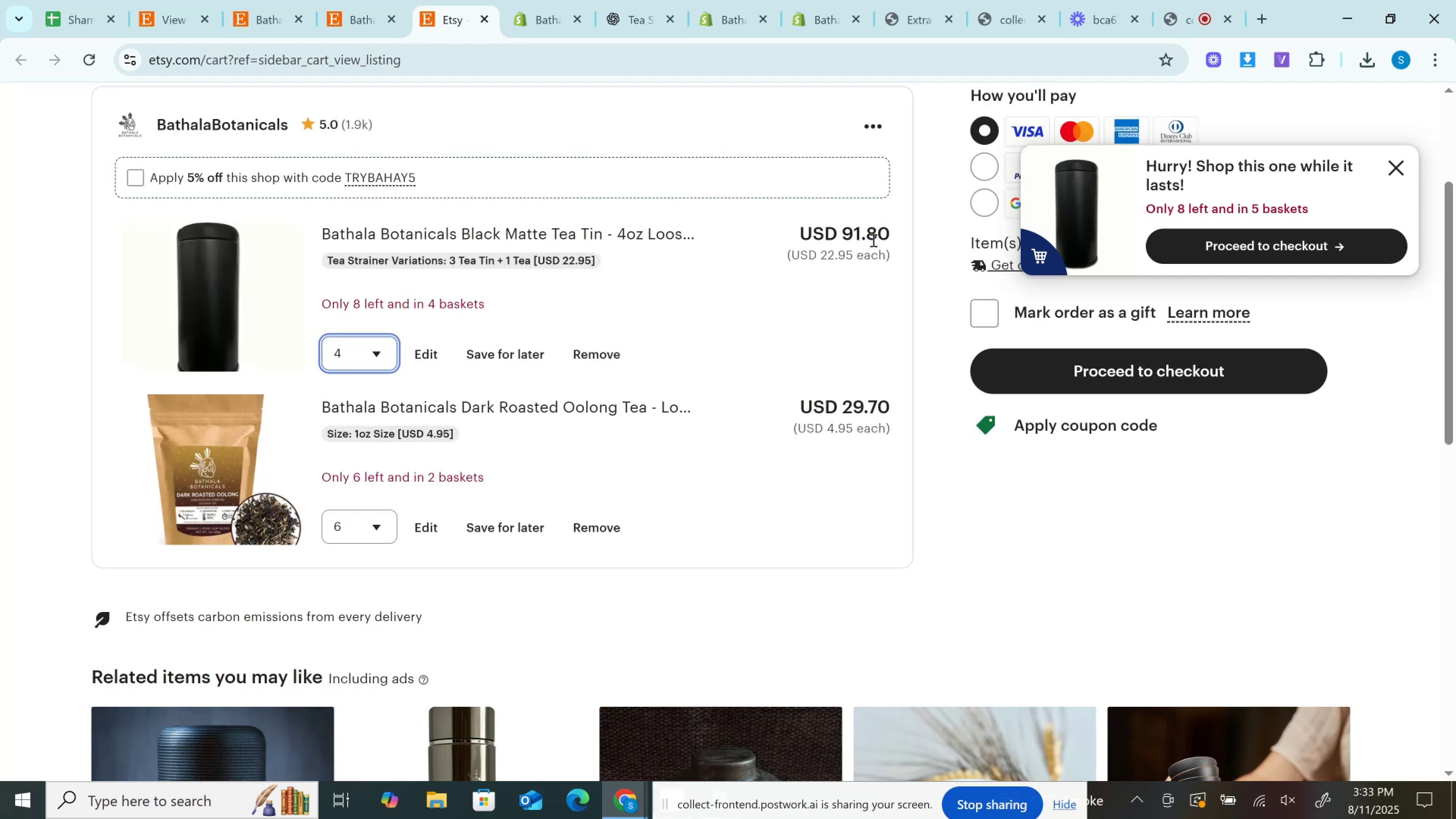 
left_click([863, 236])
 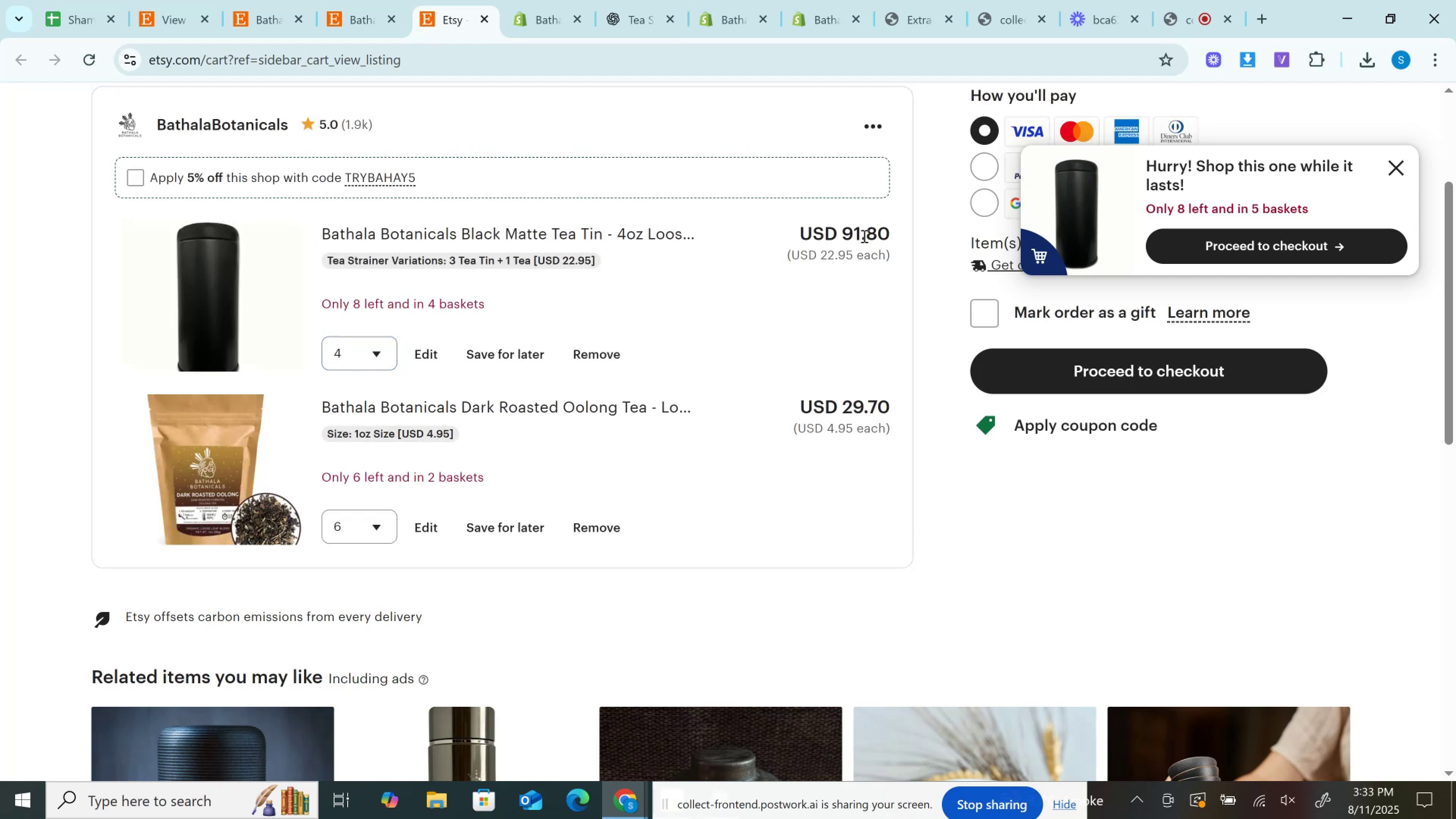 
double_click([863, 236])
 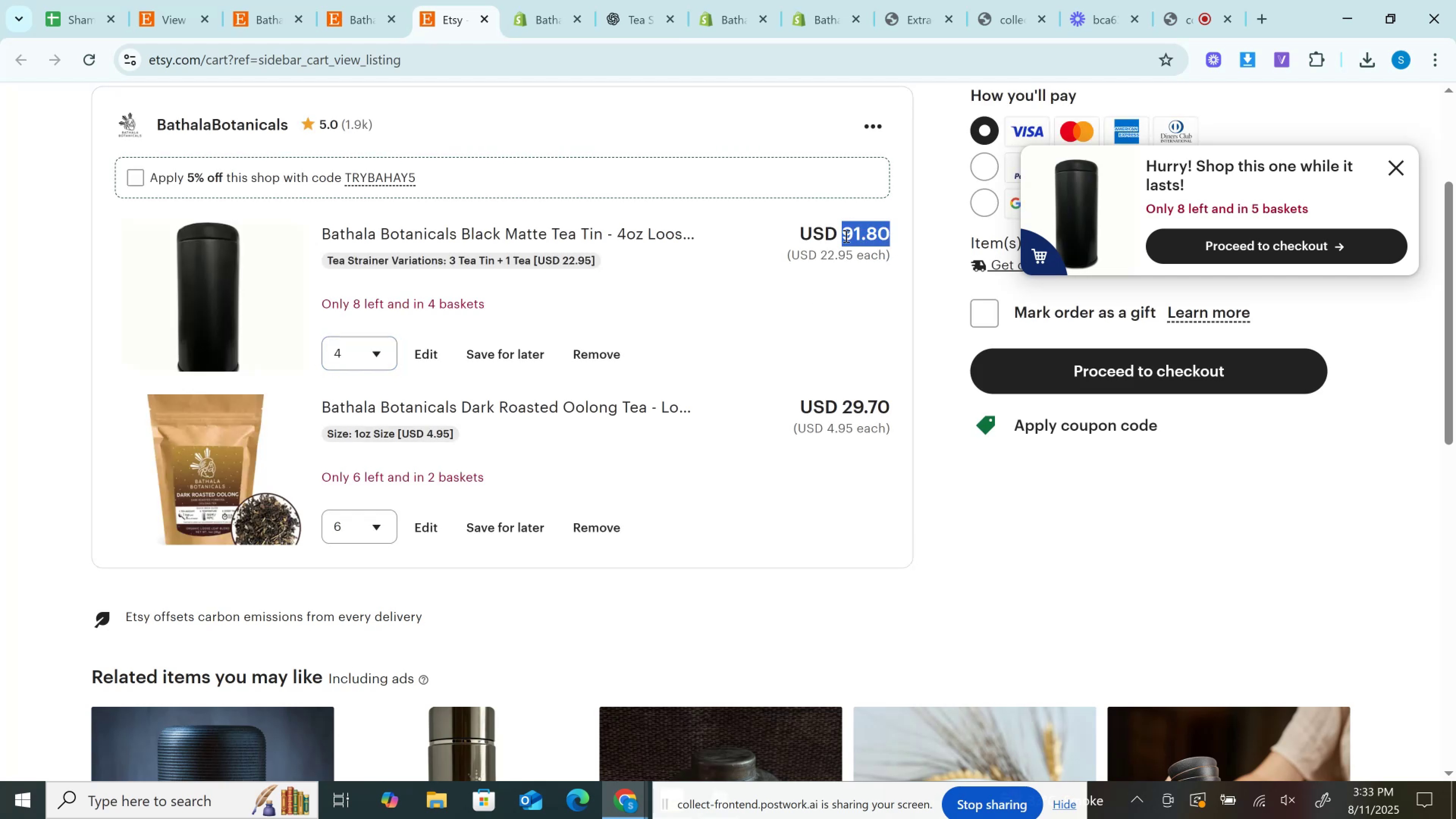 
key(Control+C)
 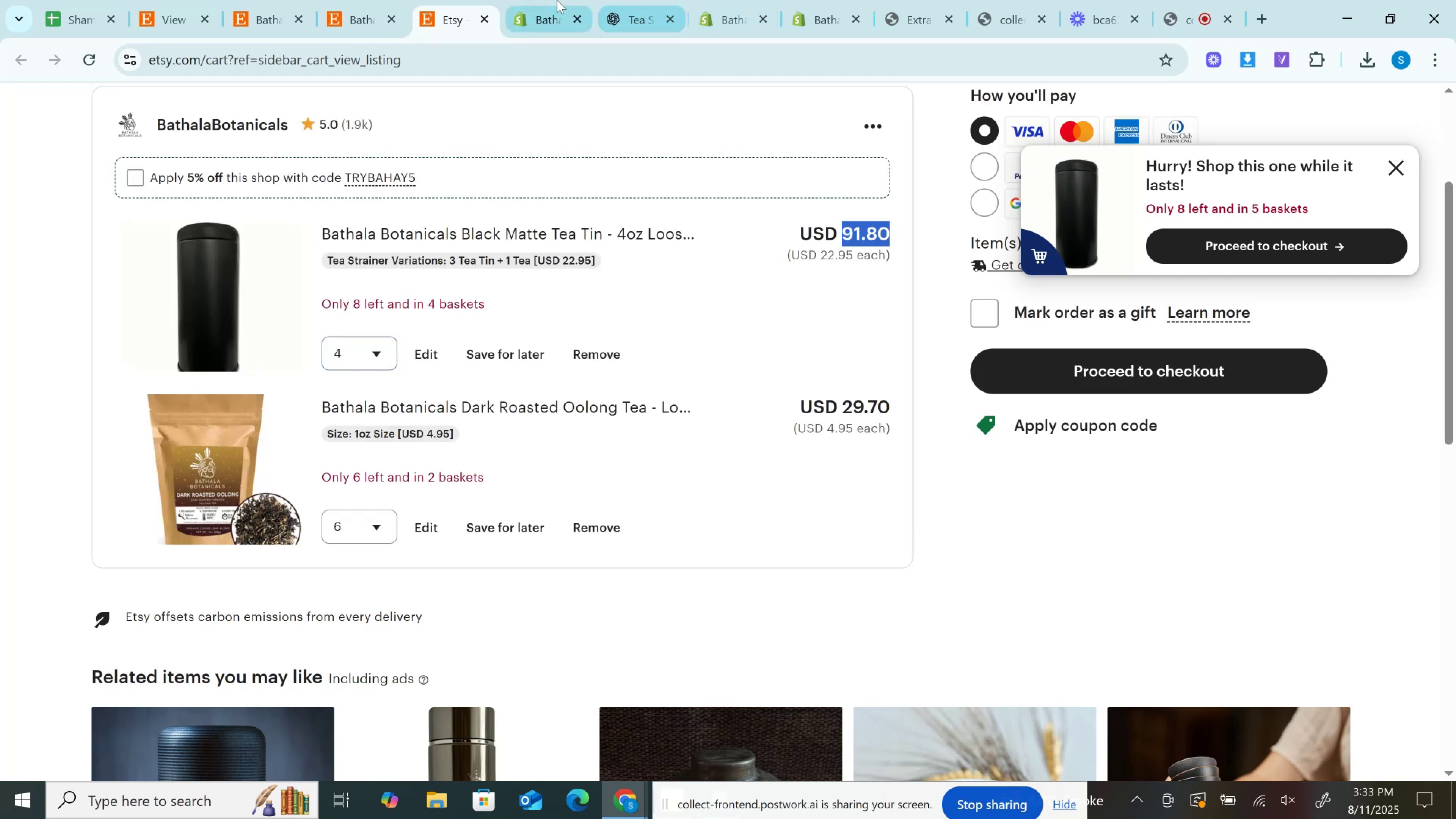 
left_click([557, 0])
 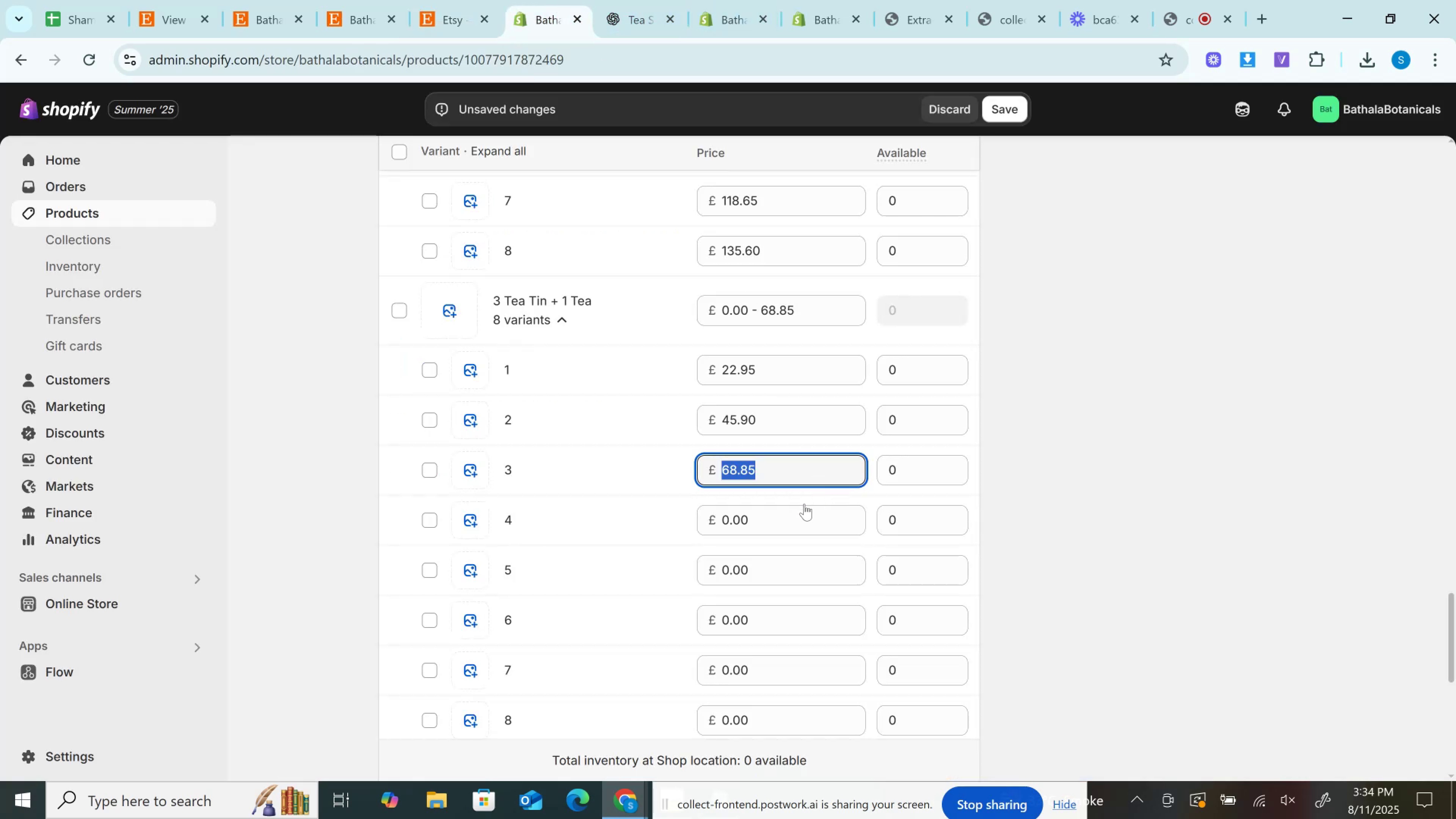 
left_click([784, 516])
 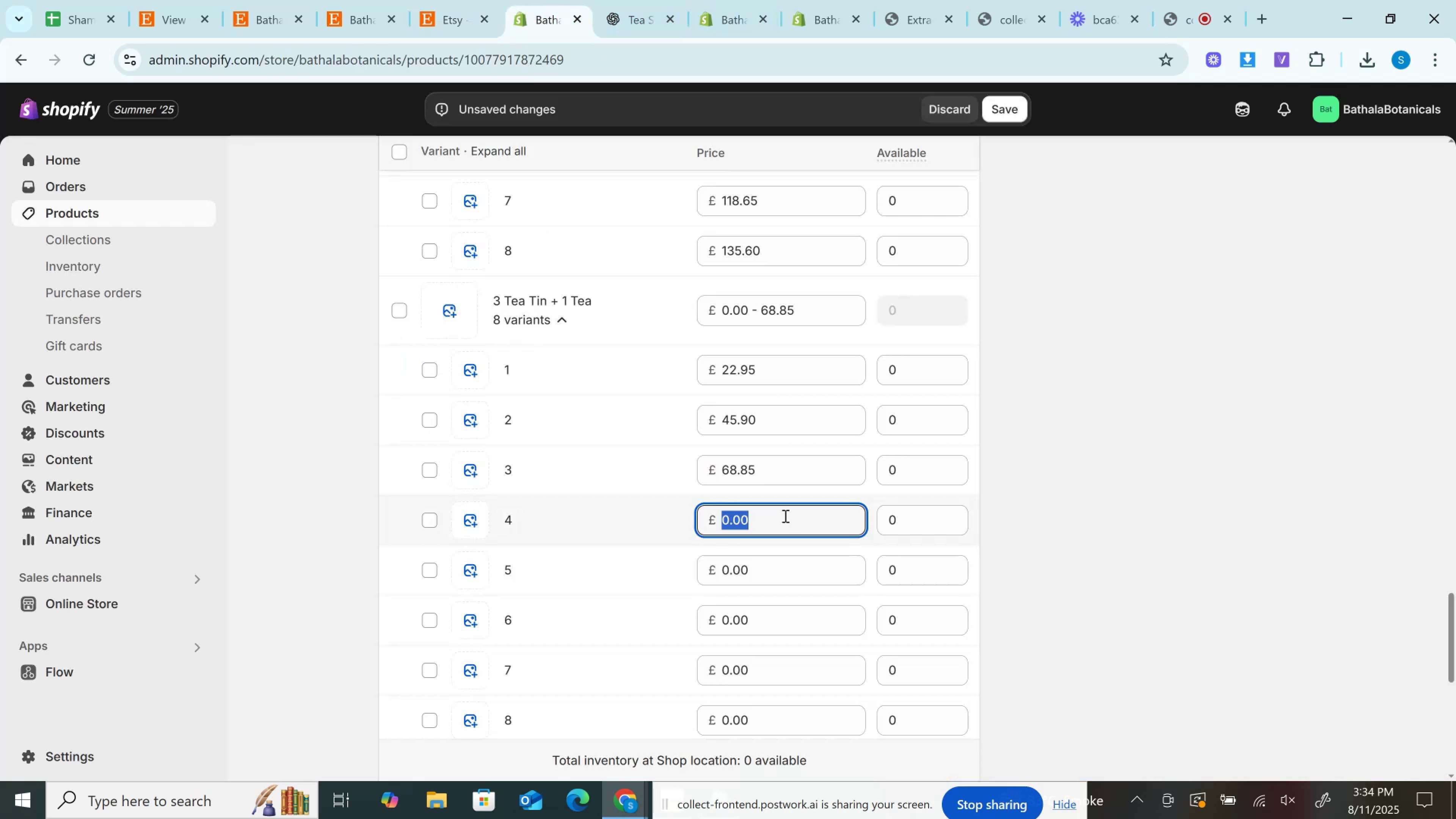 
key(Control+V)
 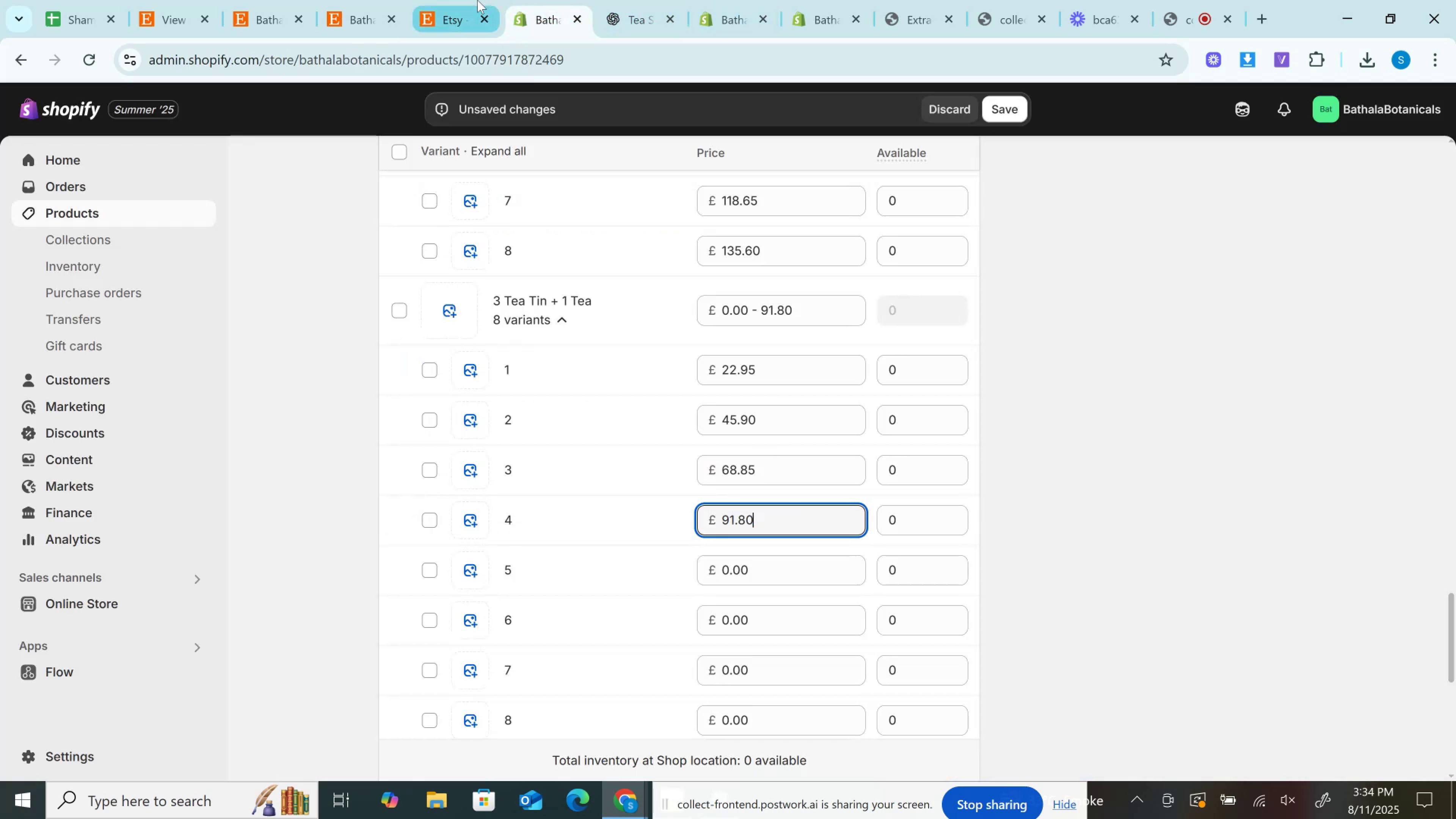 
left_click([477, 0])
 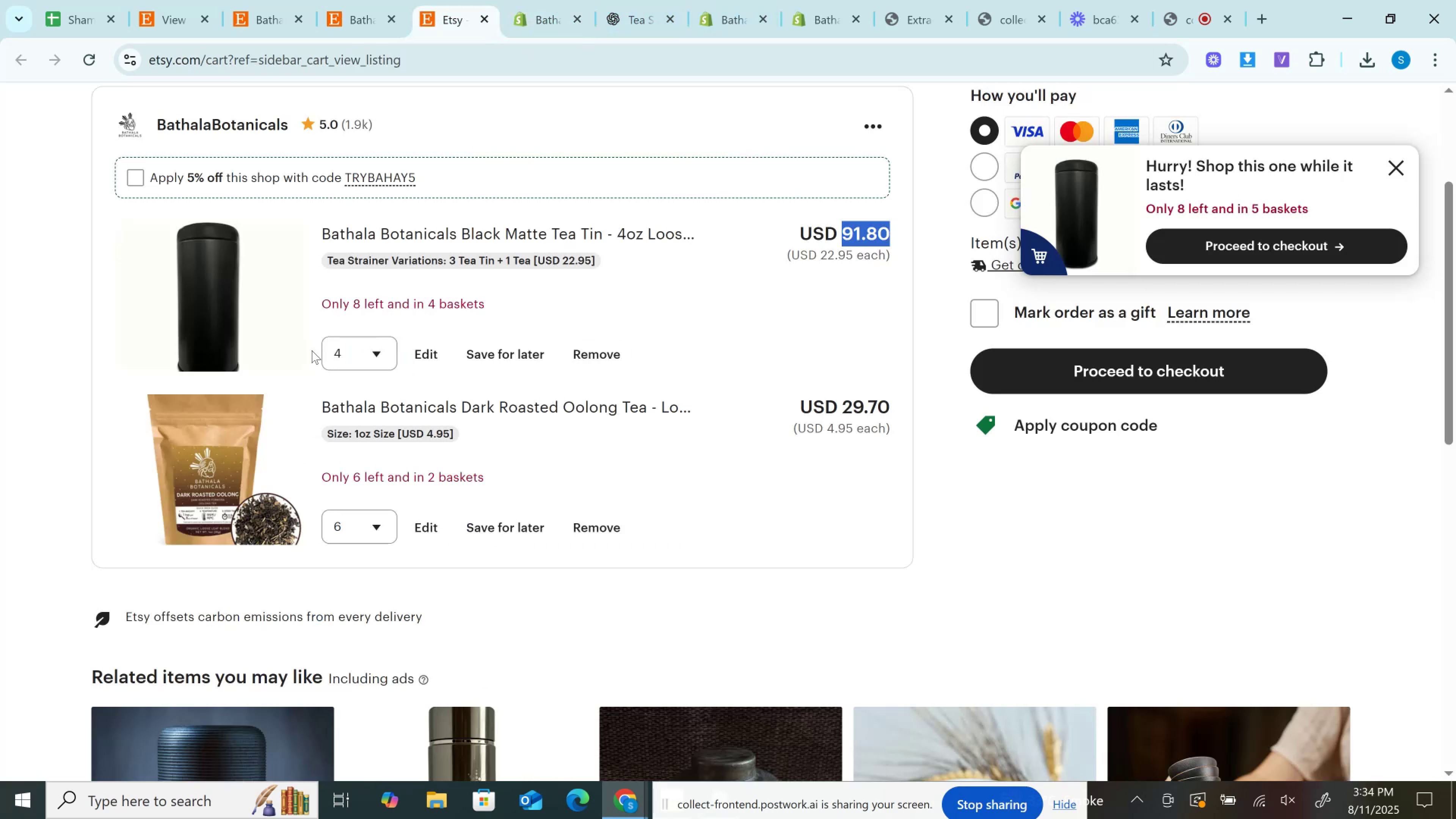 
left_click([342, 349])
 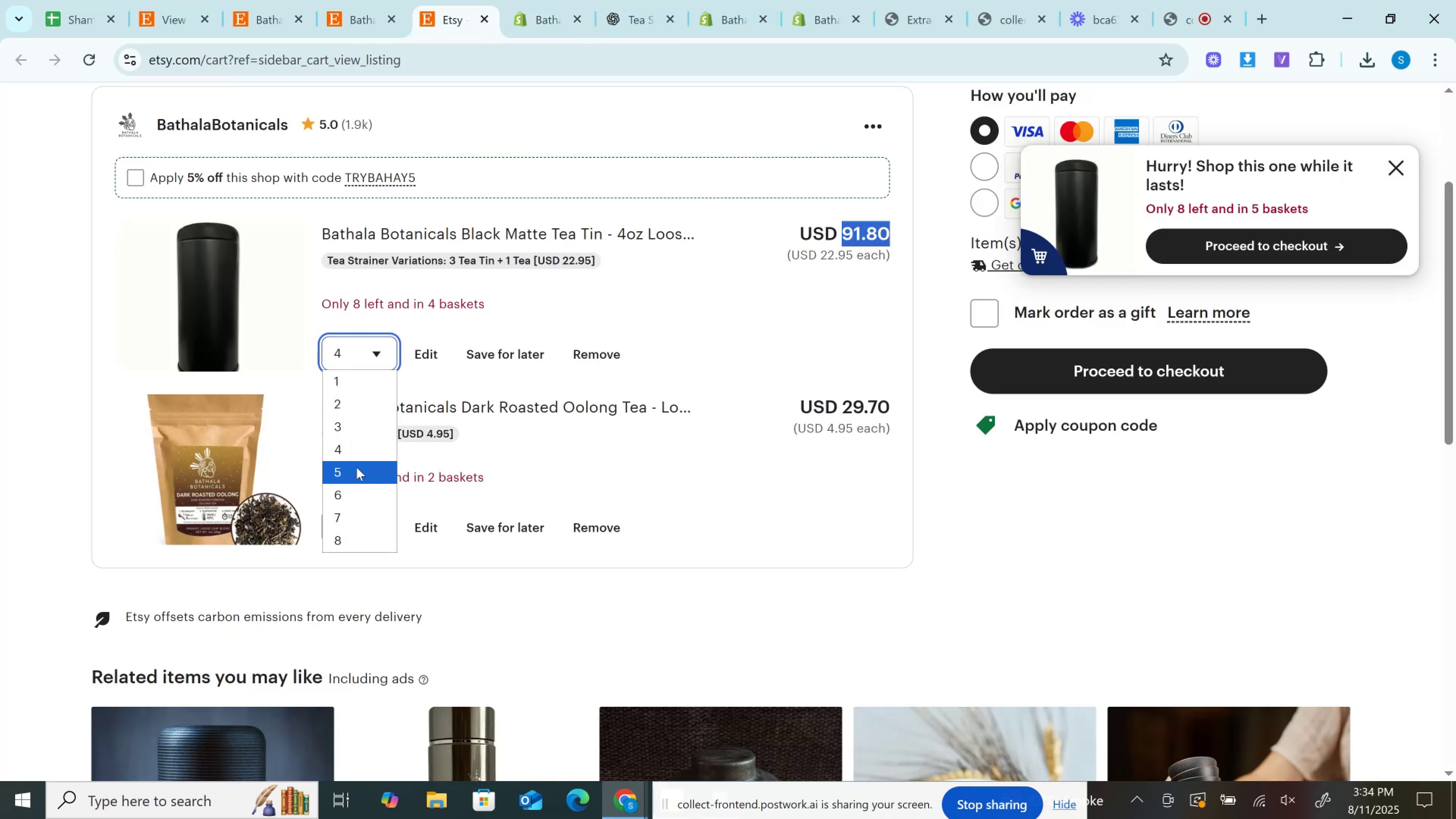 
left_click([356, 467])
 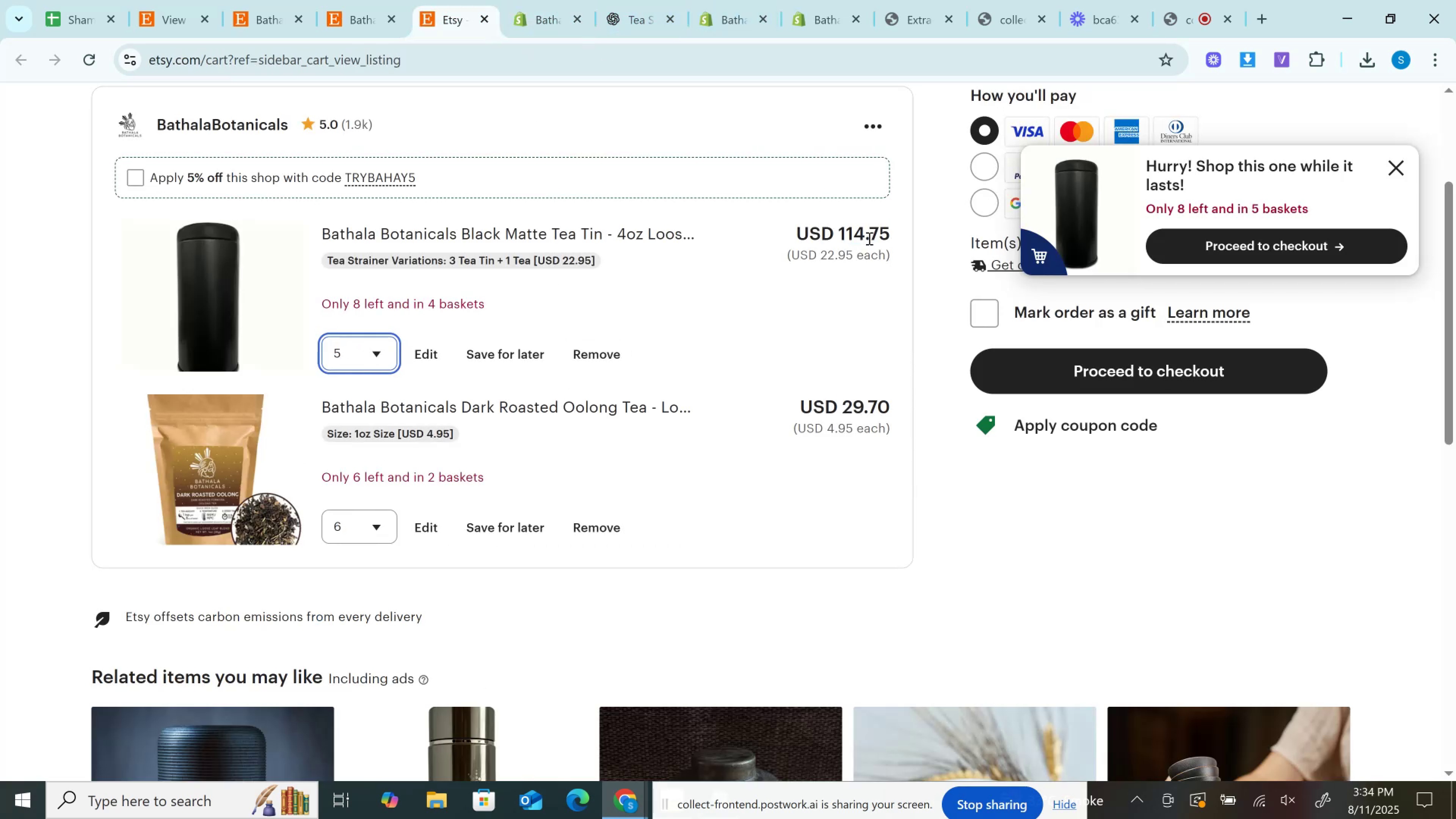 
double_click([868, 238])
 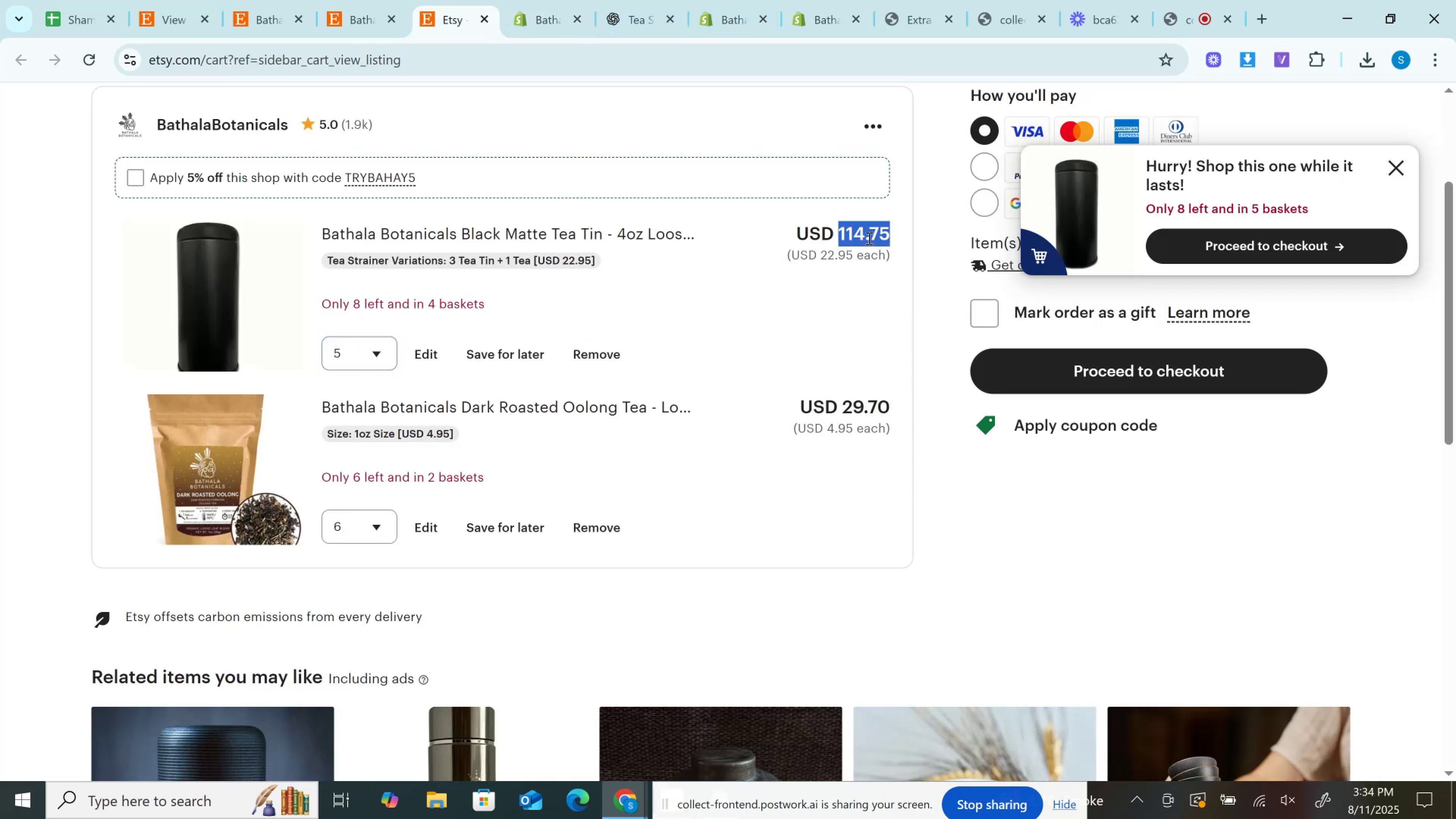 
key(Control+C)
 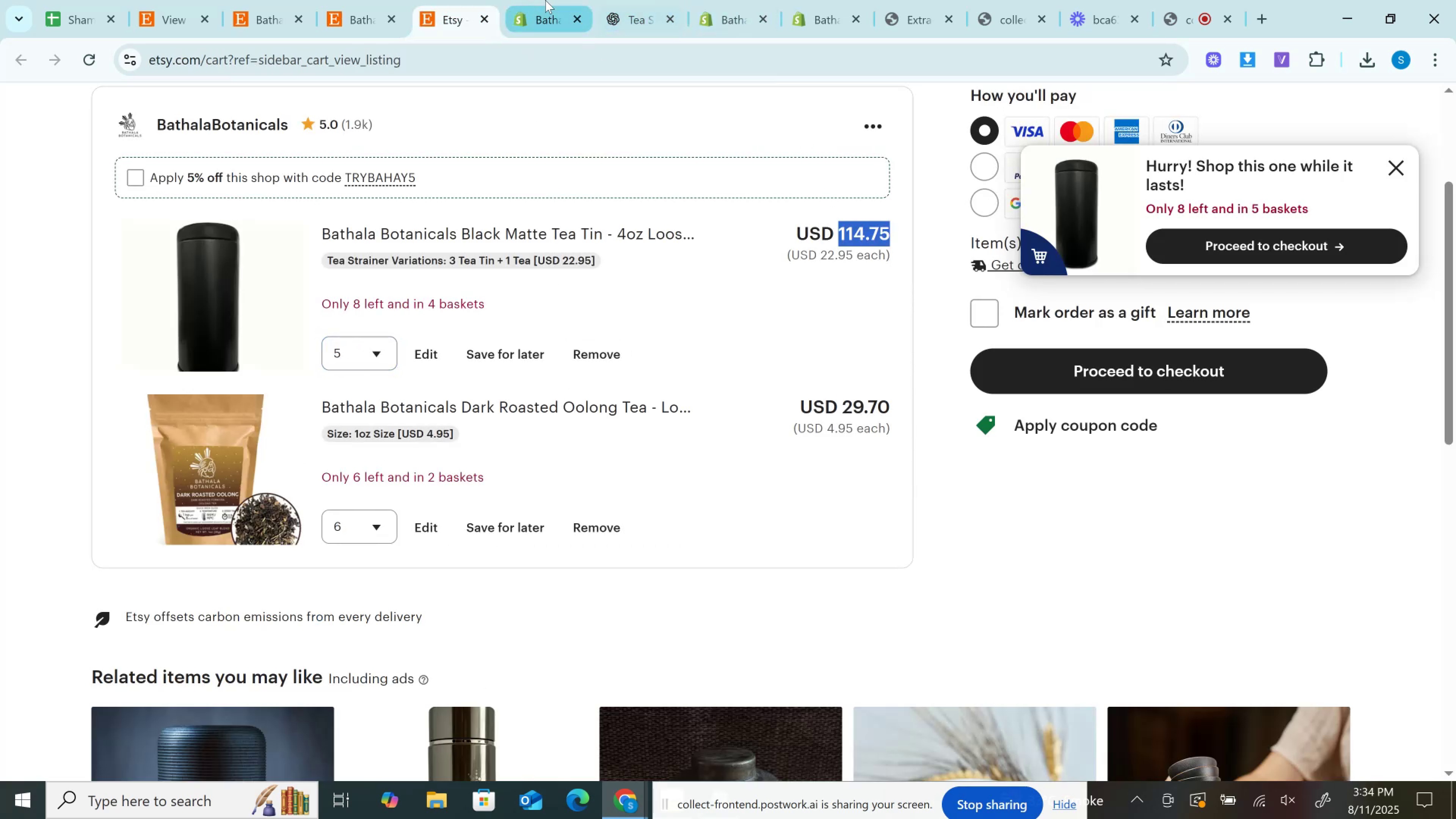 
left_click([545, 0])
 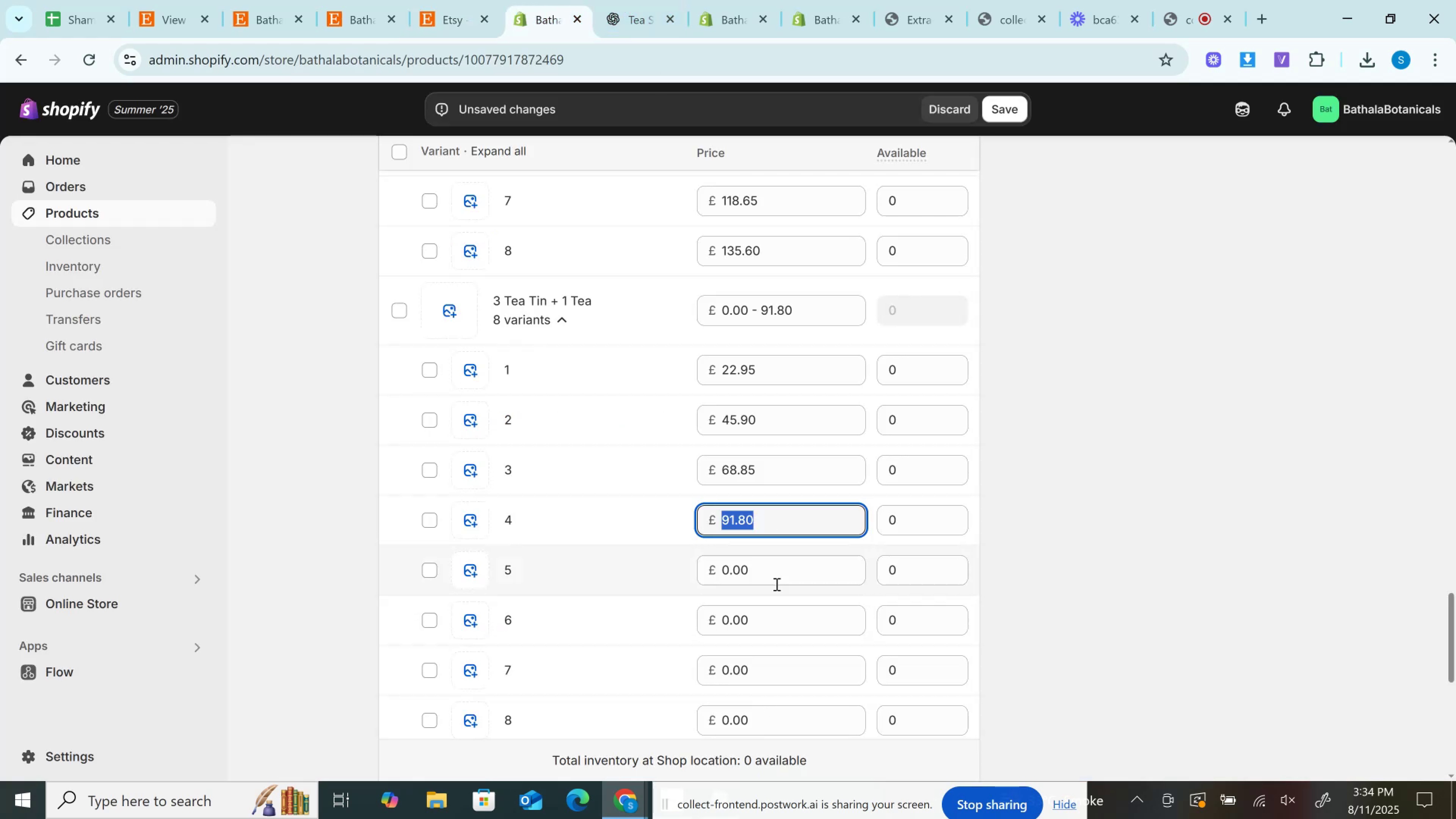 
left_click([776, 571])
 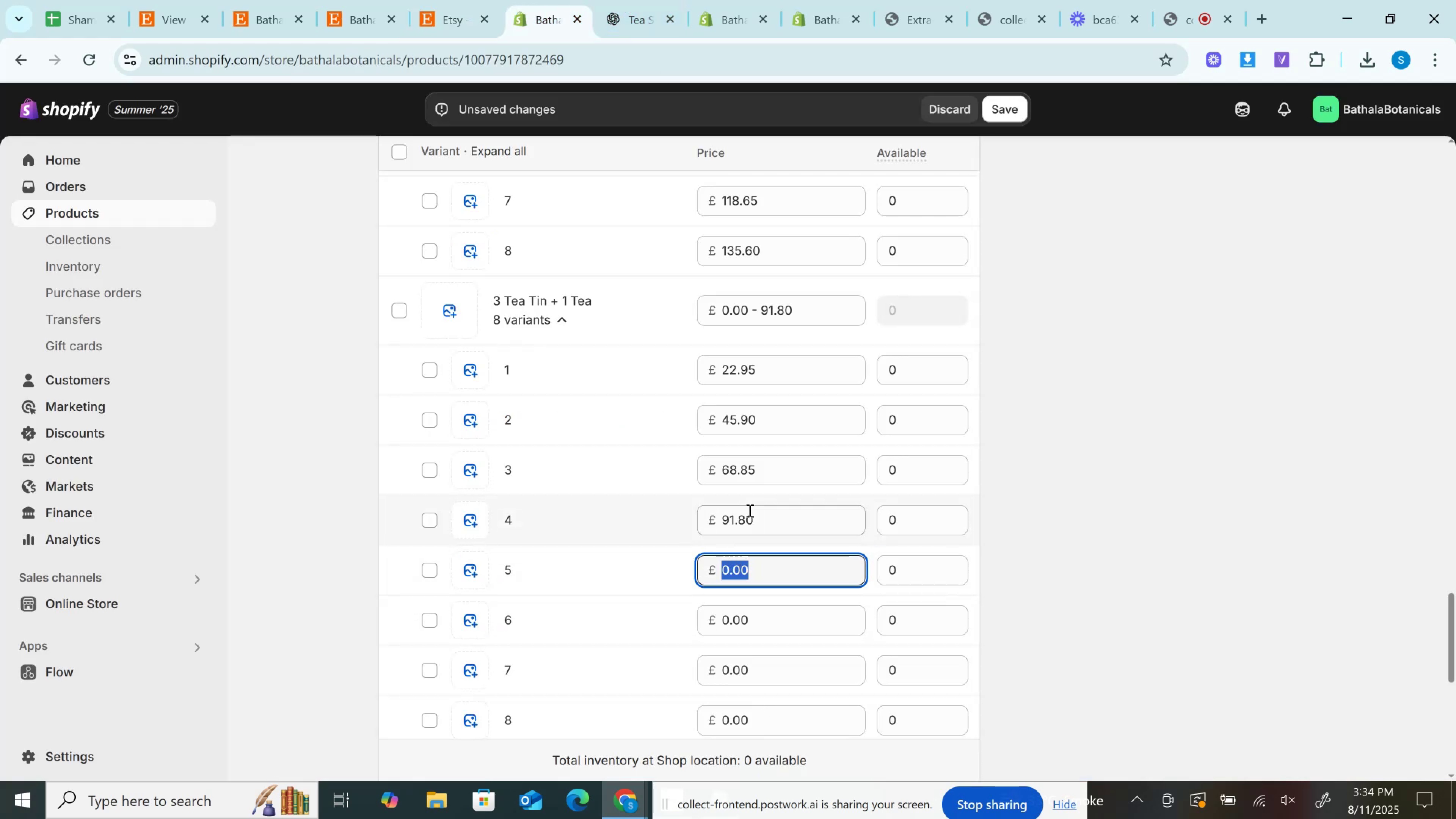 
key(Control+V)
 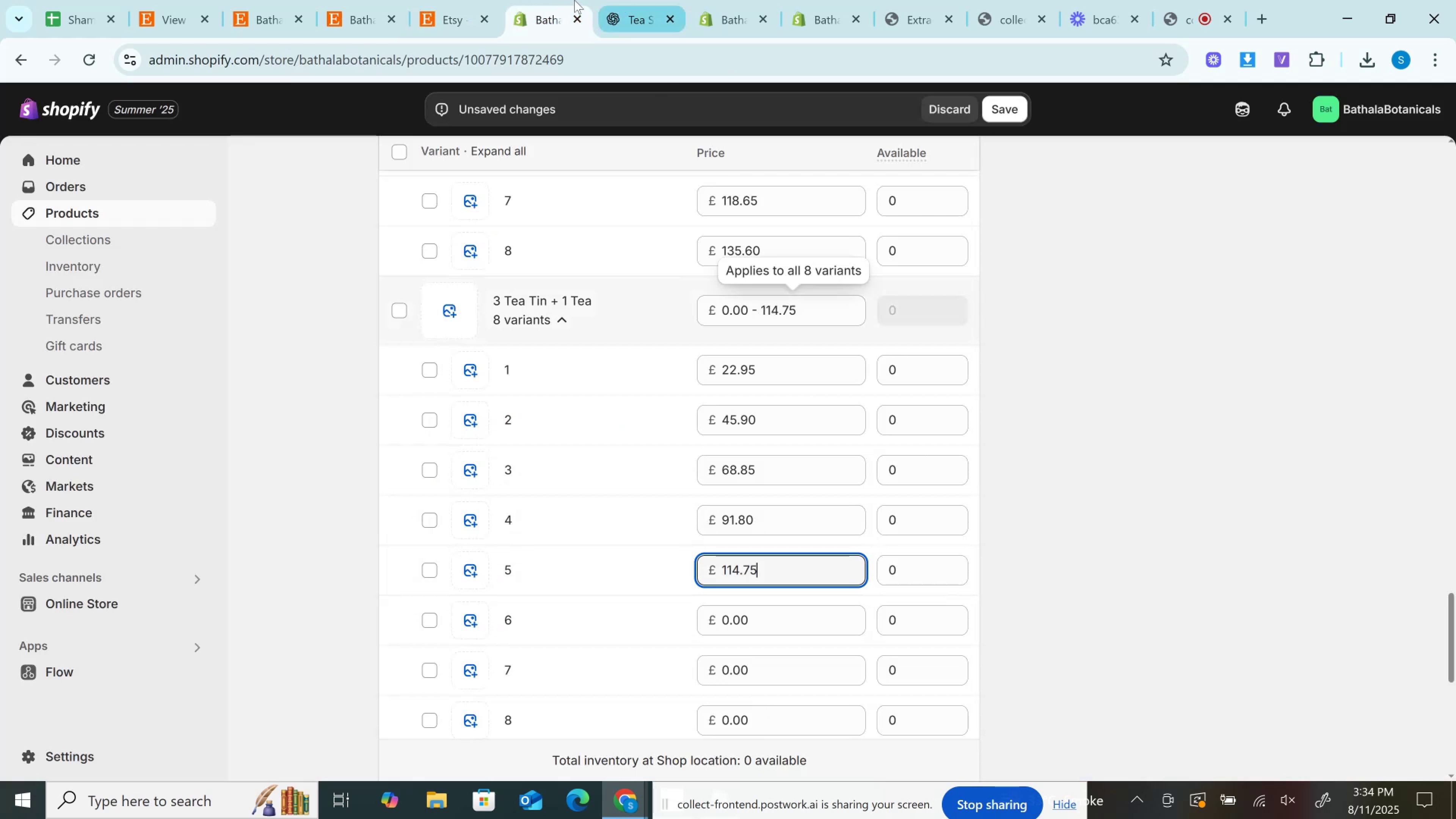 
left_click([440, 0])
 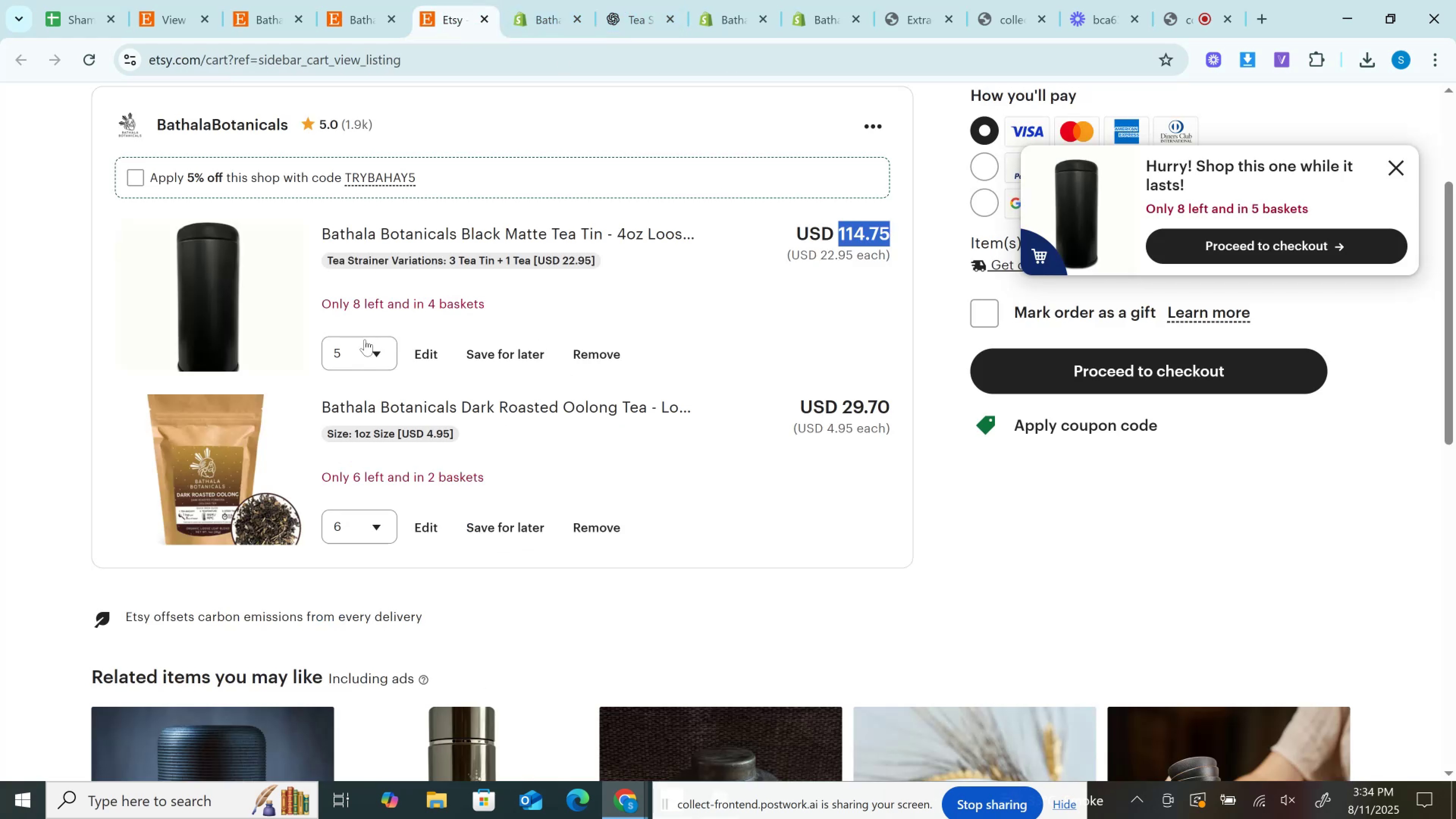 
left_click([351, 355])
 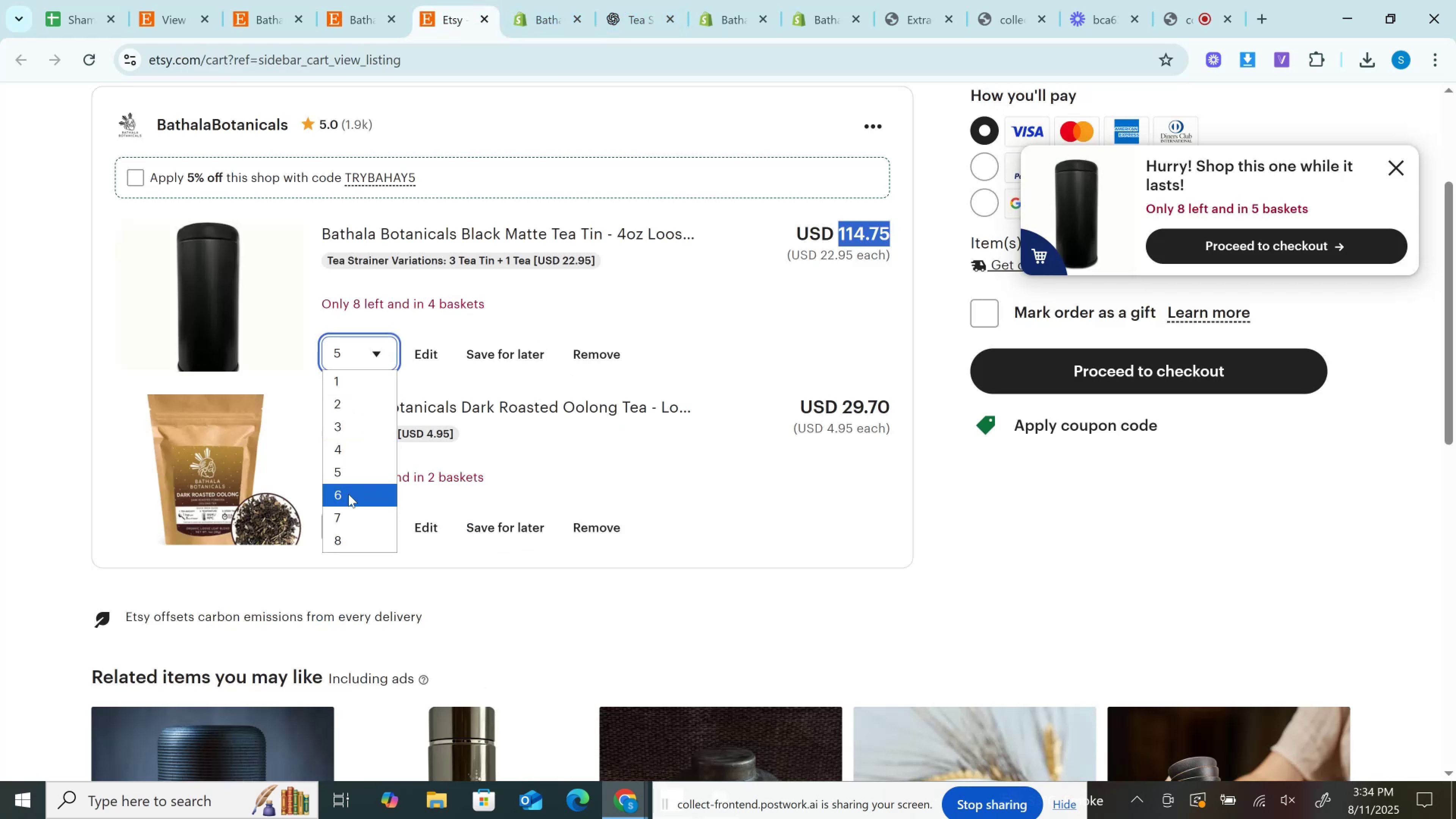 
left_click([349, 494])
 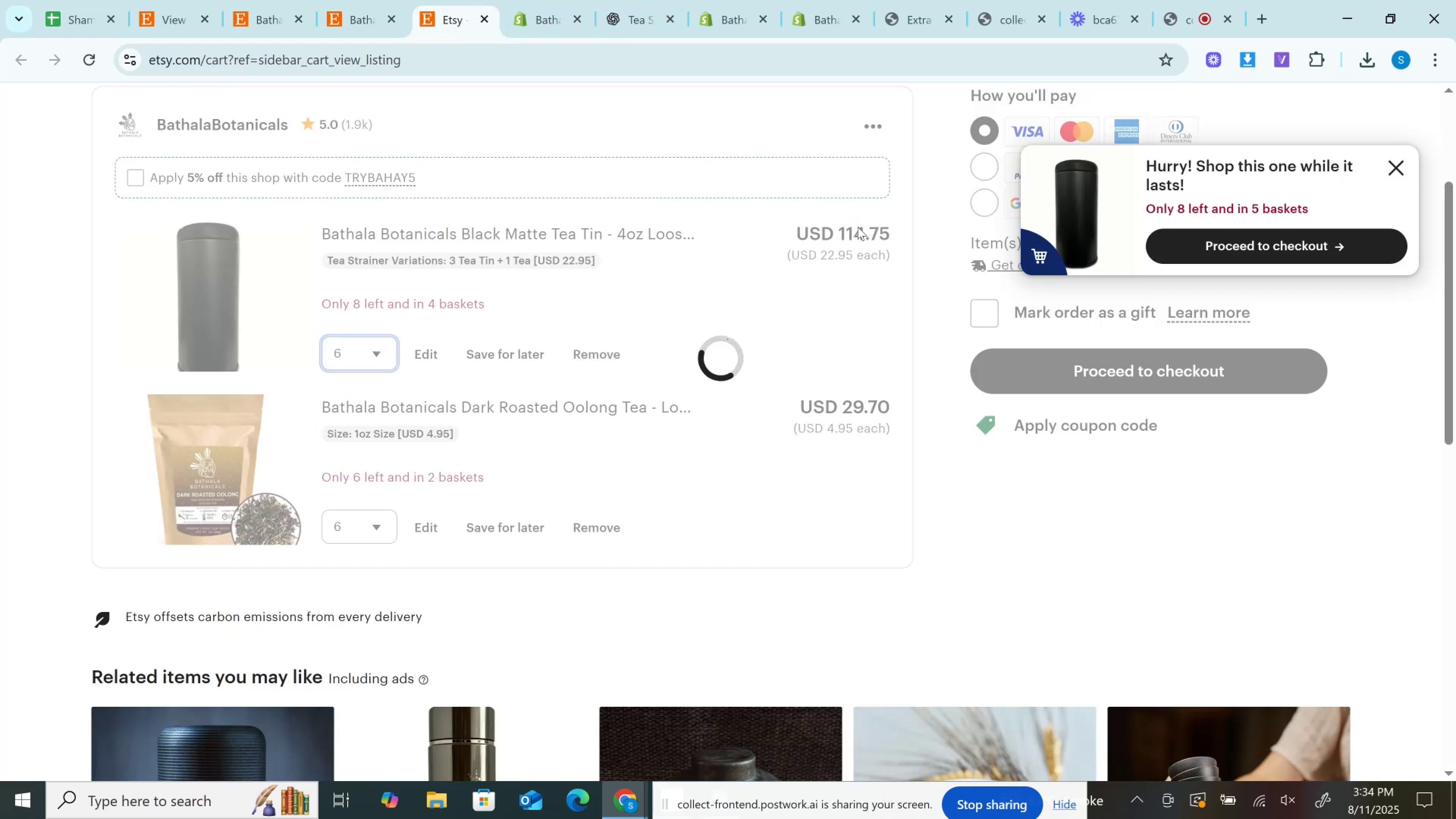 
double_click([858, 227])
 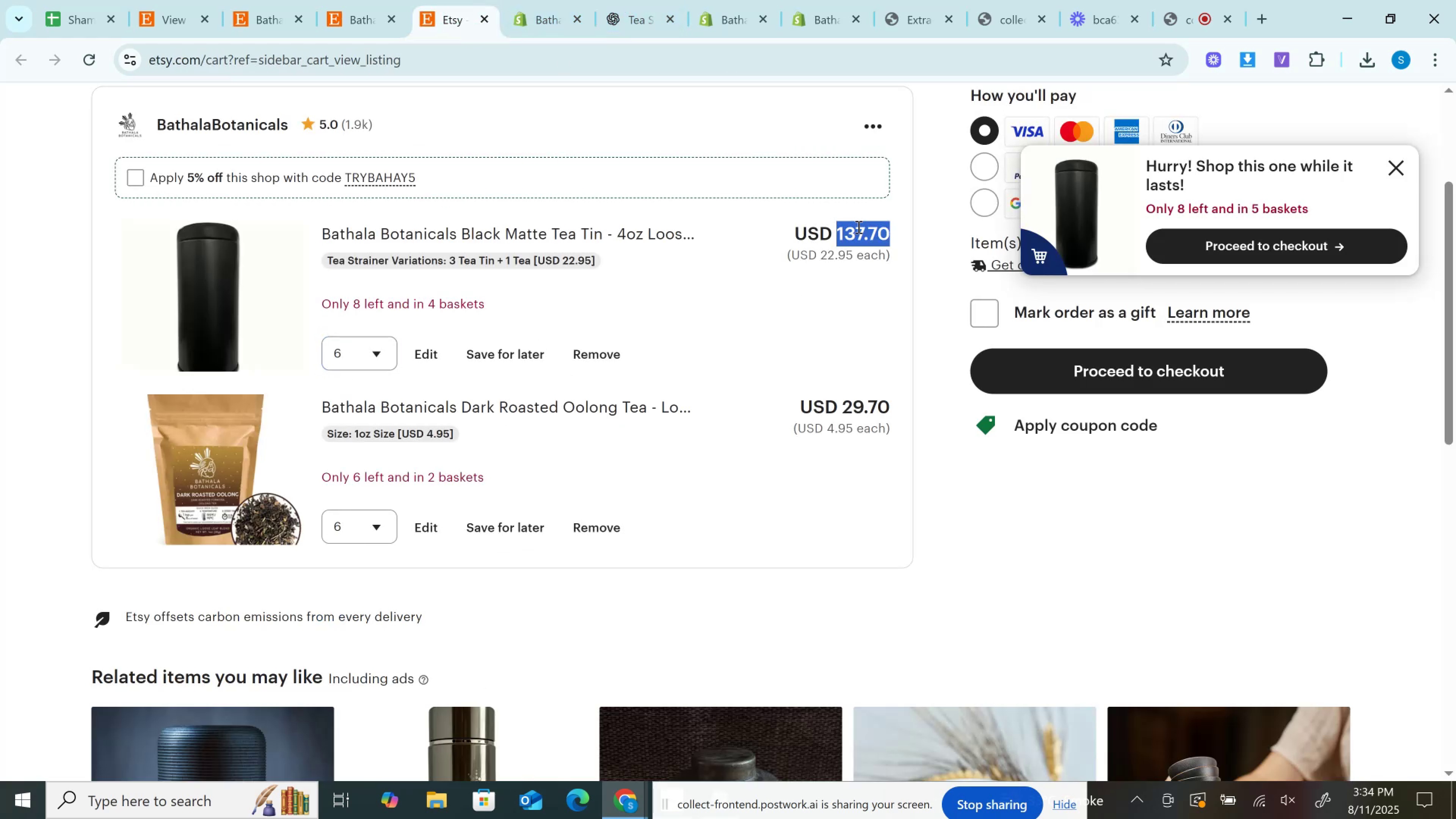 
key(Control+C)
 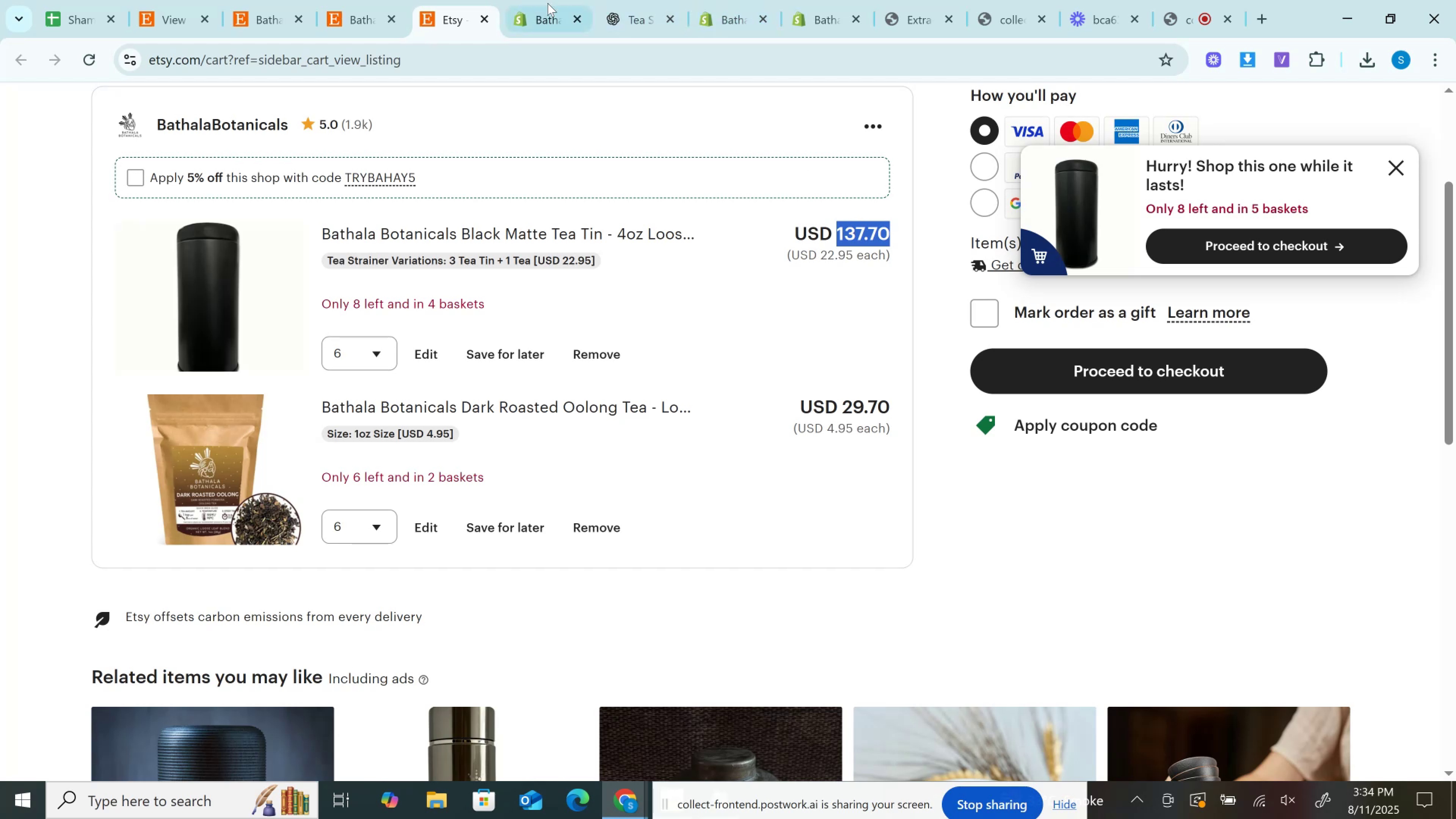 
left_click([548, 3])
 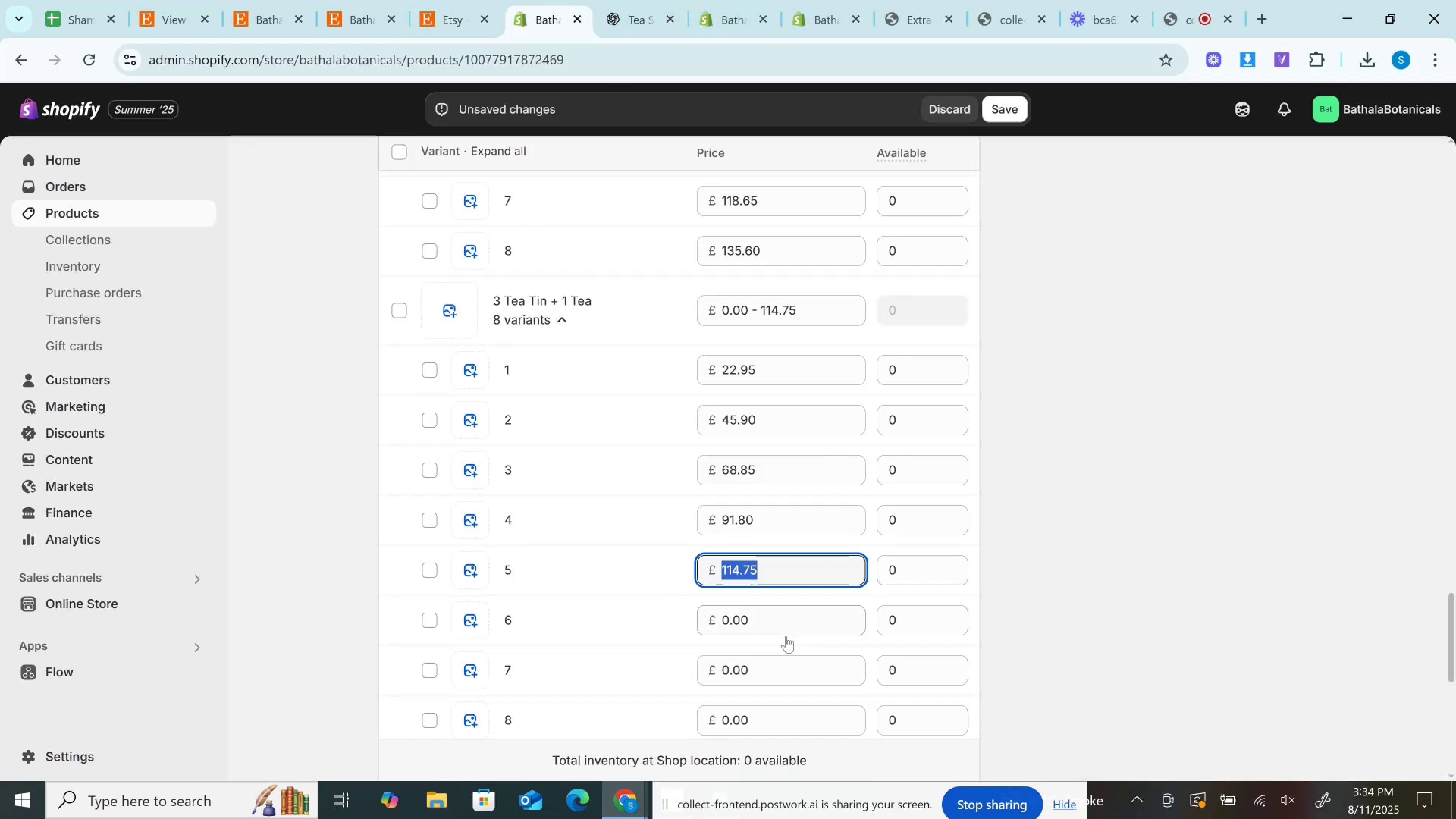 
left_click([778, 635])
 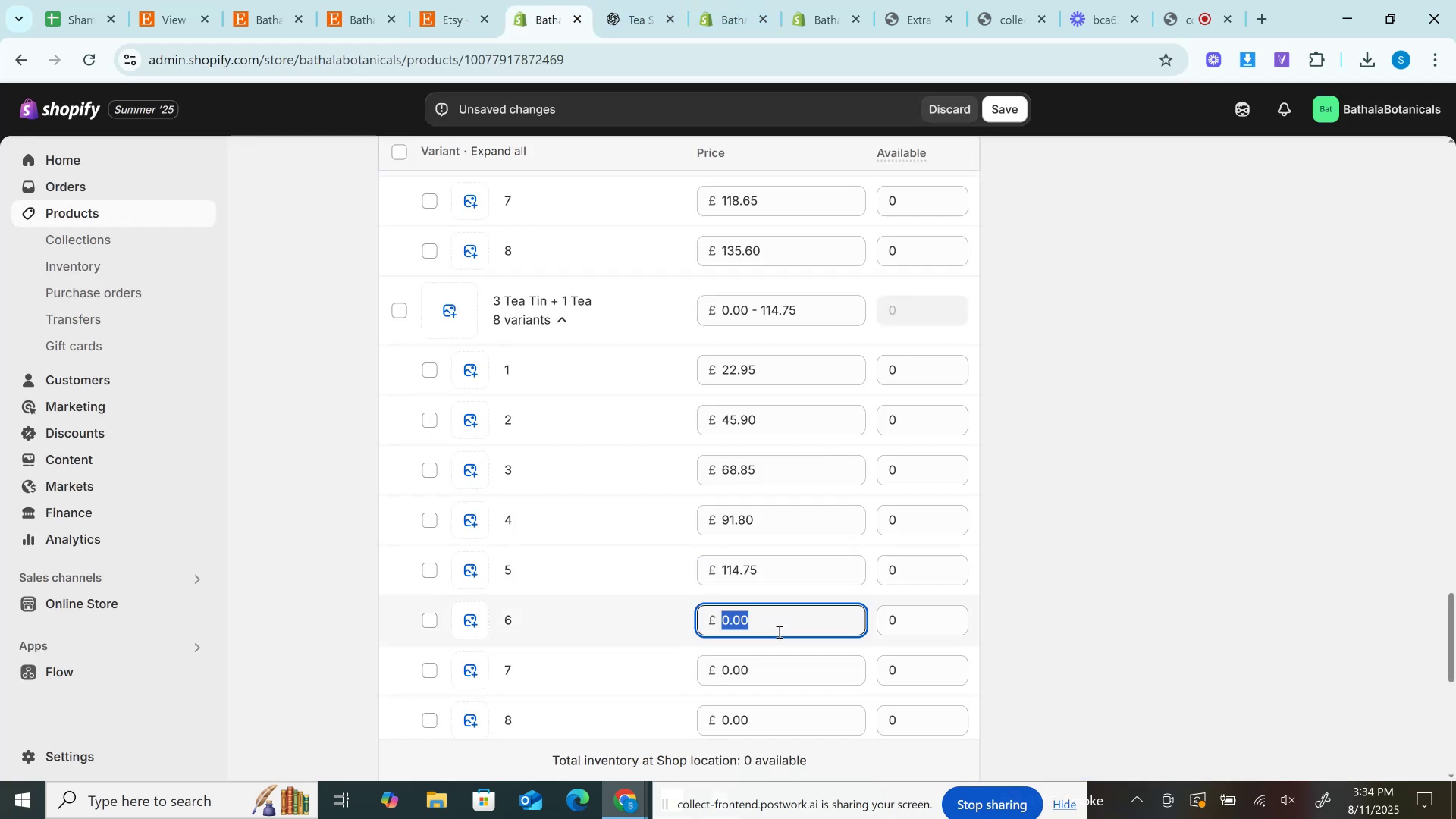 
key(Control+V)
 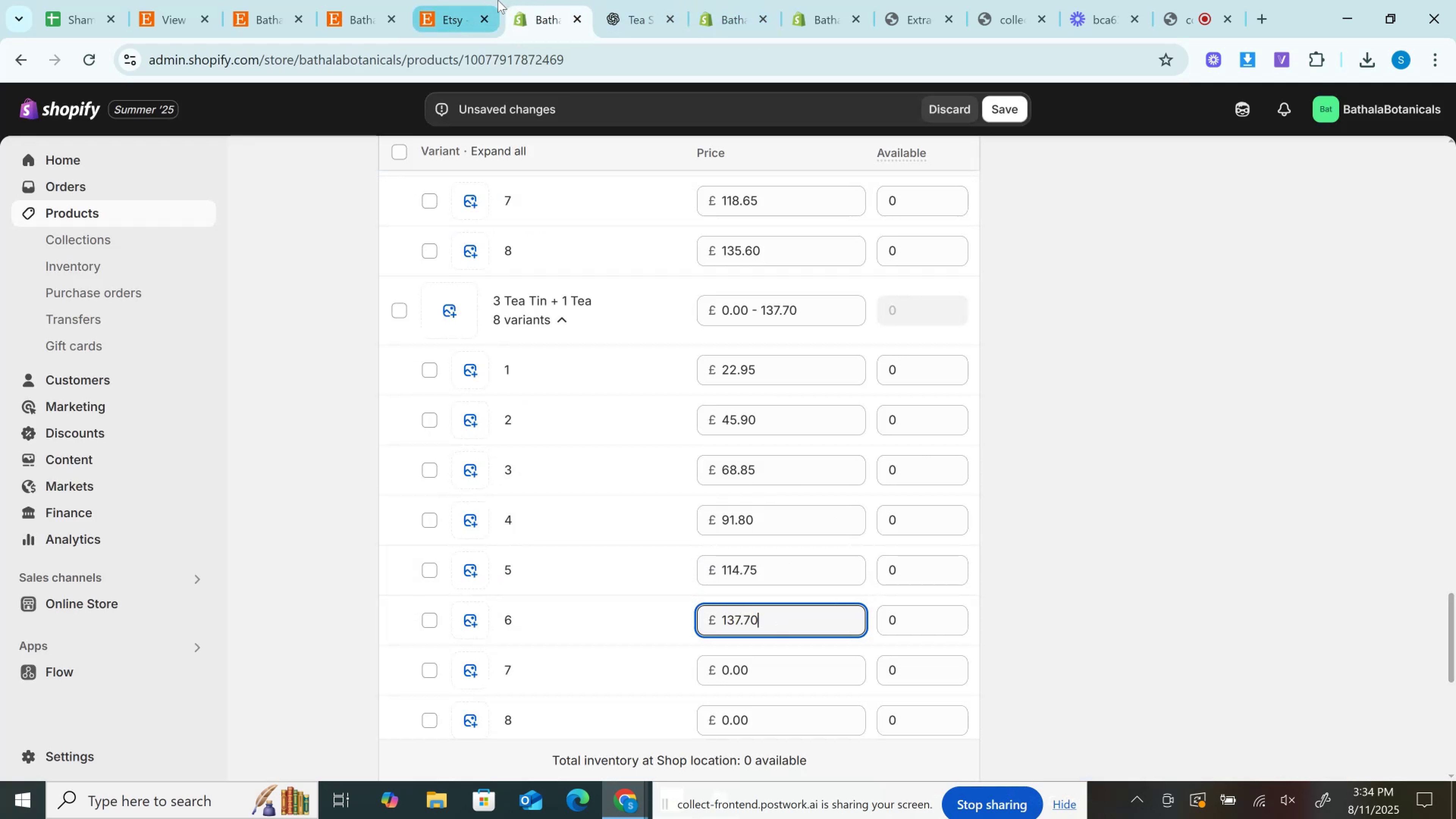 
left_click([453, 0])
 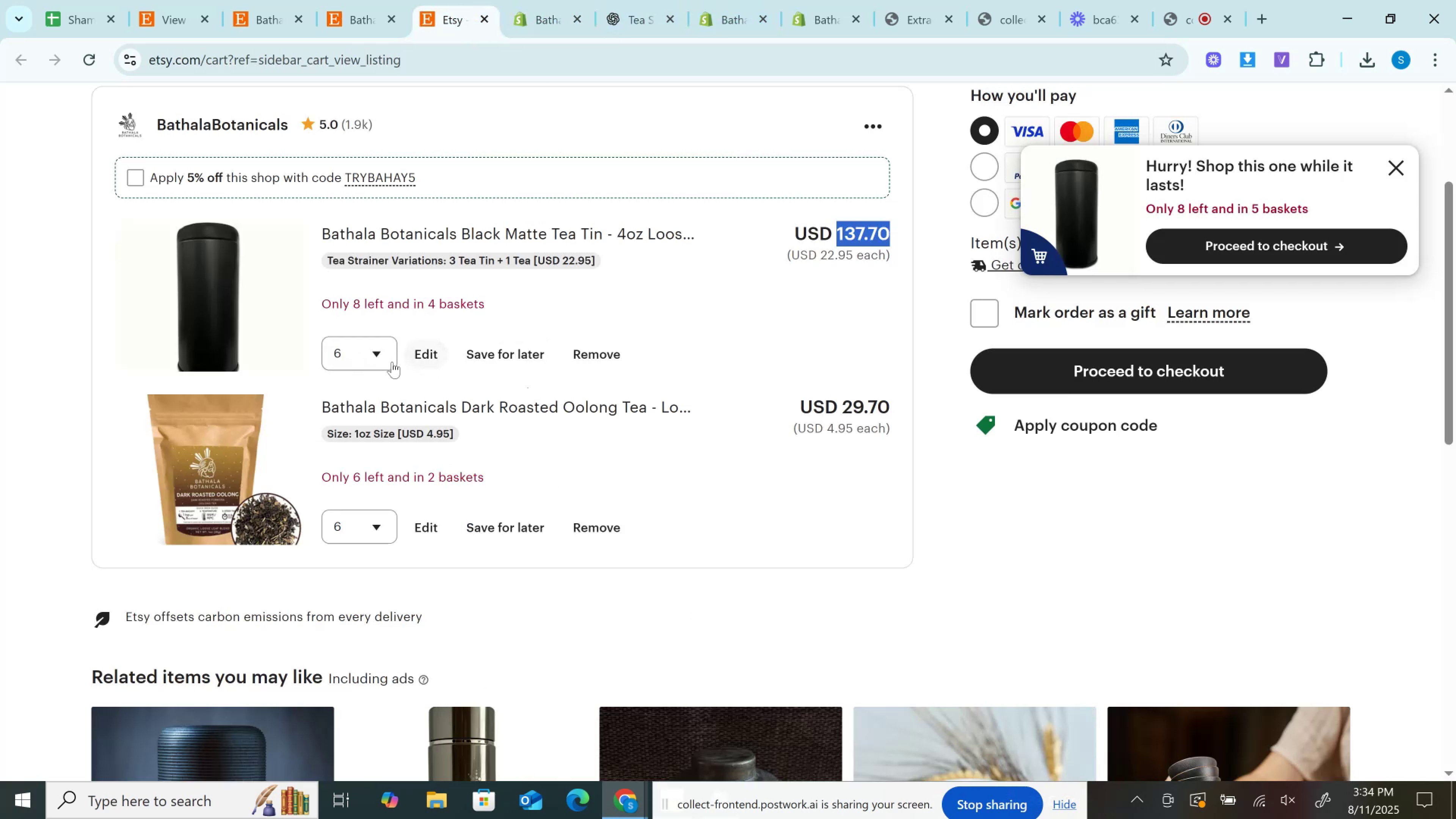 
left_click([361, 342])
 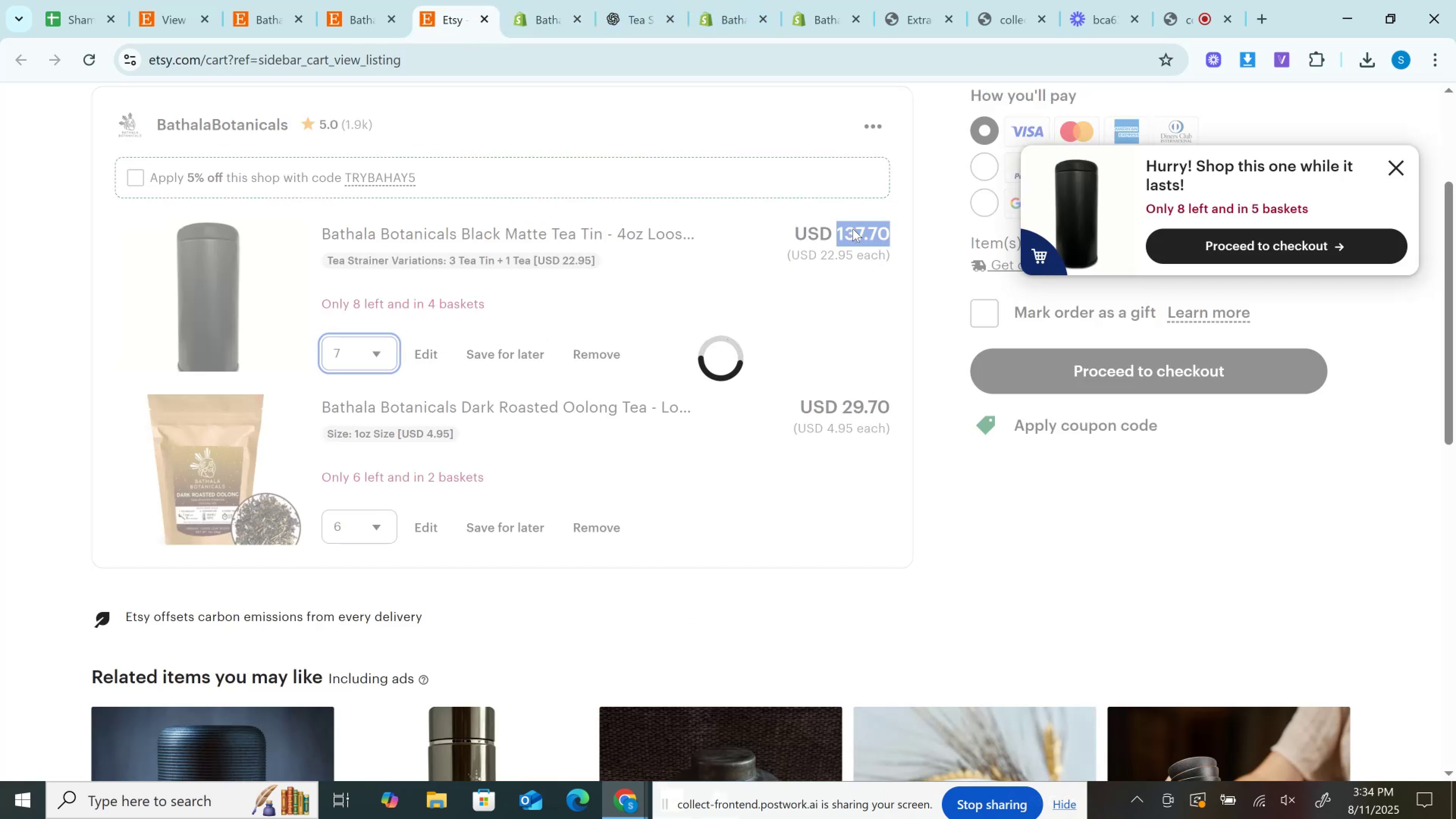 
double_click([854, 229])
 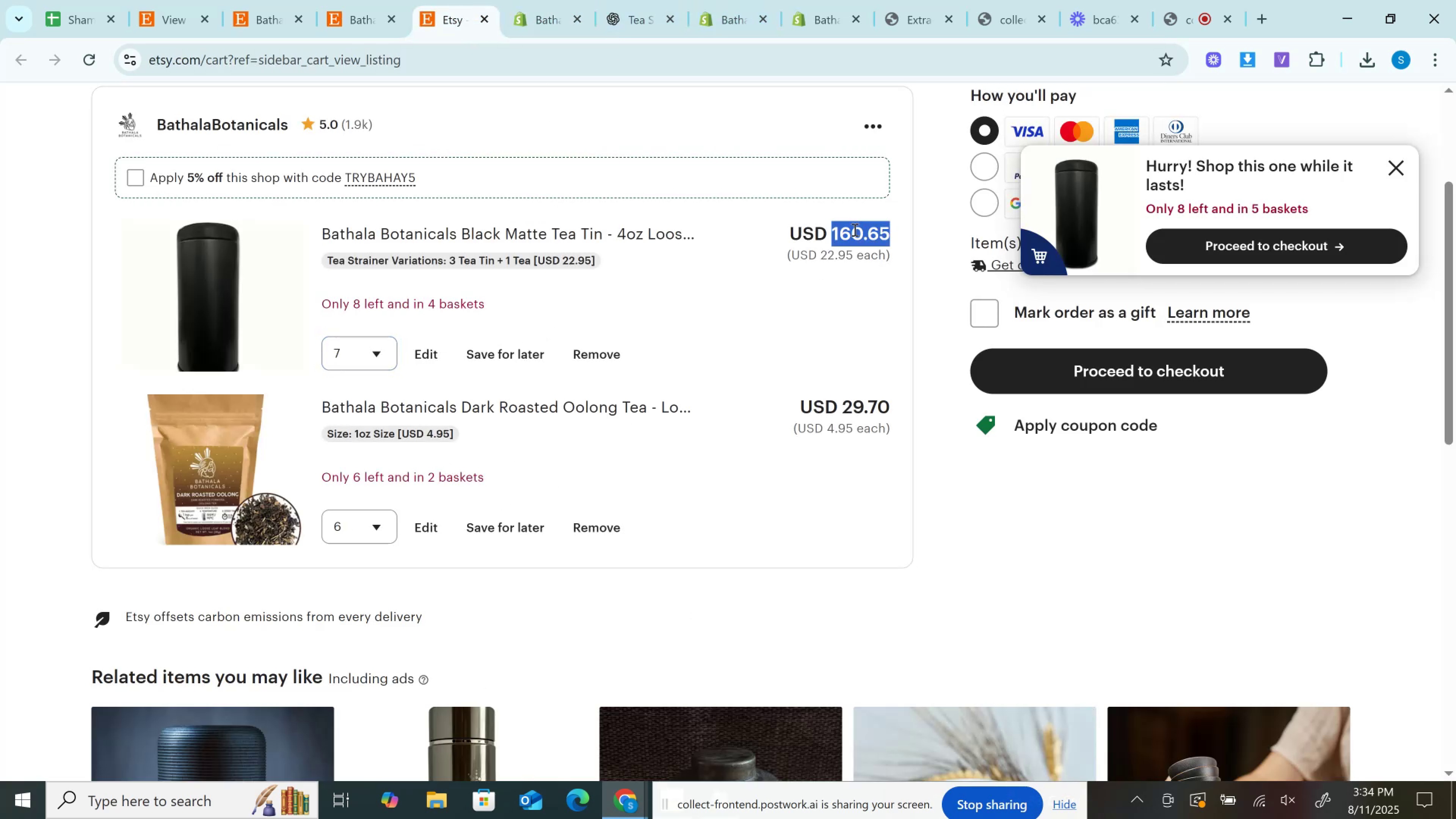 
key(Control+C)
 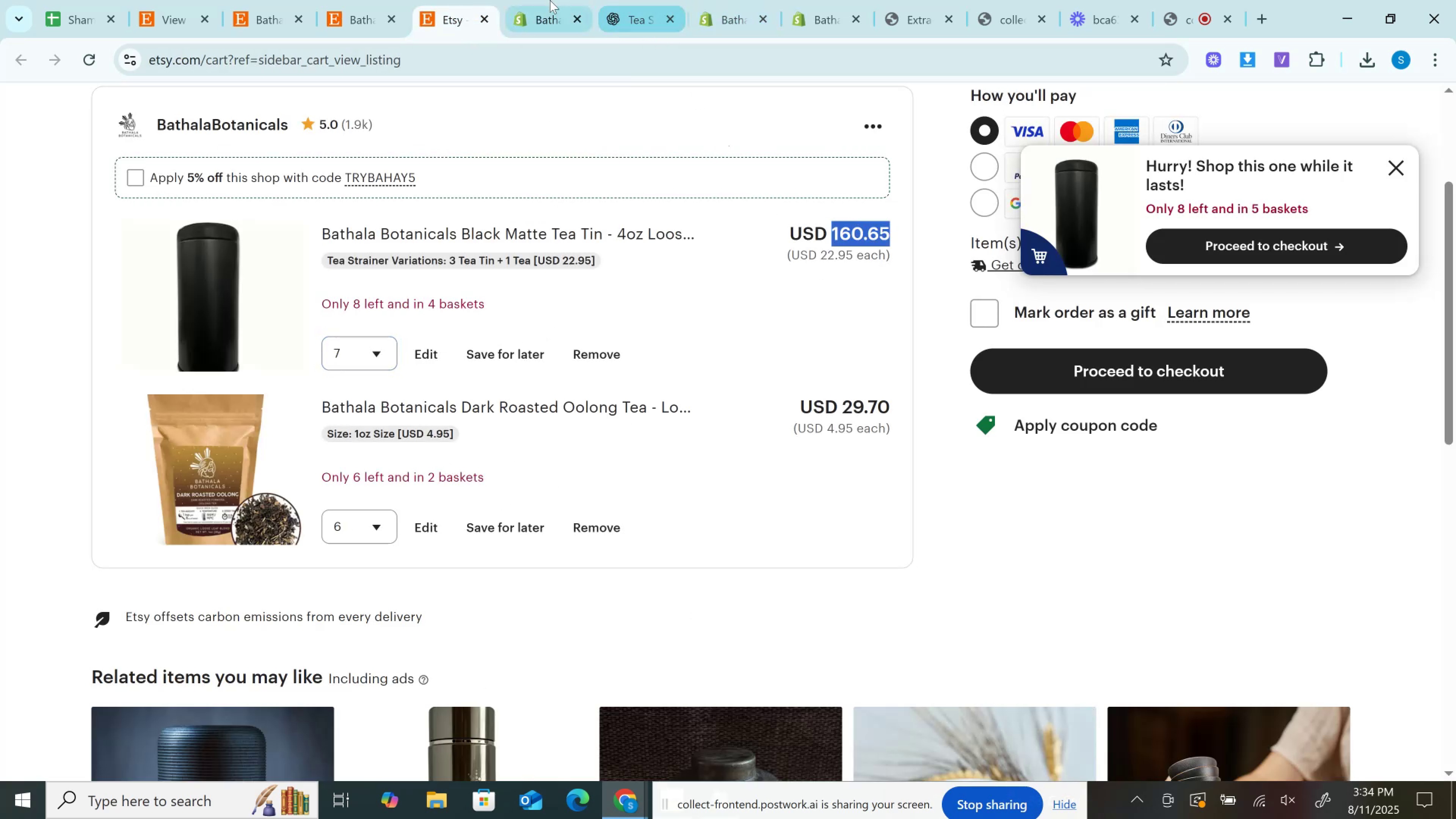 
left_click([550, 0])
 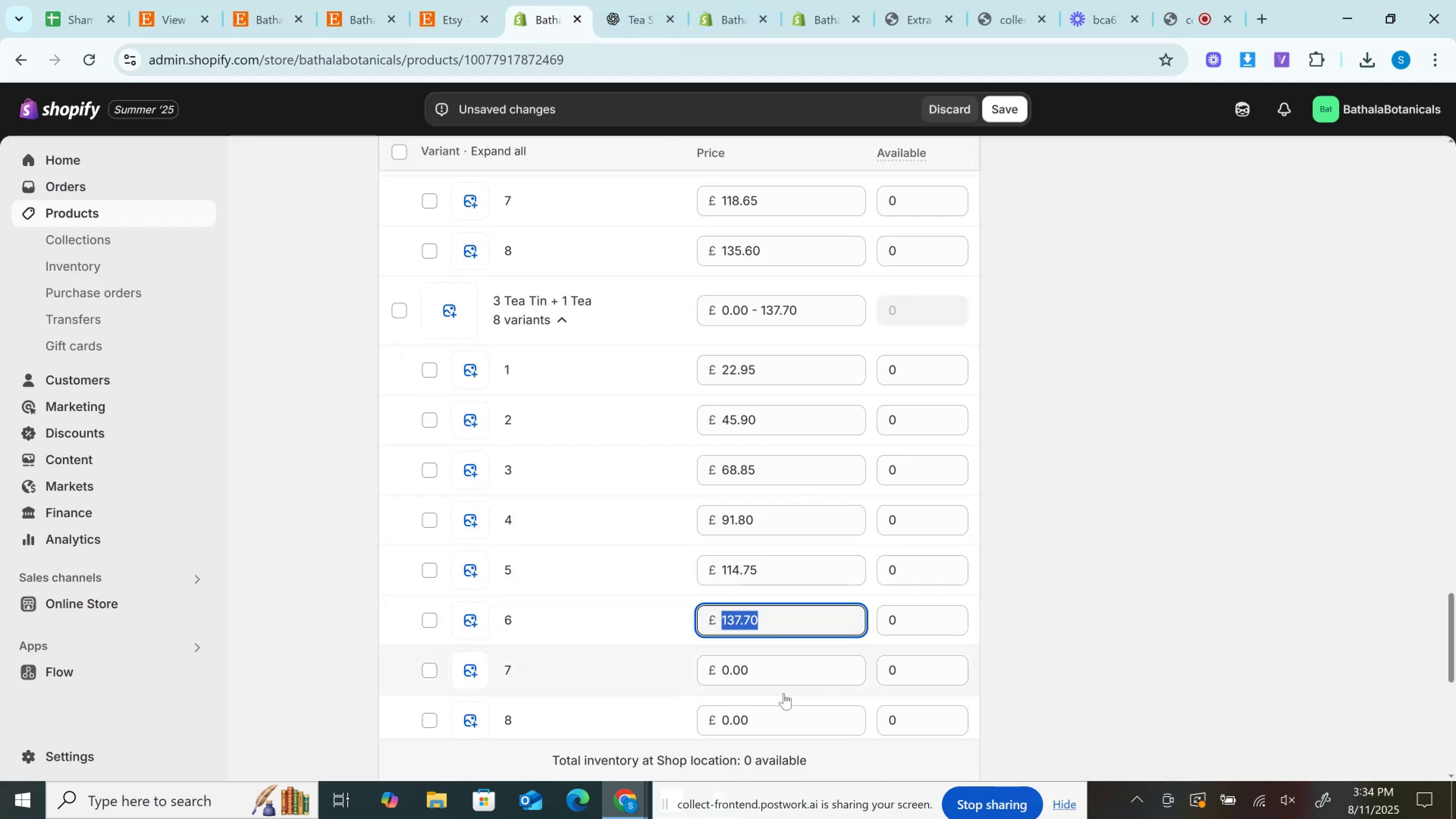 
left_click([784, 664])
 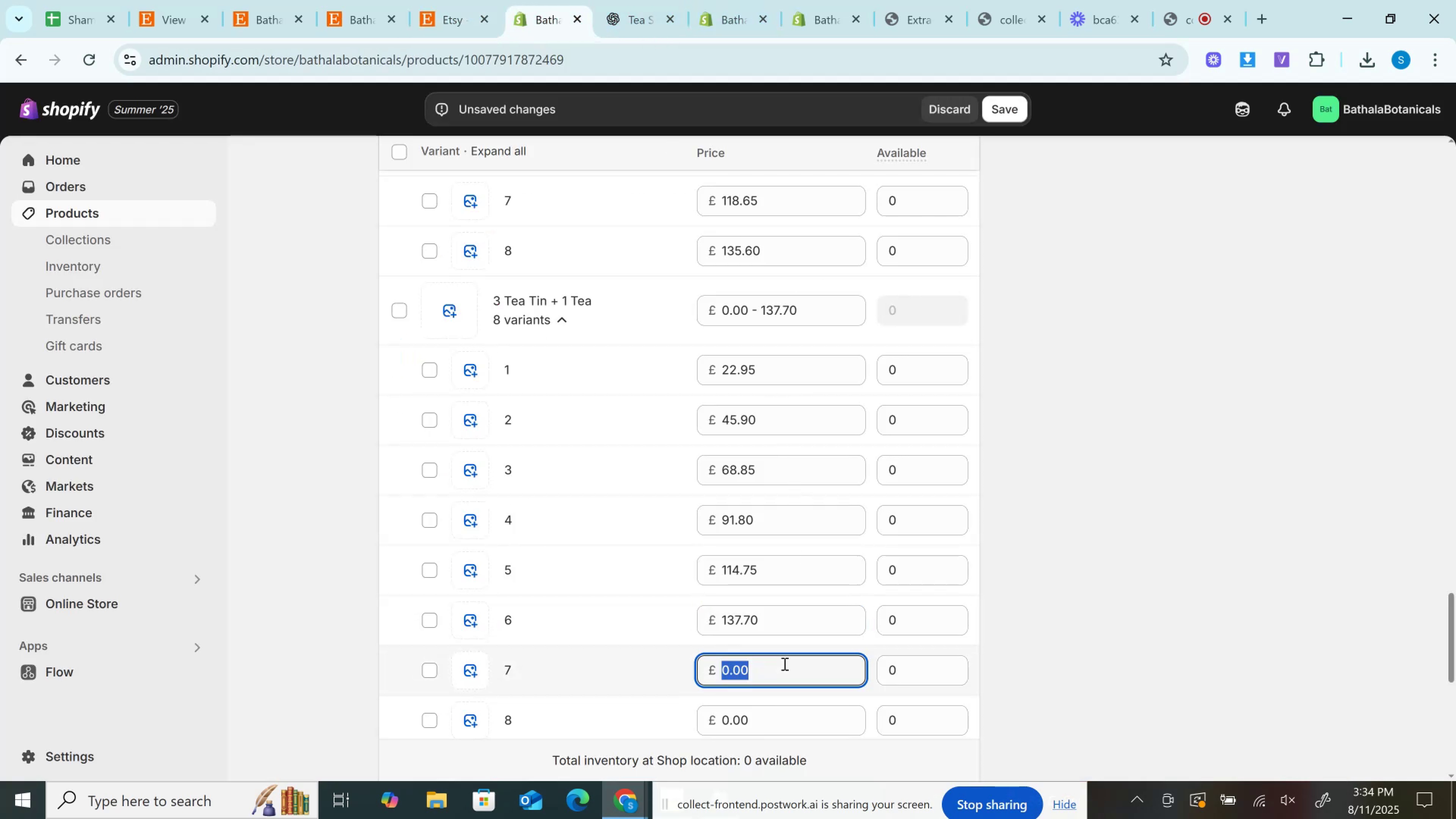 
key(Control+V)
 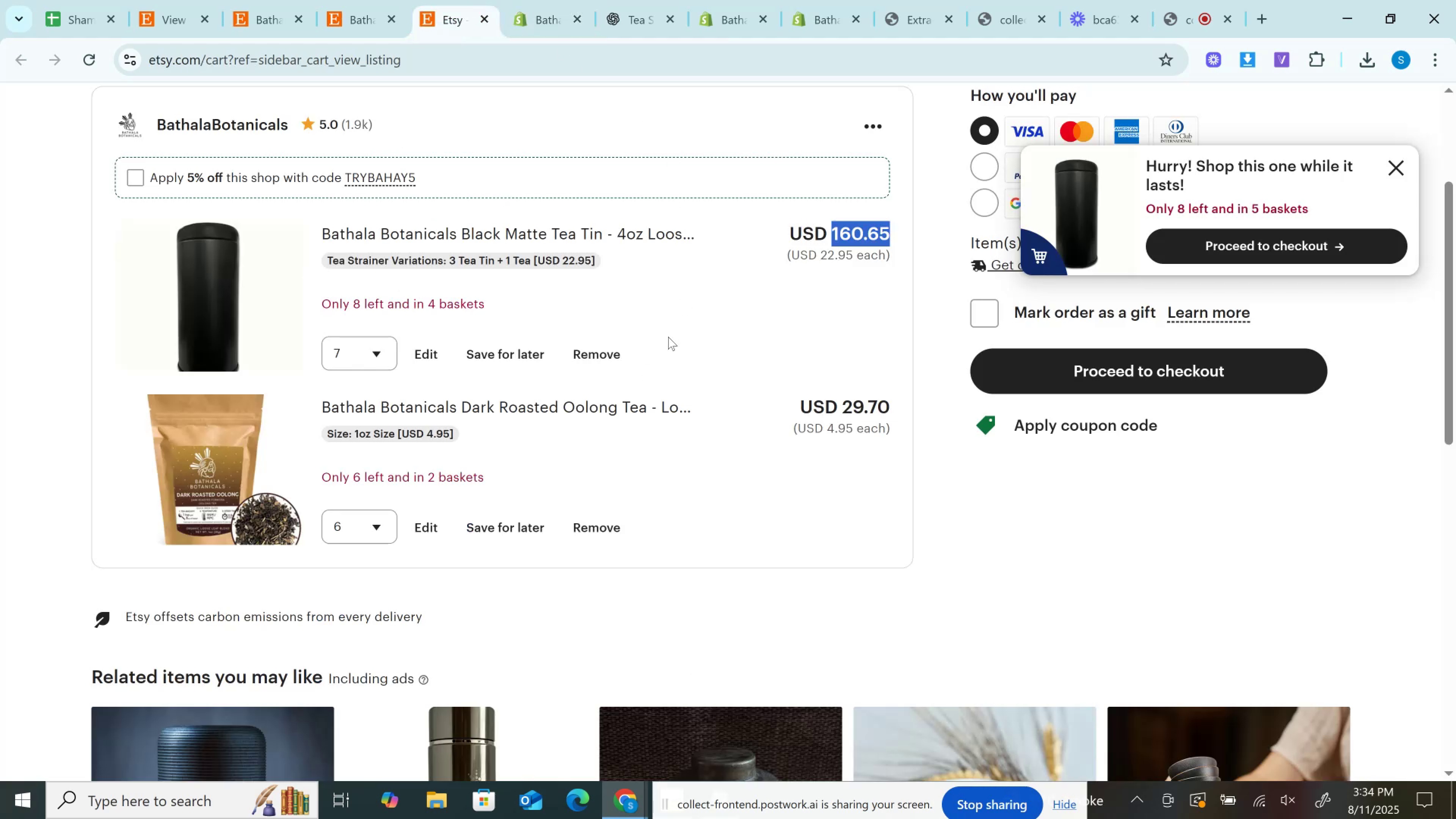 
left_click([333, 345])
 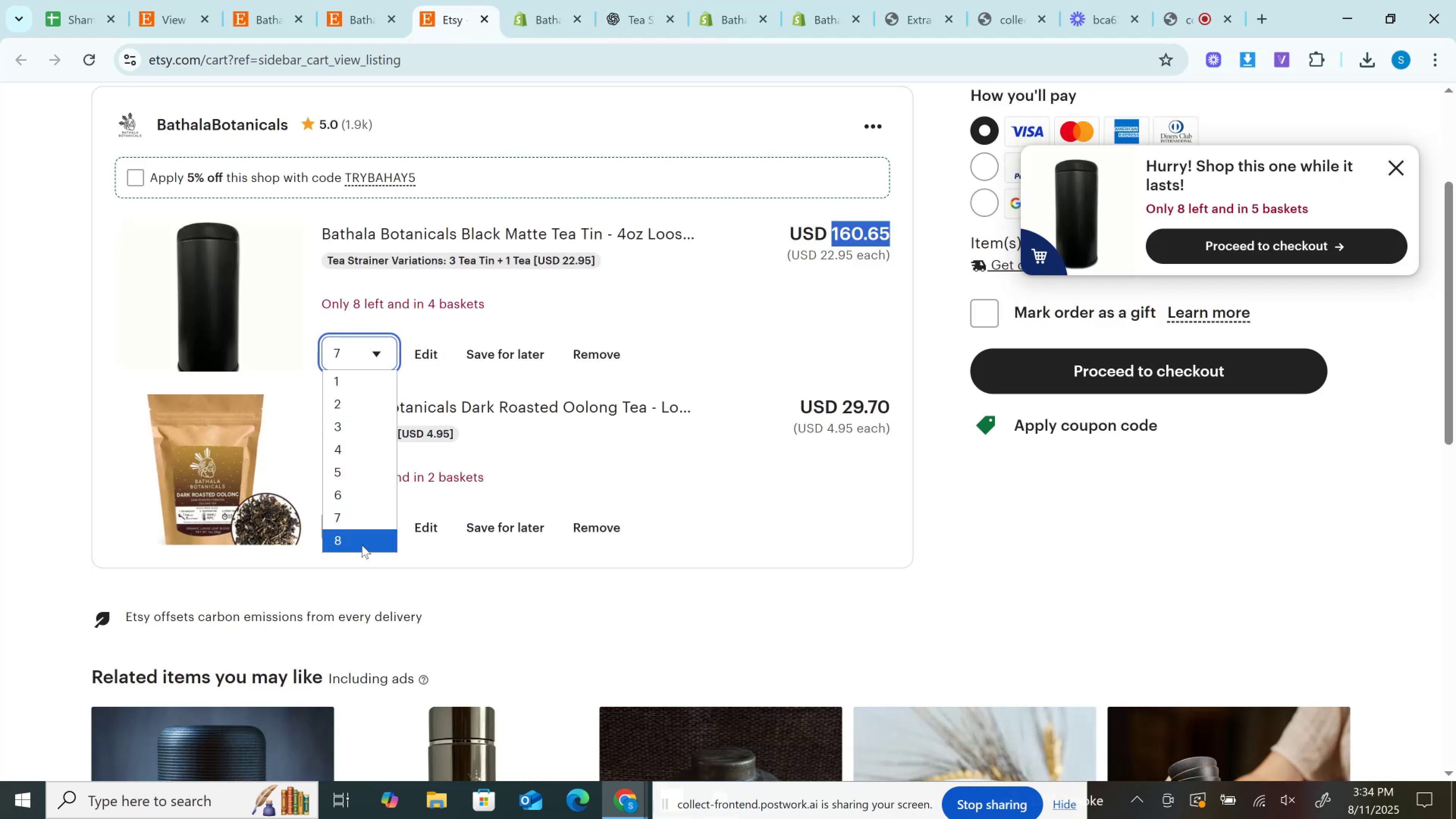 
left_click([361, 537])
 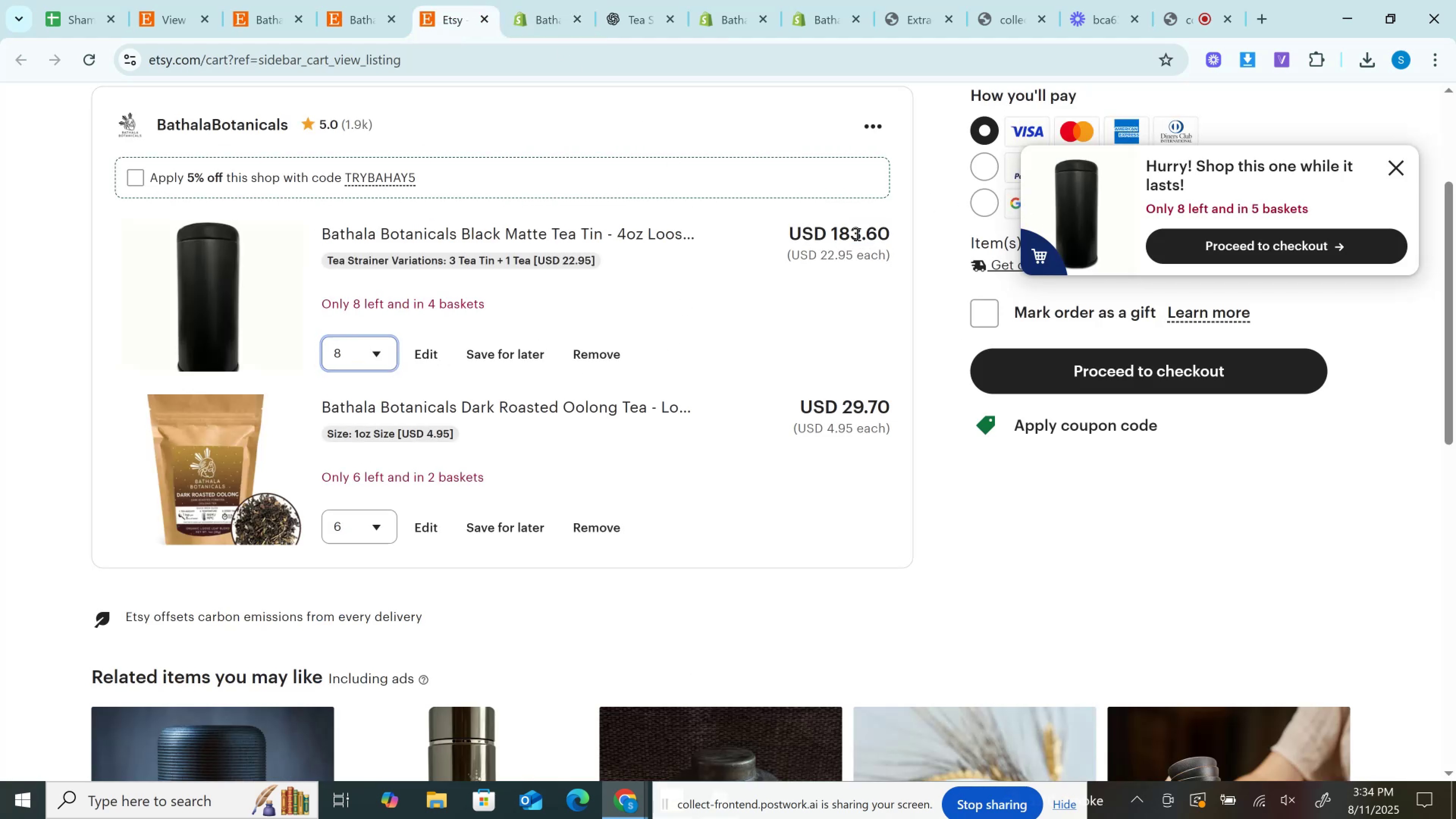 
double_click([856, 234])
 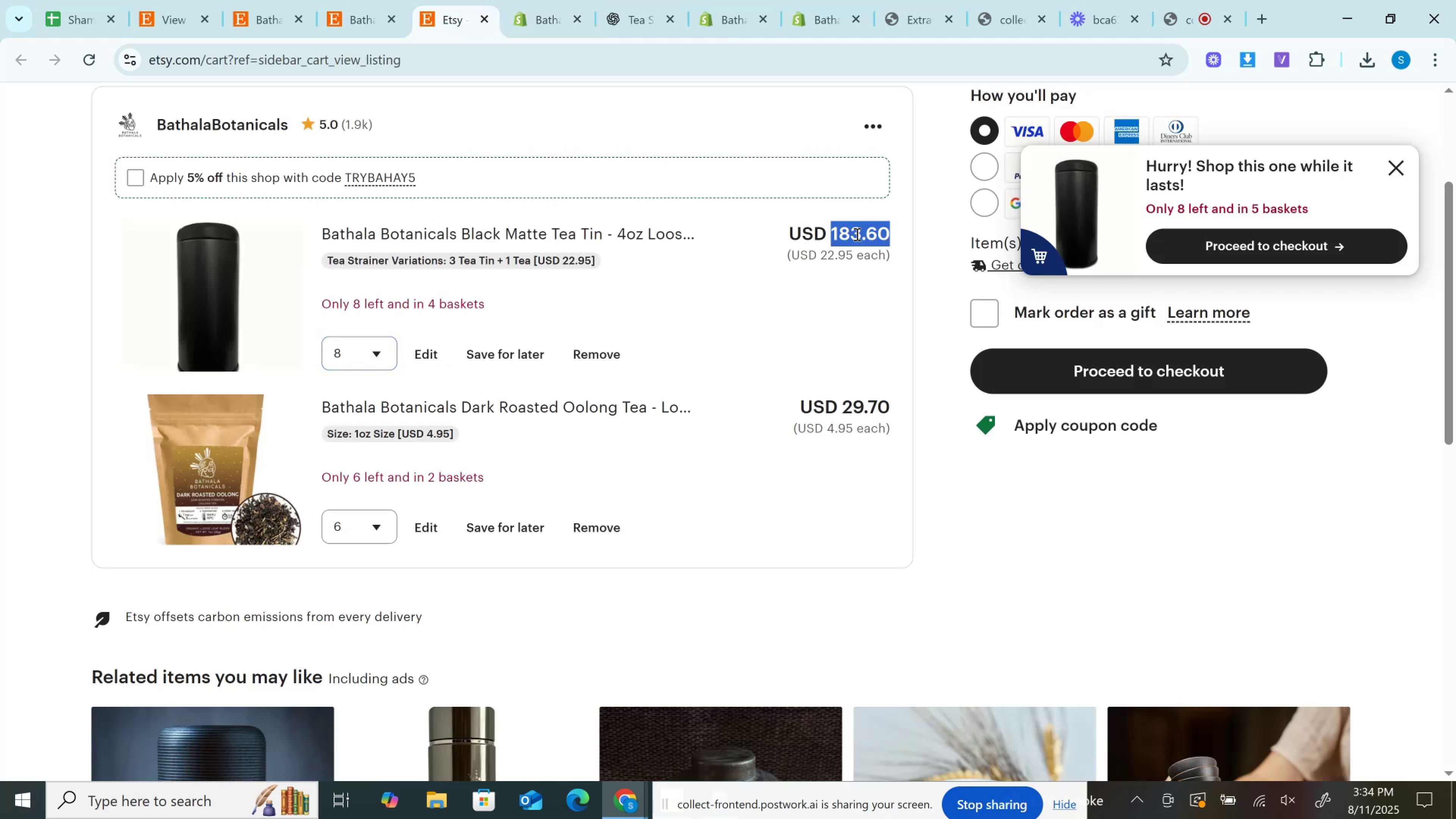 
key(Control+C)
 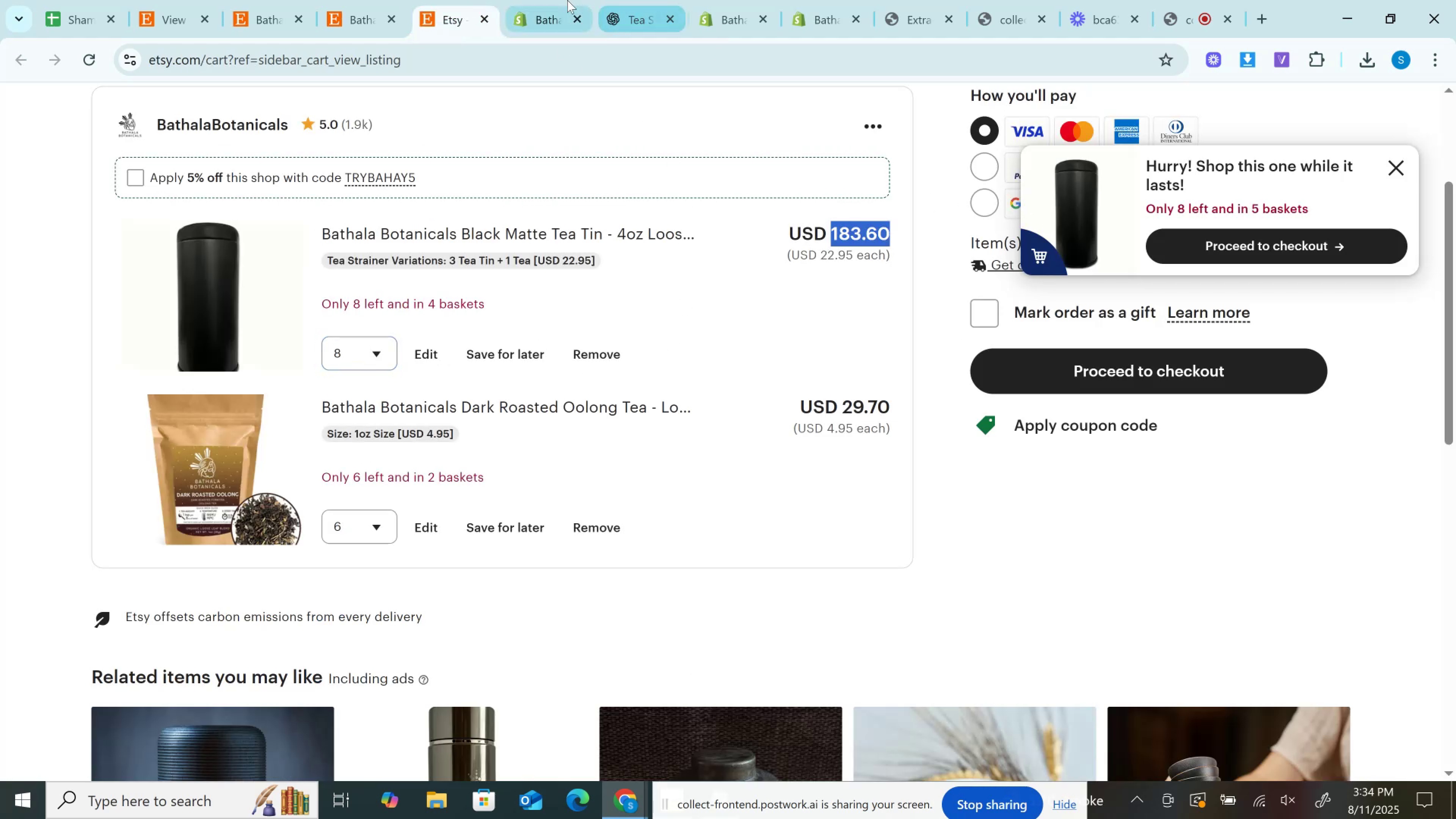 
left_click([567, 0])
 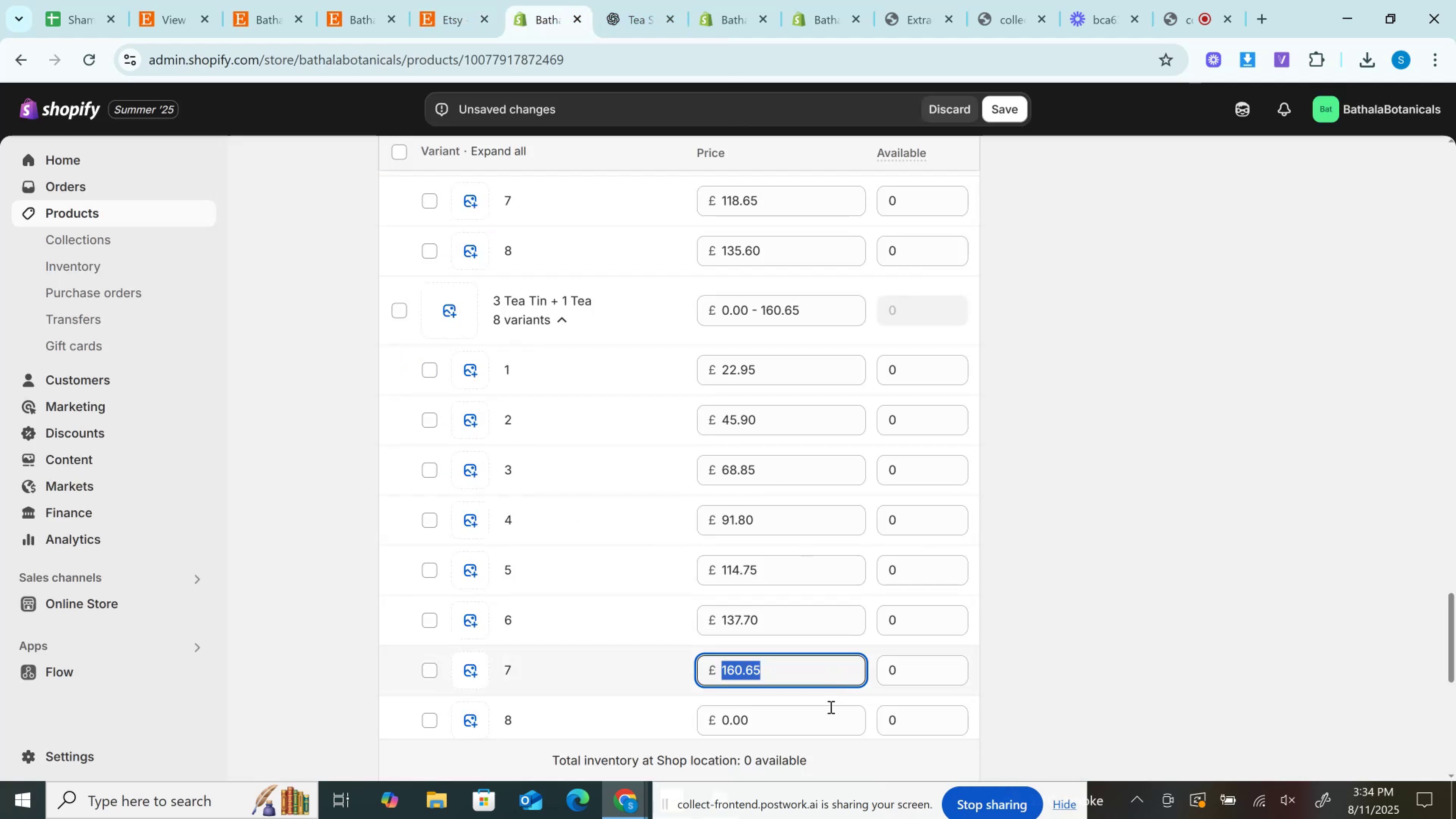 
left_click([828, 715])
 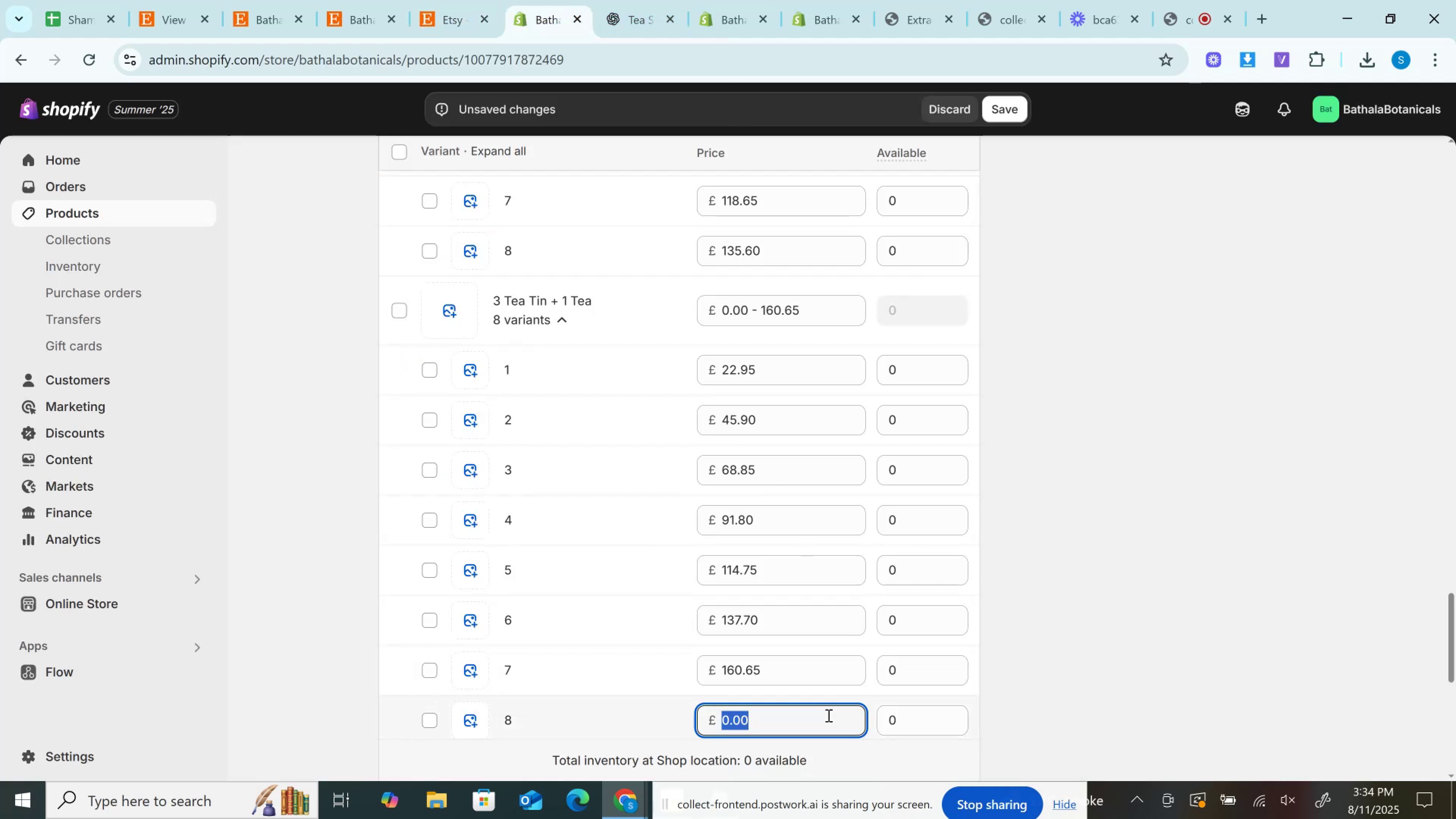 
key(Control+V)
 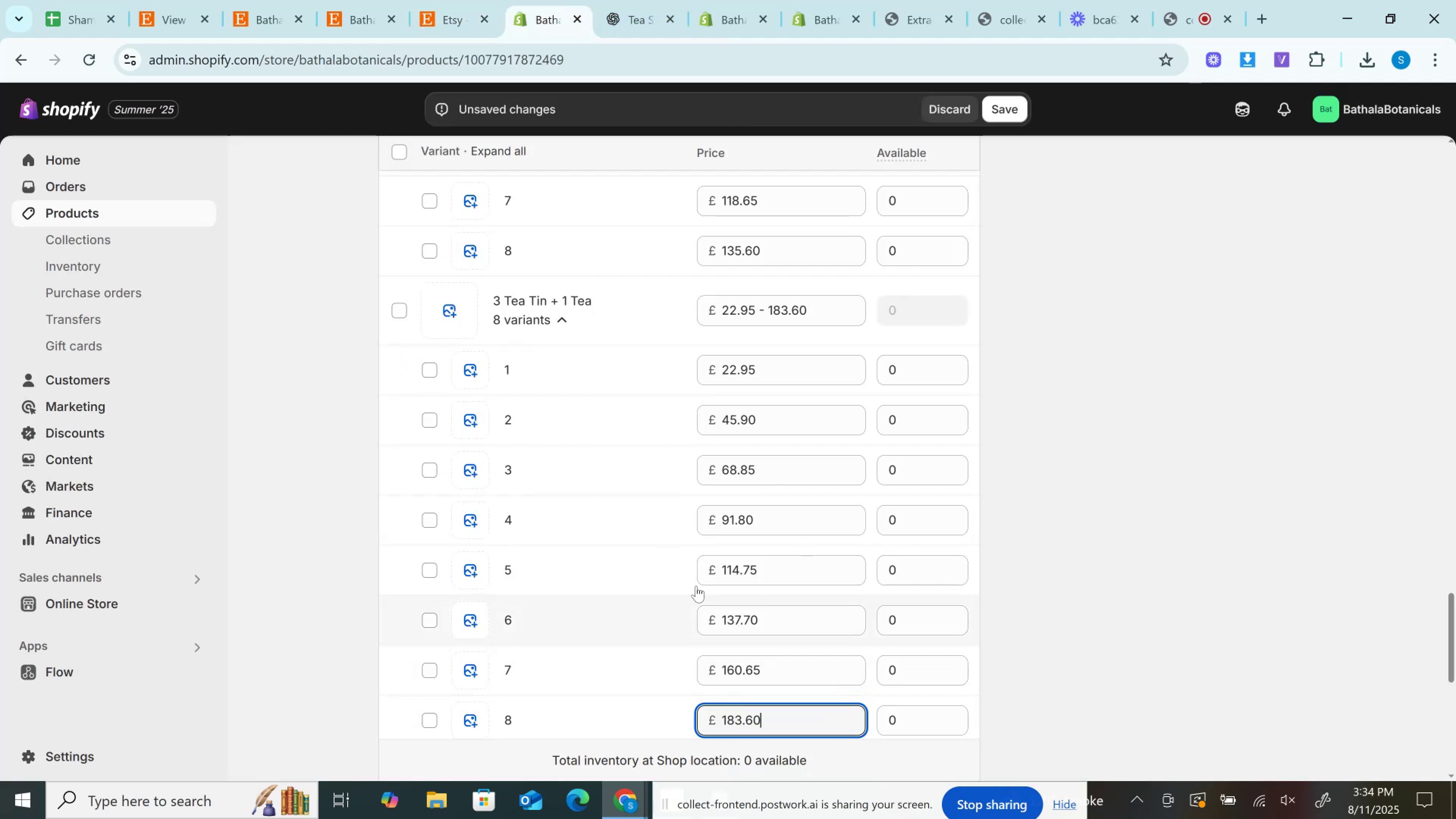 
scroll: coordinate [695, 579], scroll_direction: down, amount: 2.0
 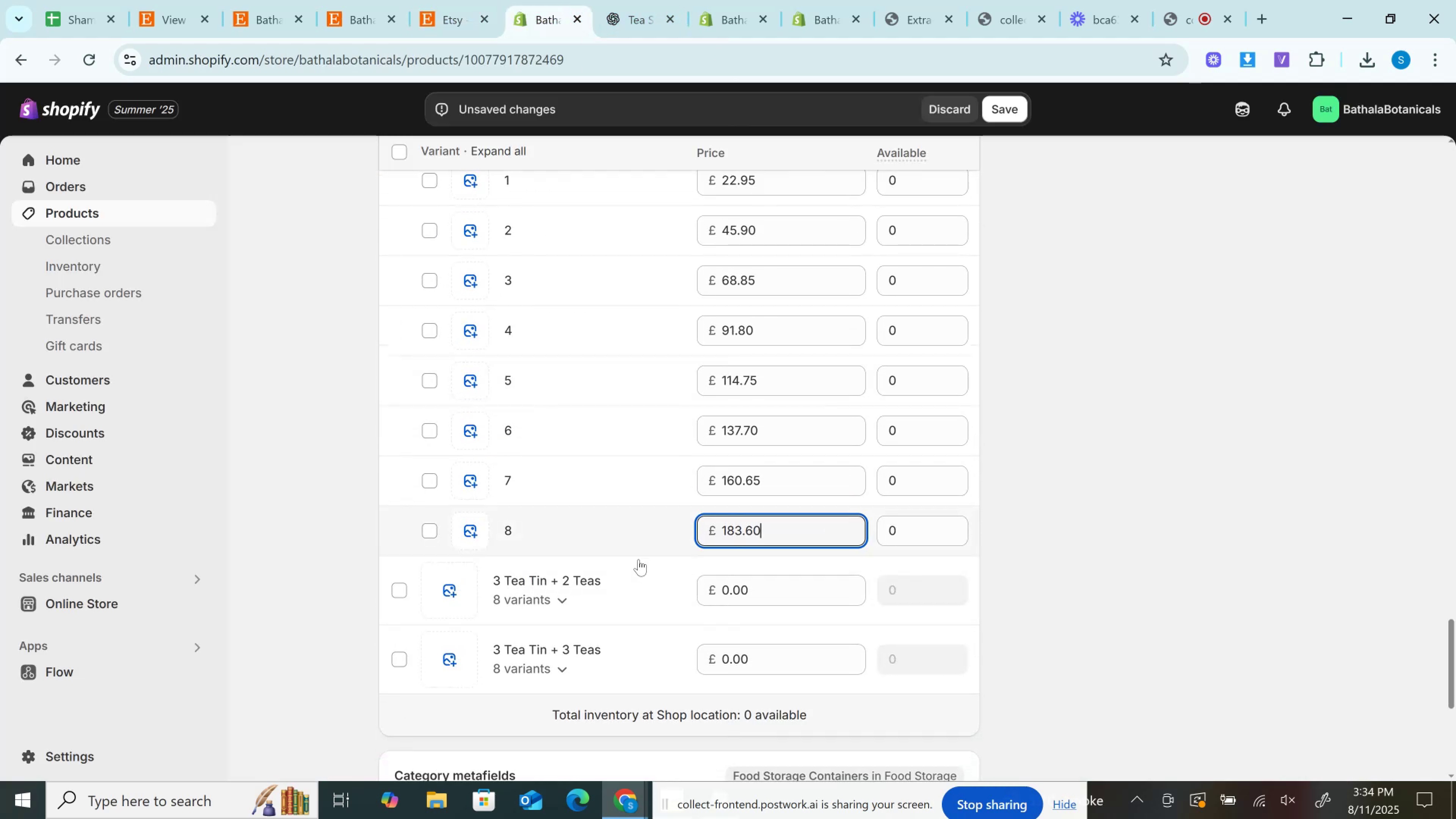 
left_click([634, 584])
 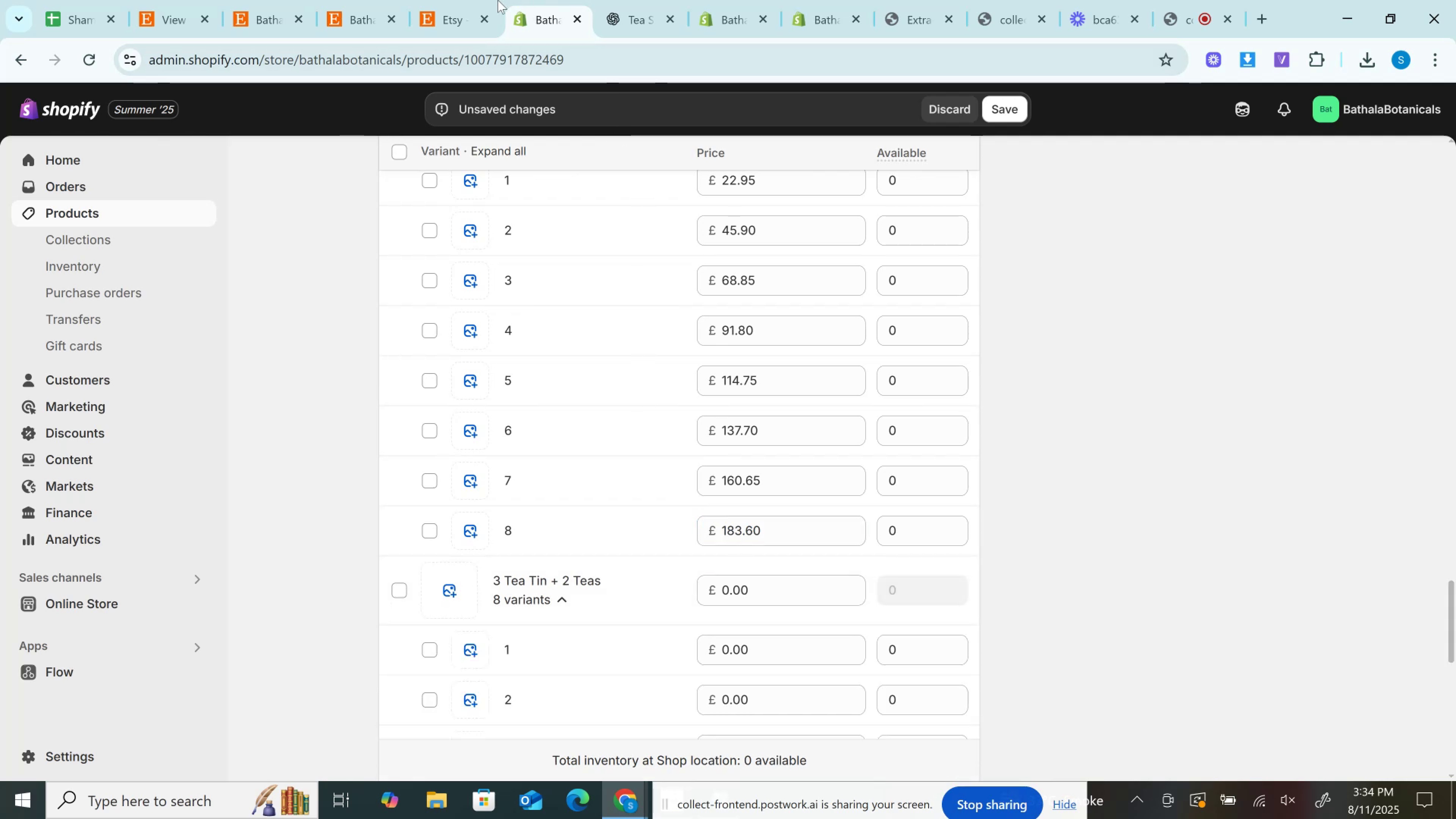 
left_click([476, 0])
 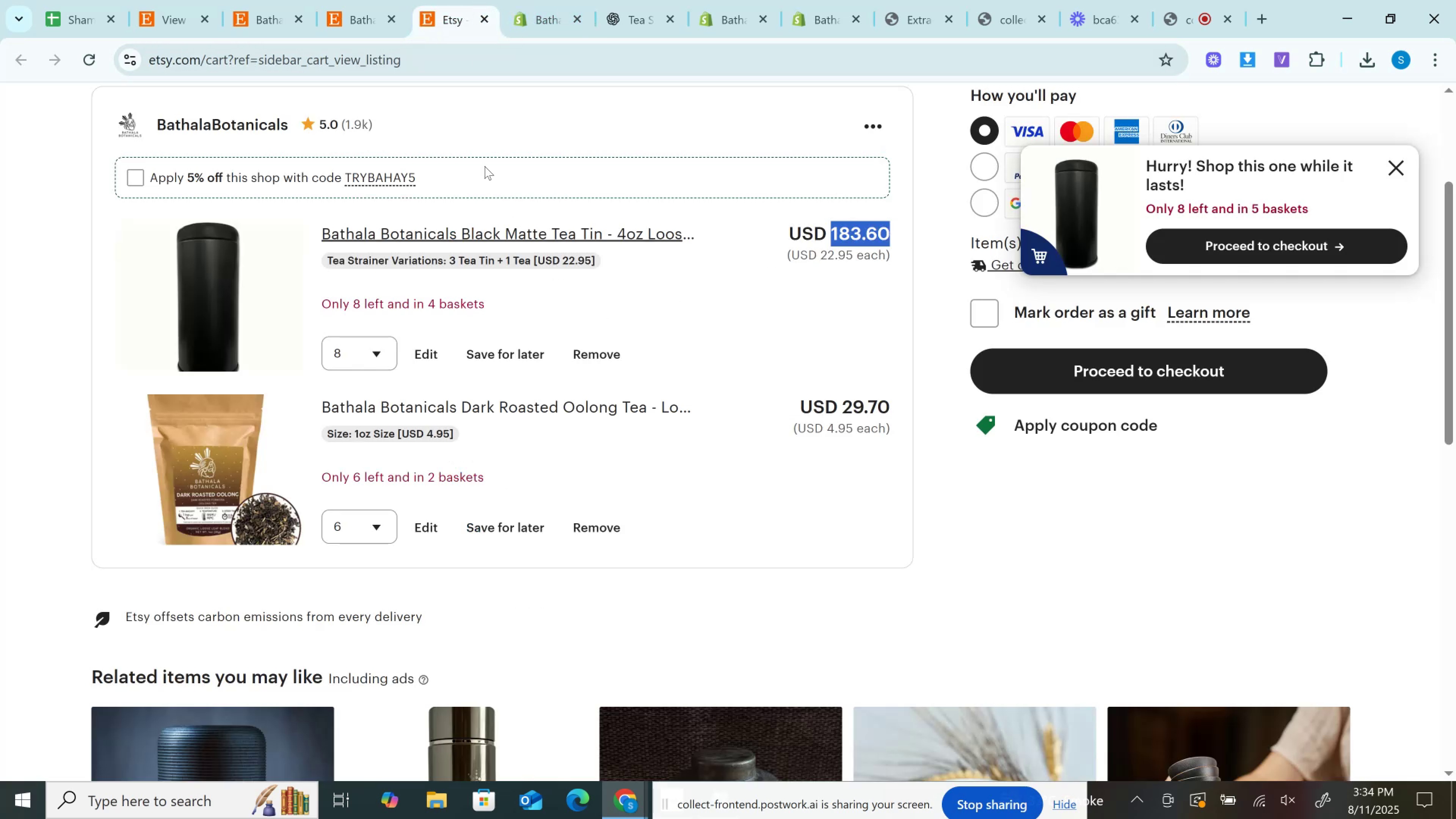 
left_click([380, 0])
 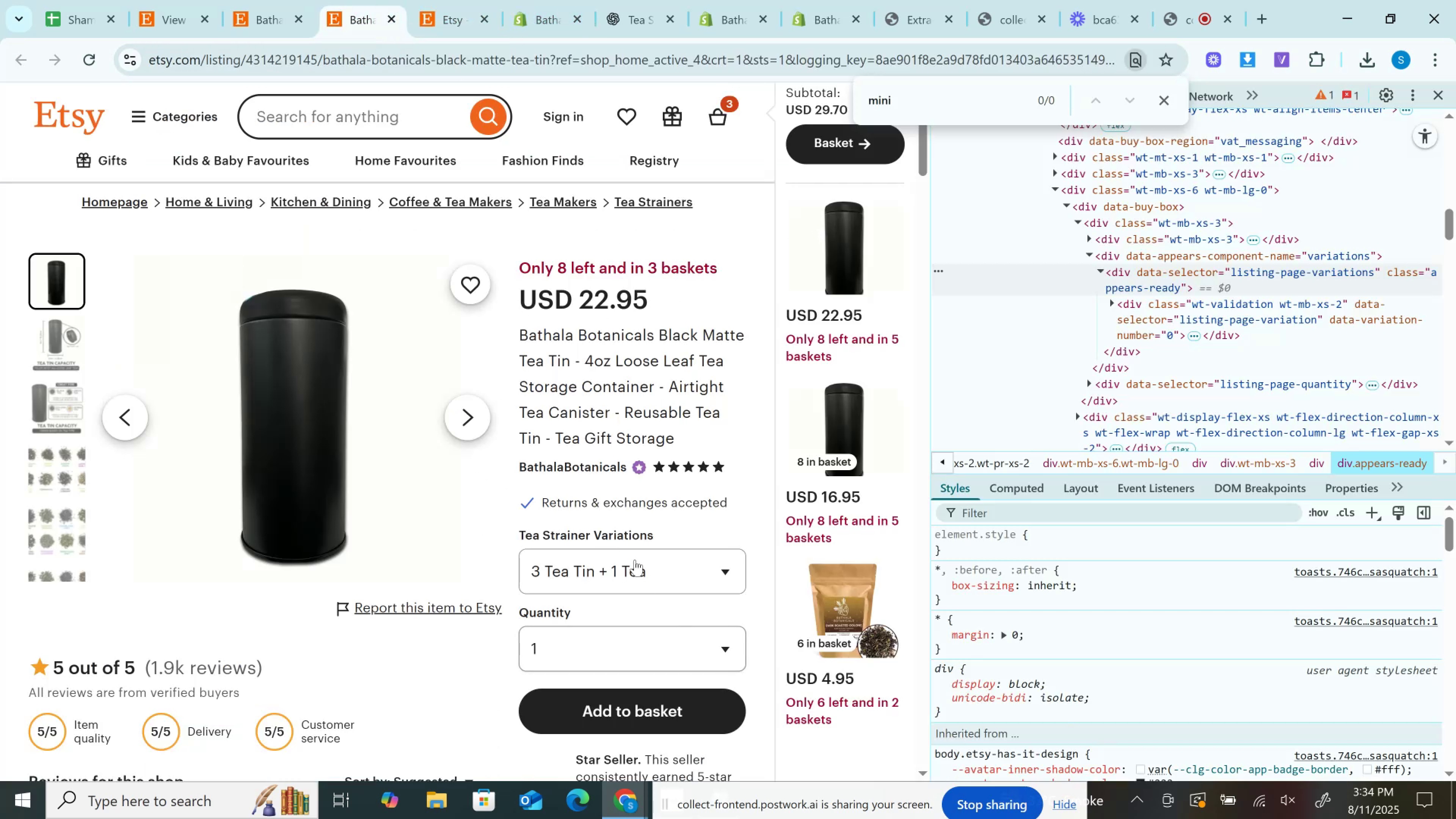 
left_click([633, 559])
 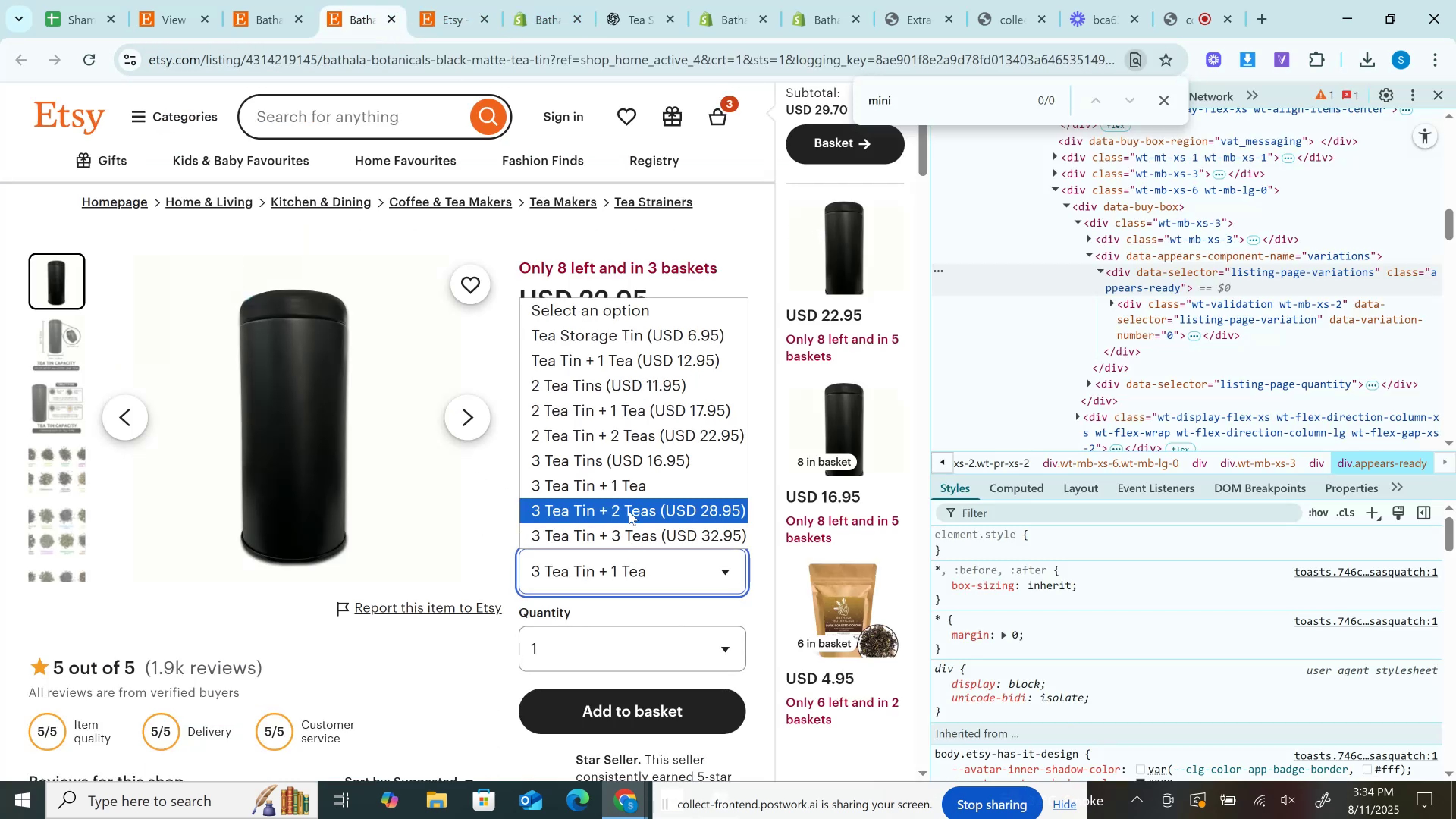 
left_click([629, 511])
 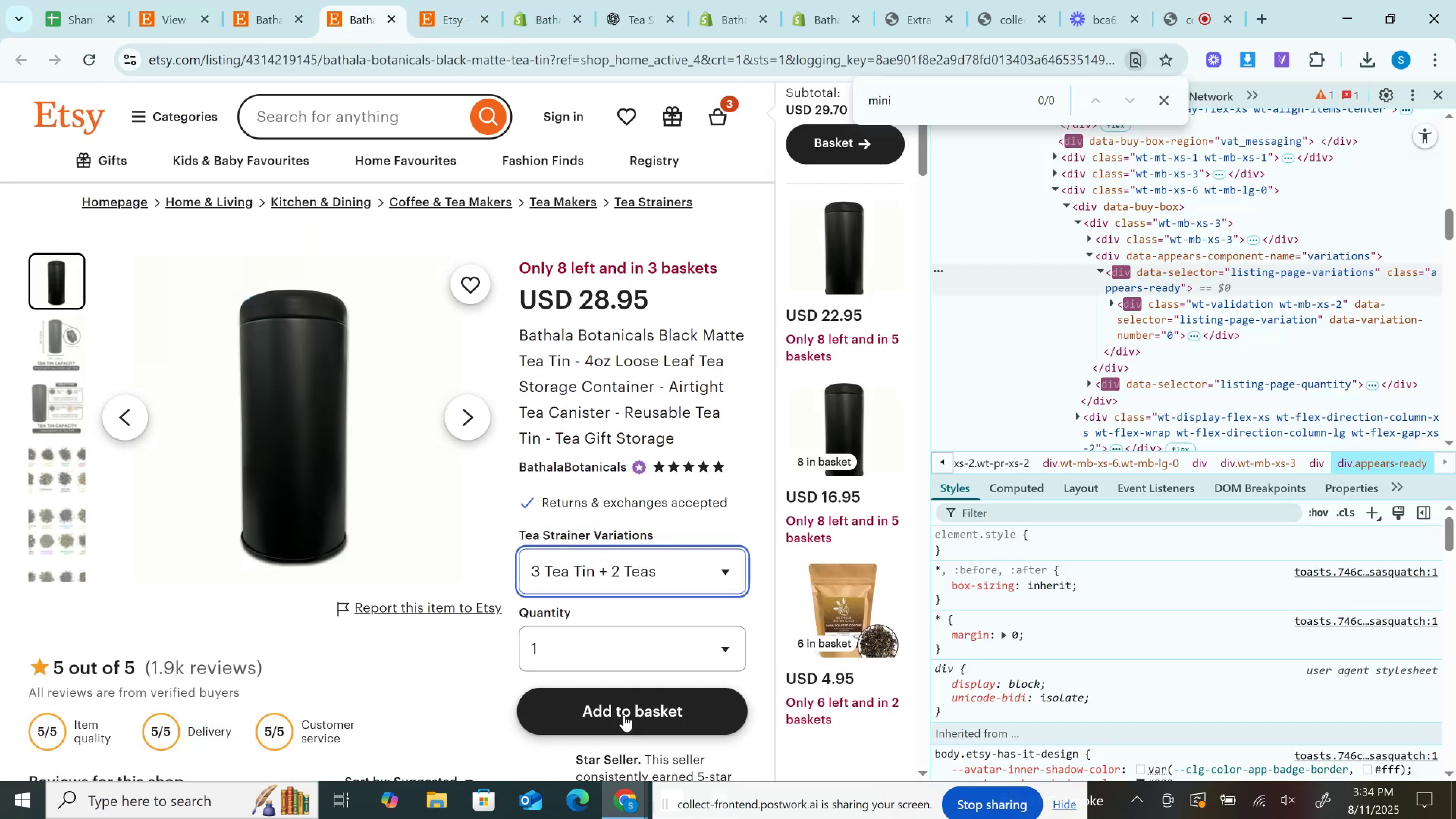 
left_click([624, 715])
 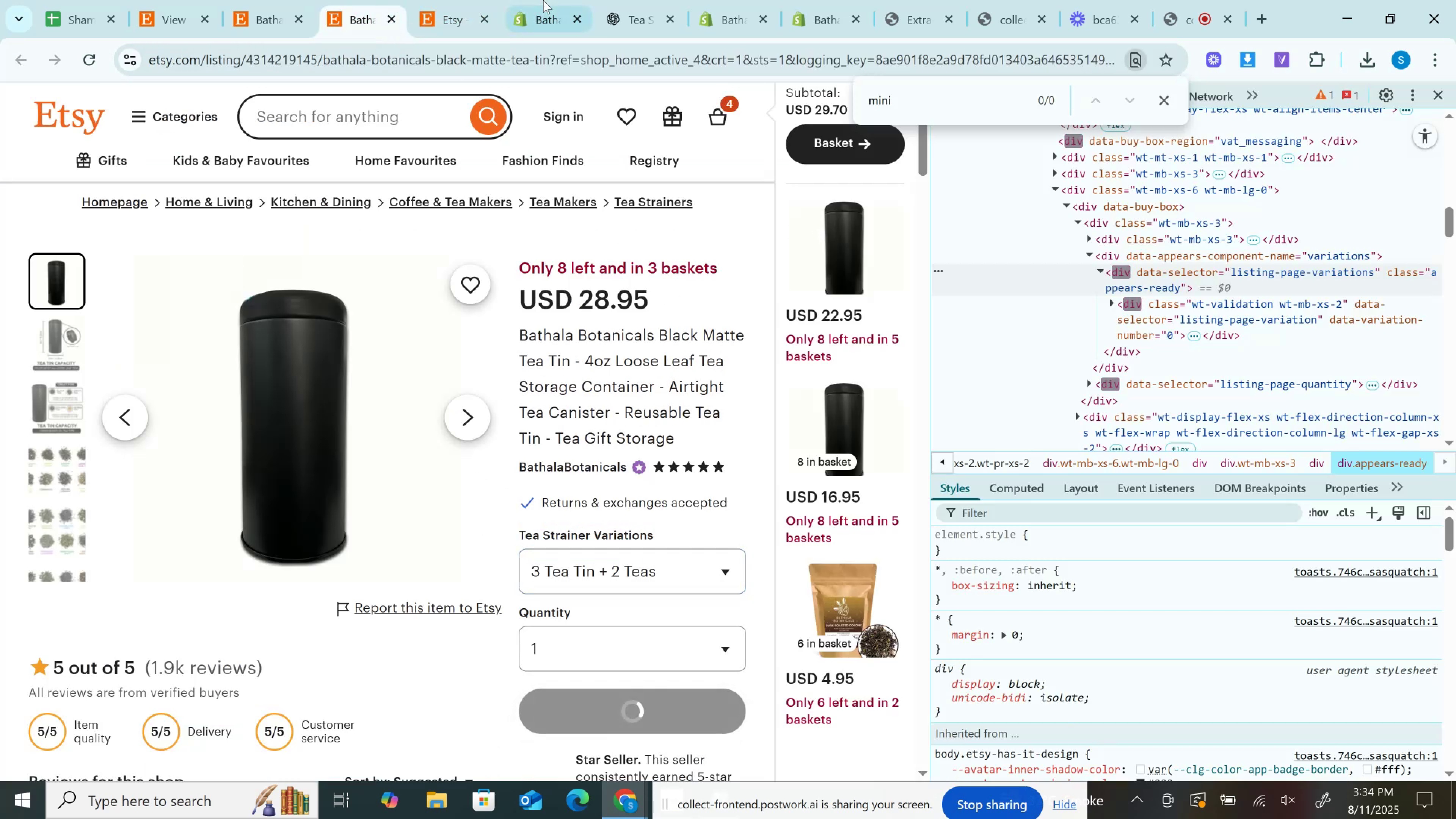 
mouse_move([479, 0])
 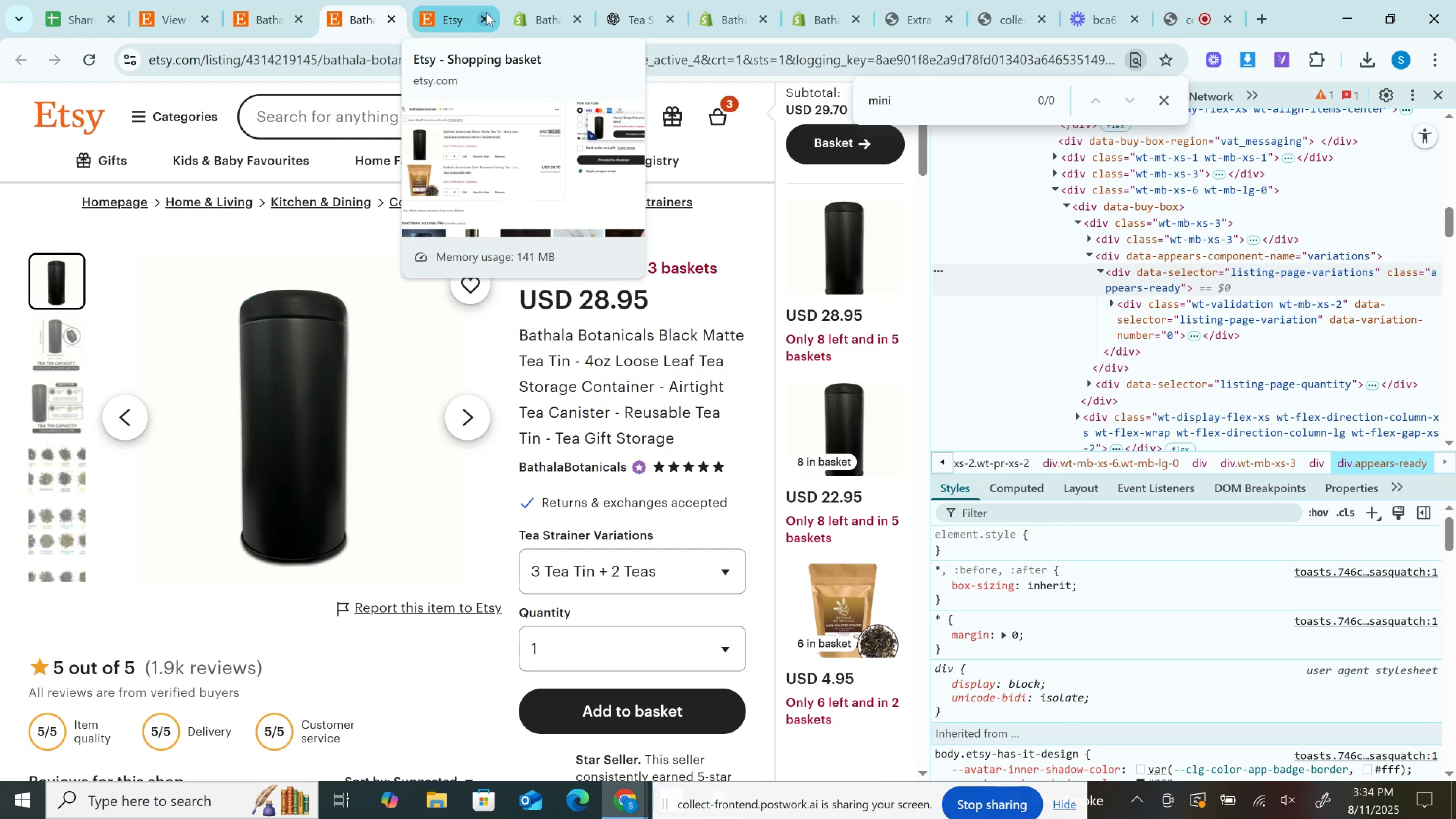 
left_click([470, 0])
 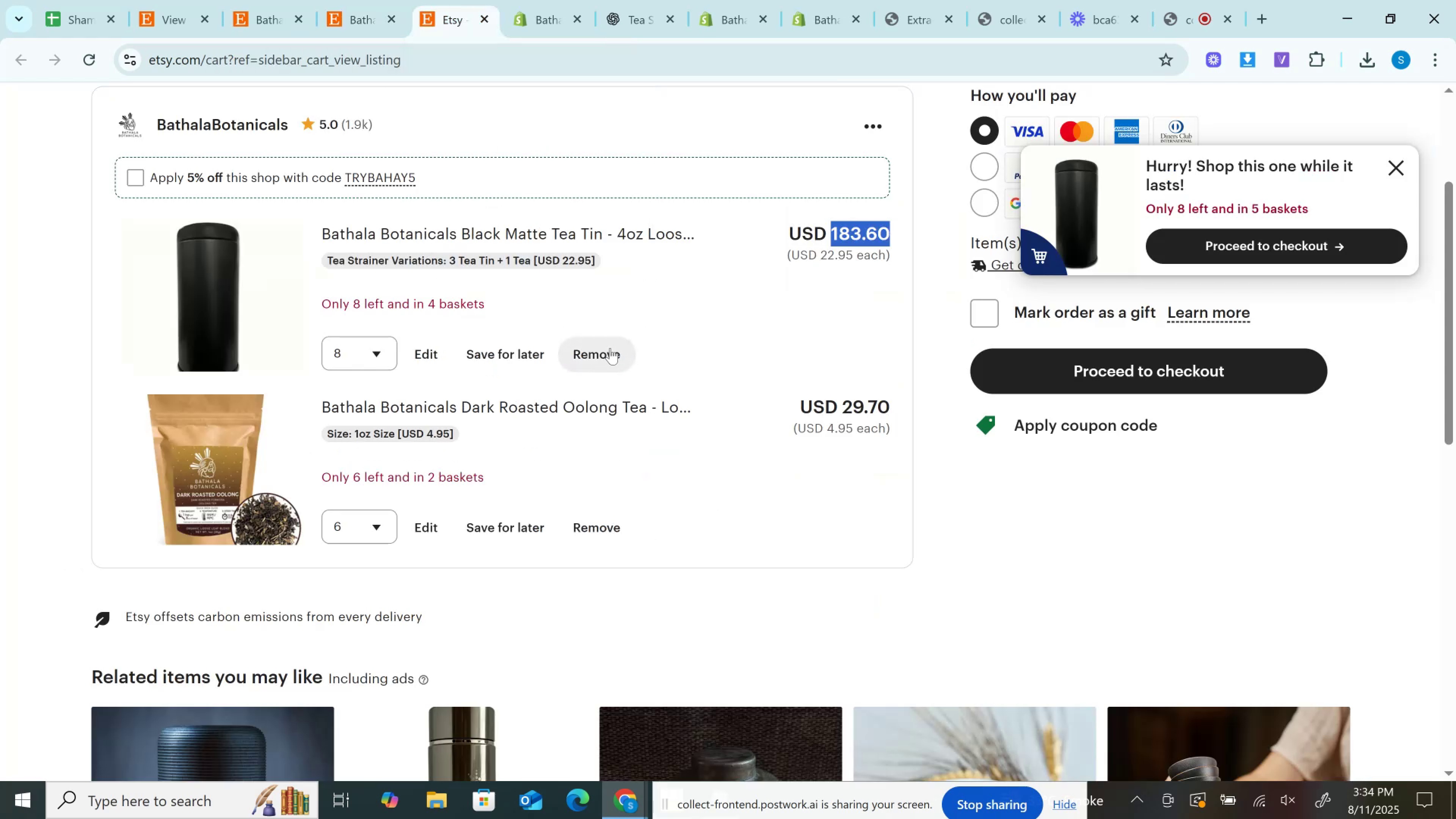 
left_click([610, 347])
 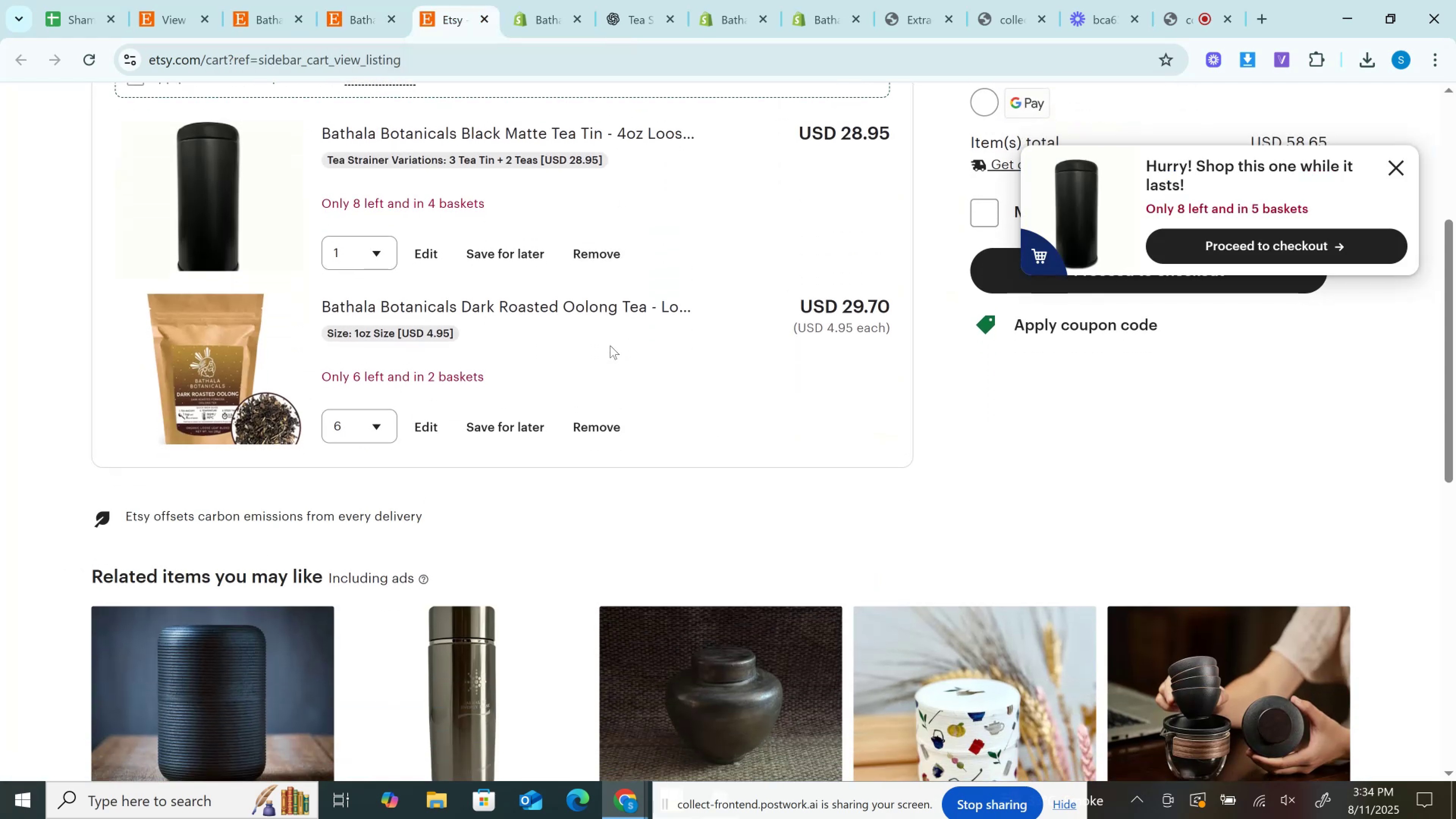 
wait(7.37)
 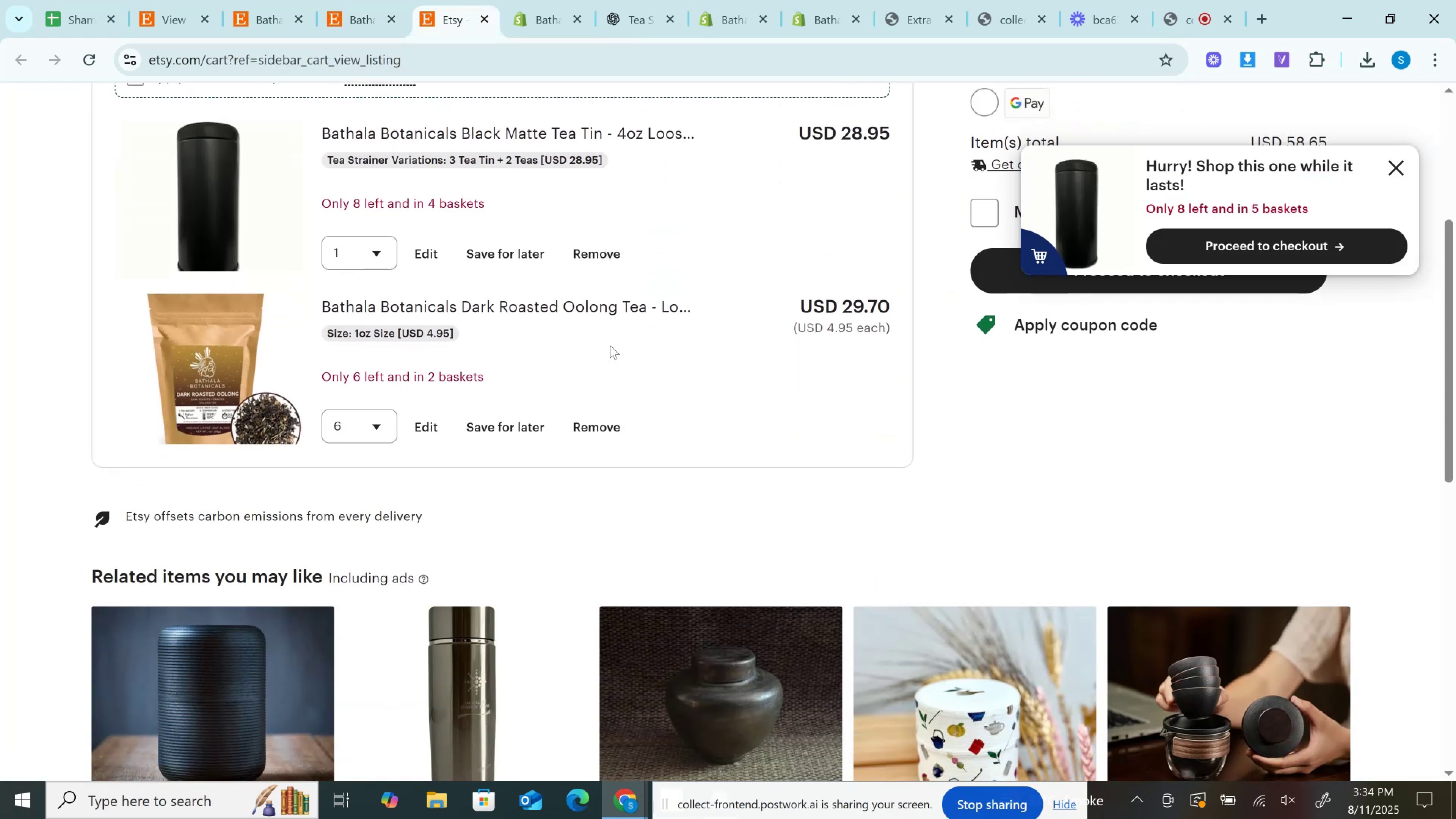 
double_click([860, 132])
 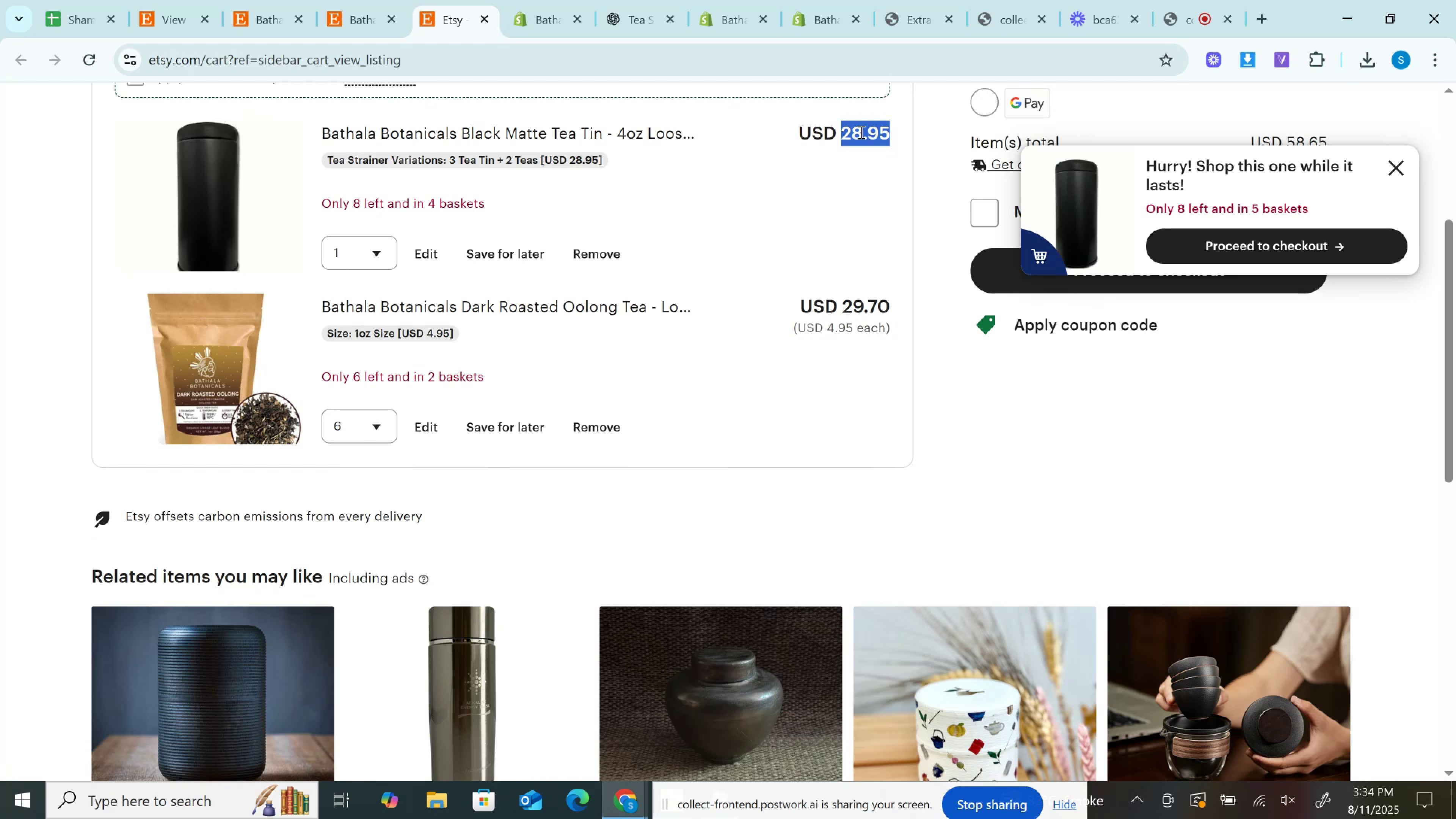 
key(Control+C)
 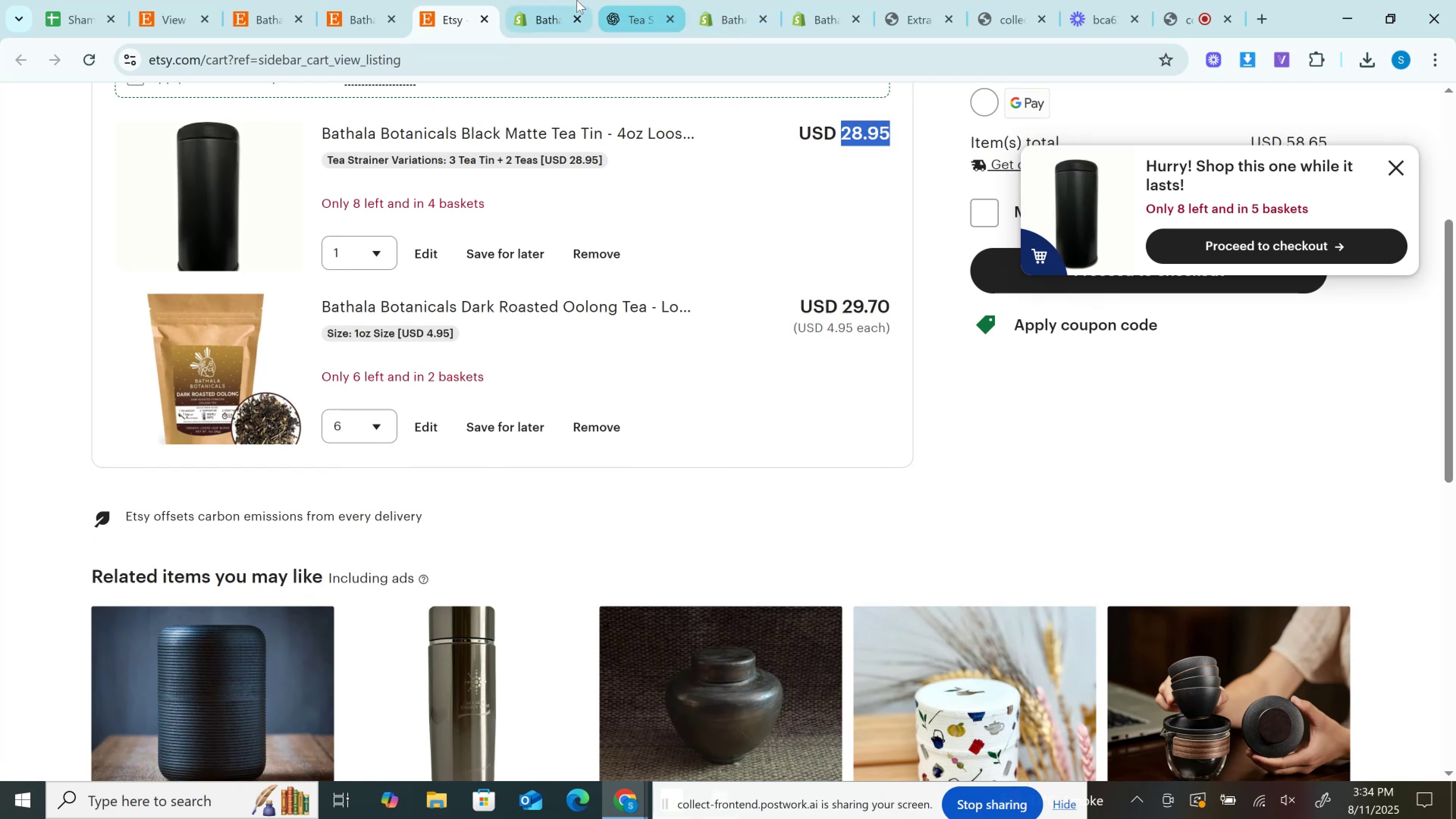 
left_click([577, 0])
 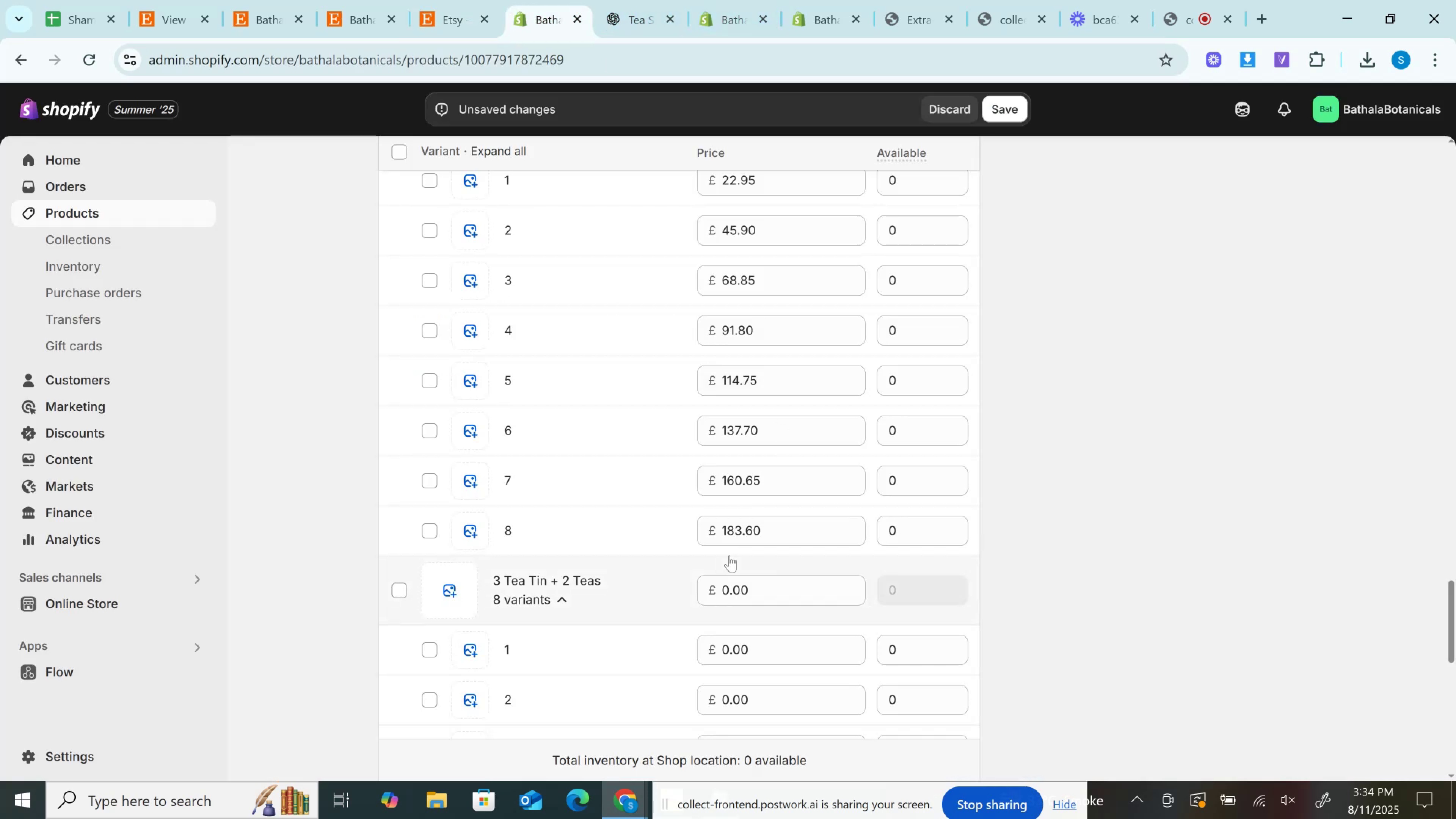 
scroll: coordinate [729, 555], scroll_direction: down, amount: 1.0
 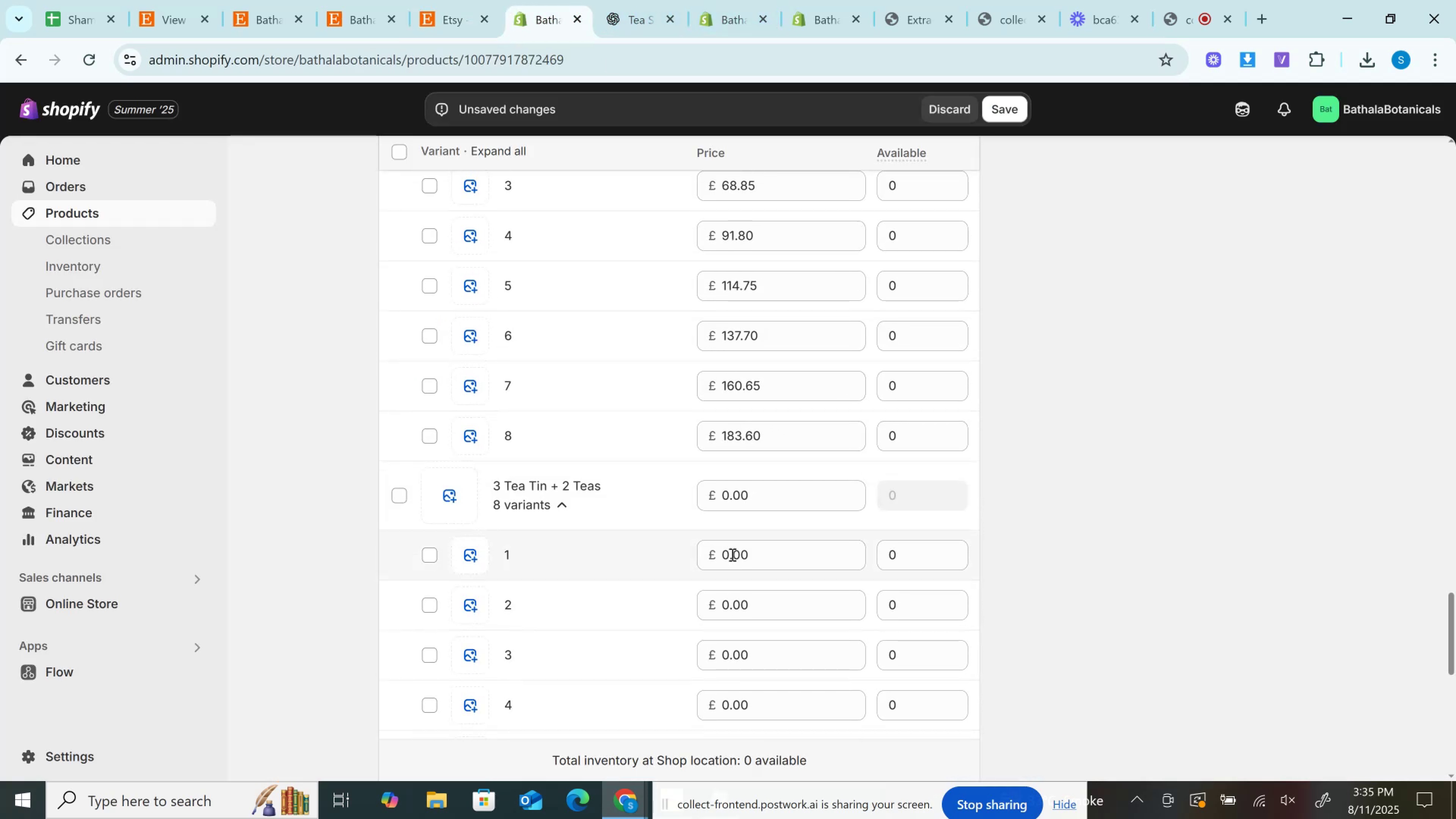 
left_click([731, 552])
 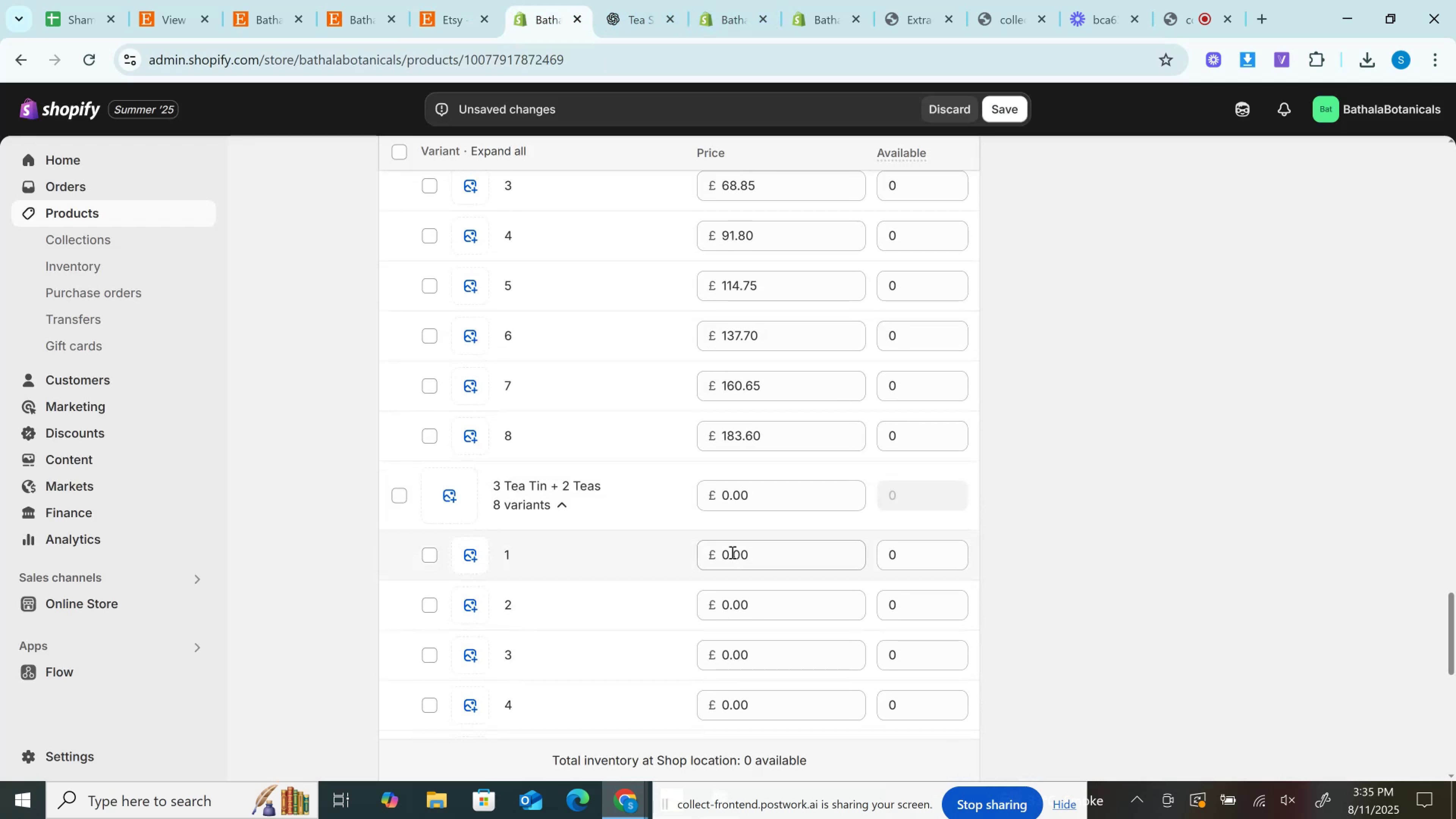 
key(Control+V)
 